 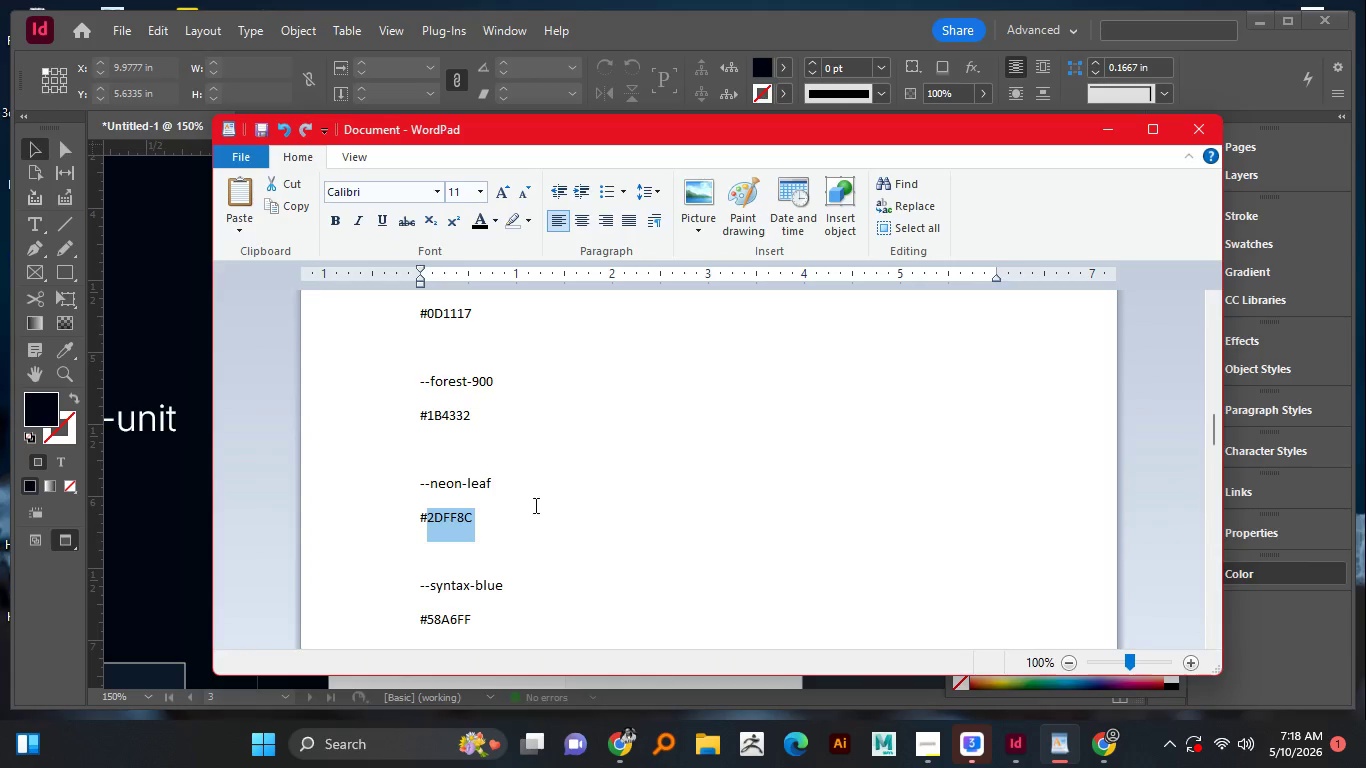 
scroll: coordinate [483, 525], scroll_direction: up, amount: 1.0
 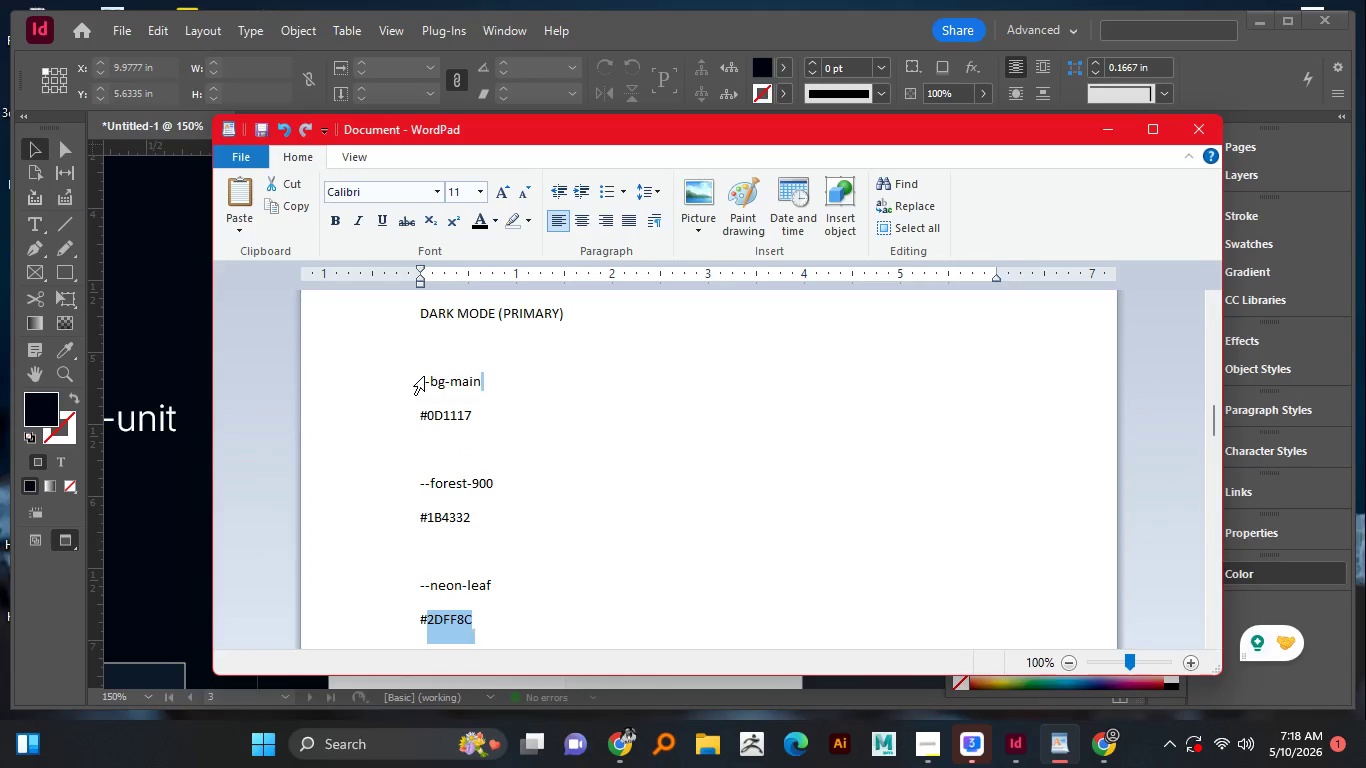 
left_click_drag(start_coordinate=[419, 373], to_coordinate=[499, 412])
 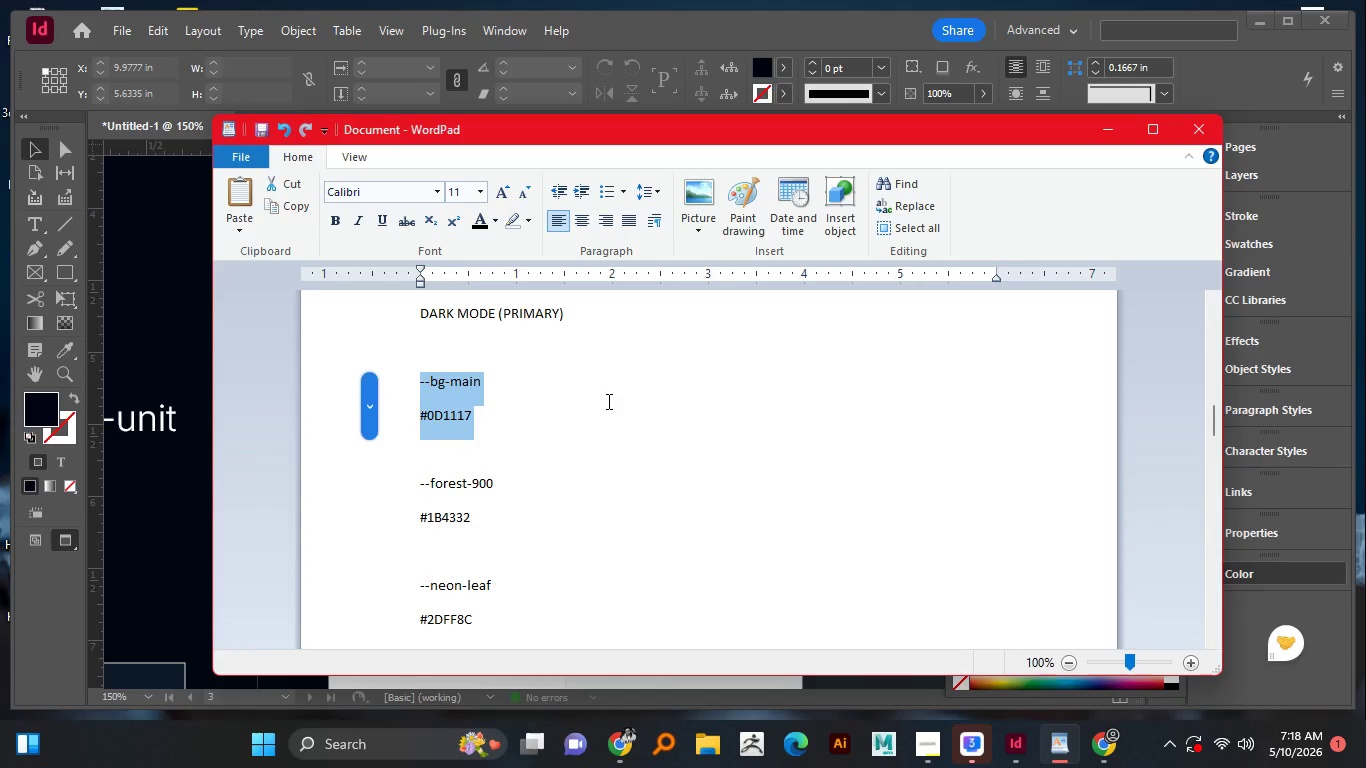 
key(Control+C)
 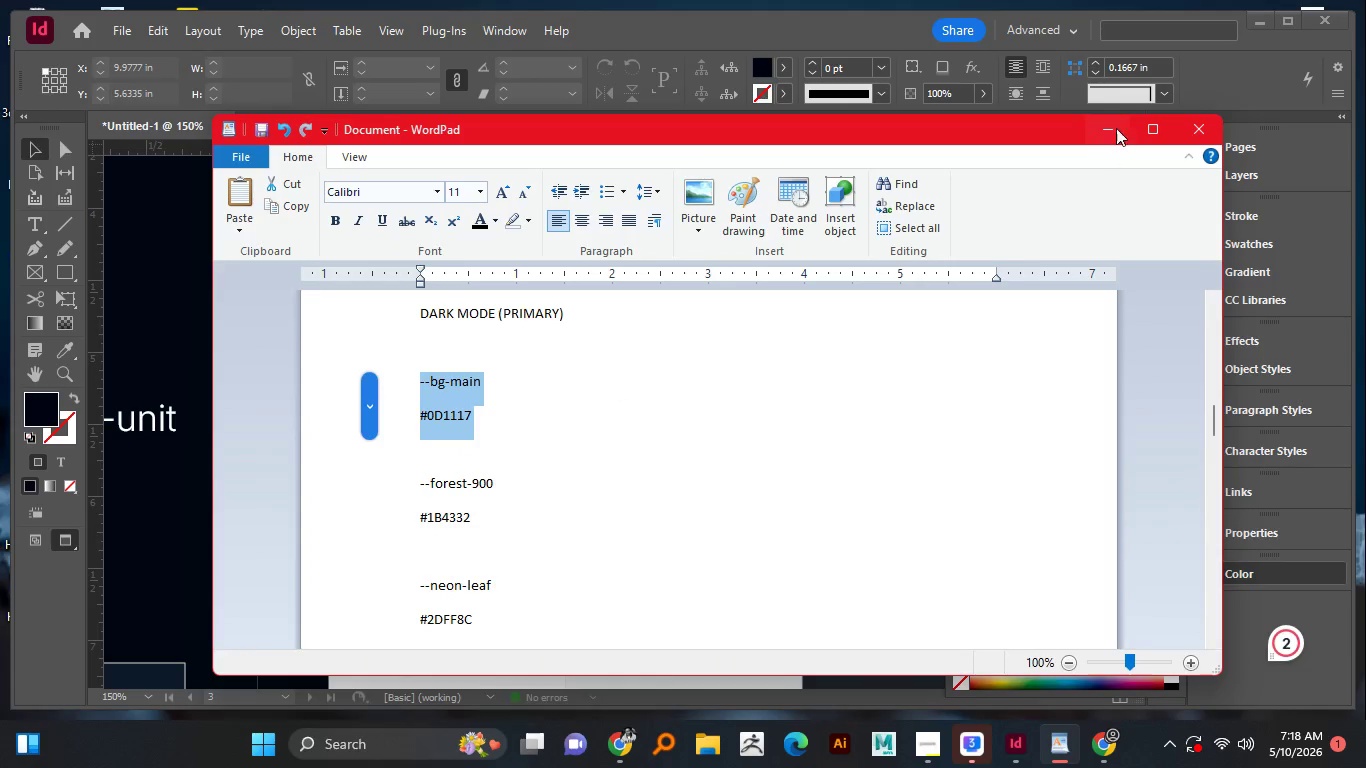 
key(Control+C)
 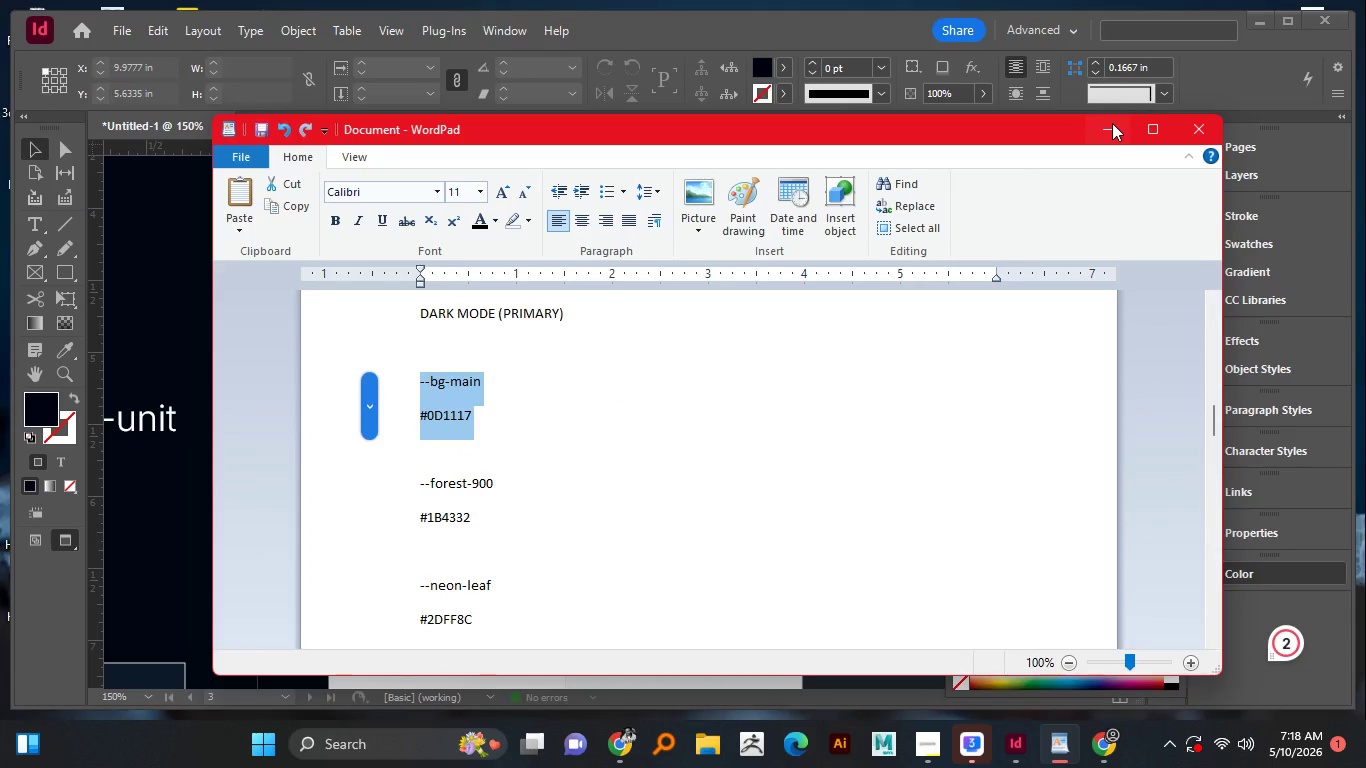 
left_click([1112, 123])
 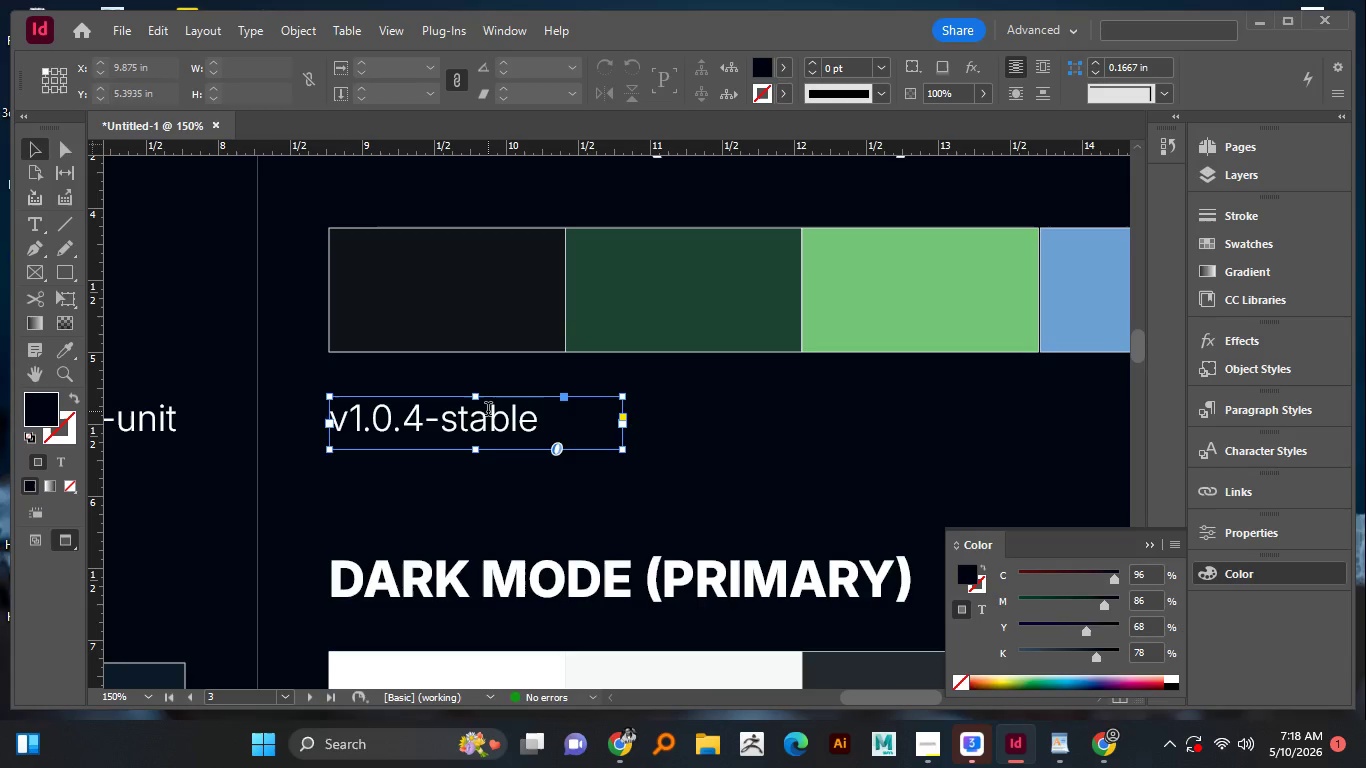 
double_click([488, 411])
 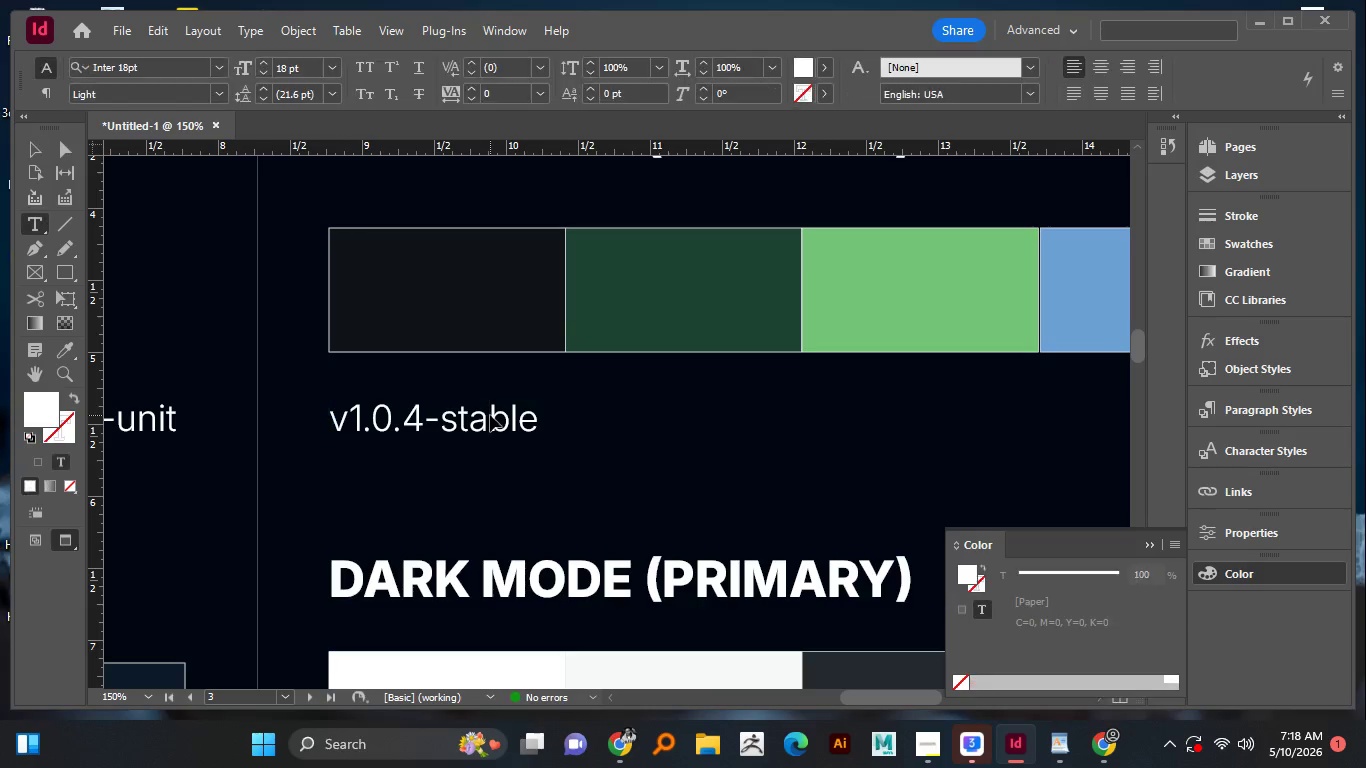 
key(Control+A)
 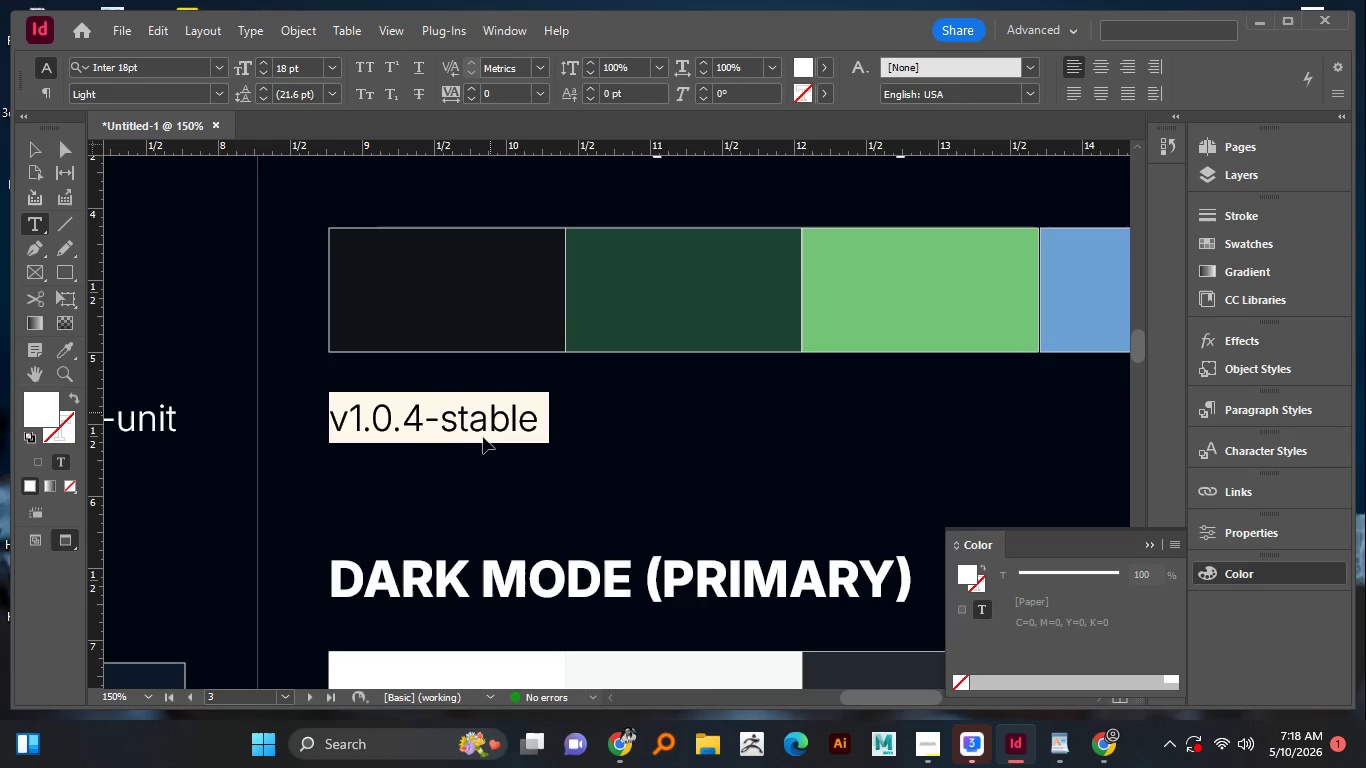 
key(Control+V)
 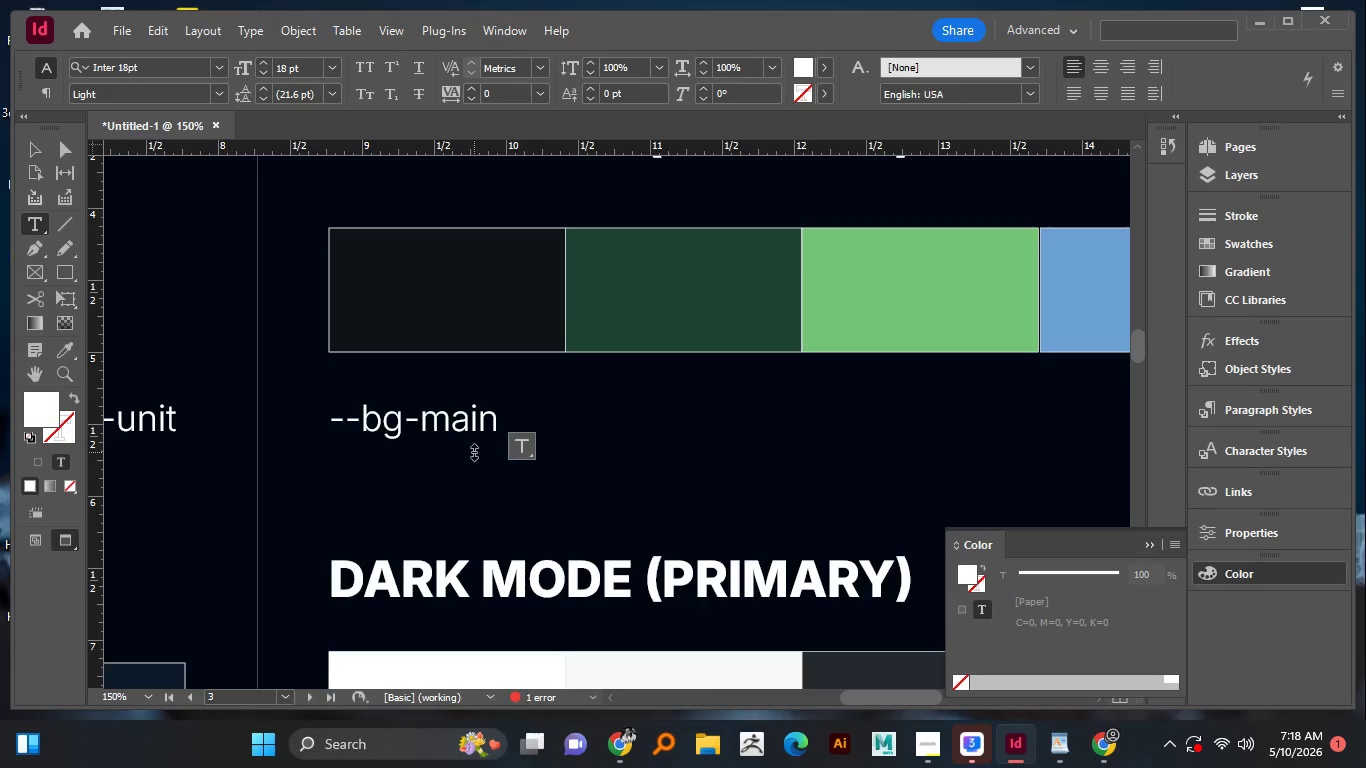 
left_click_drag(start_coordinate=[474, 452], to_coordinate=[474, 492])
 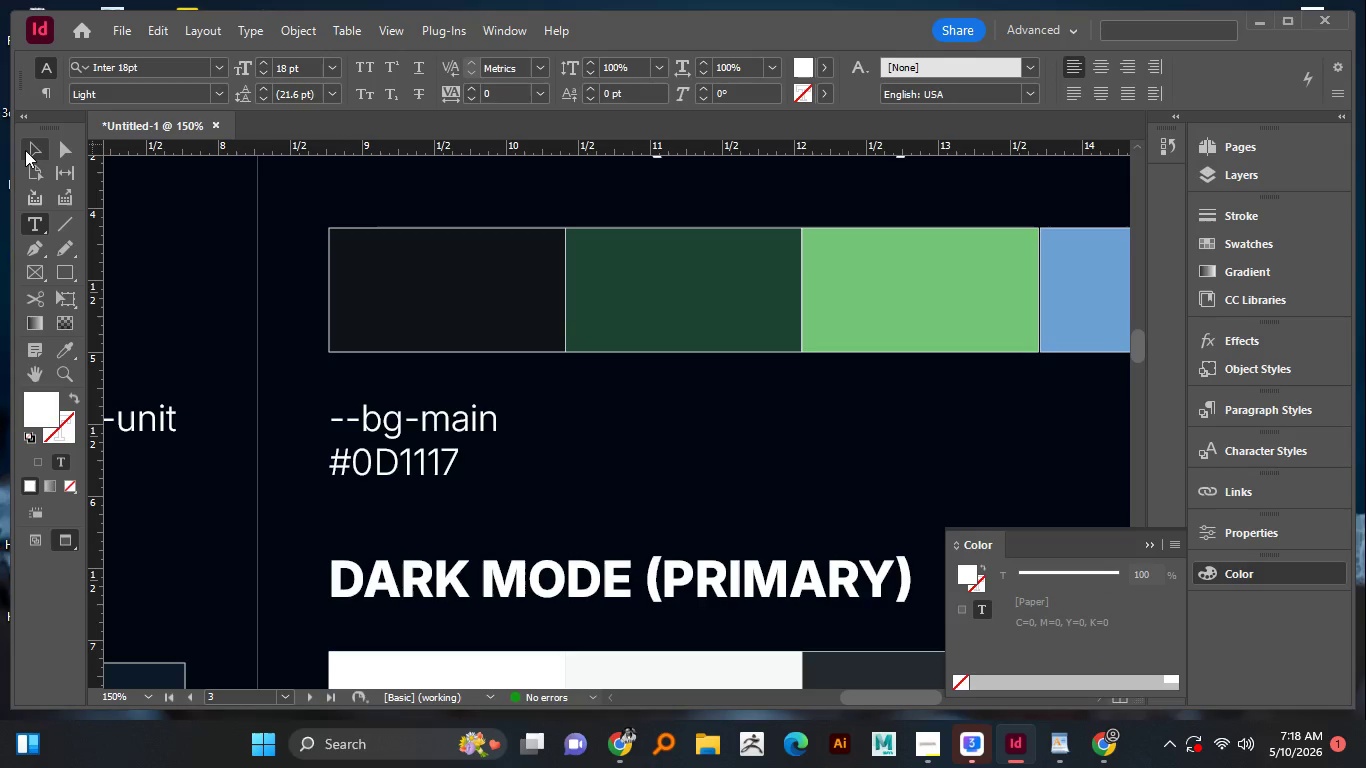 
left_click([25, 149])
 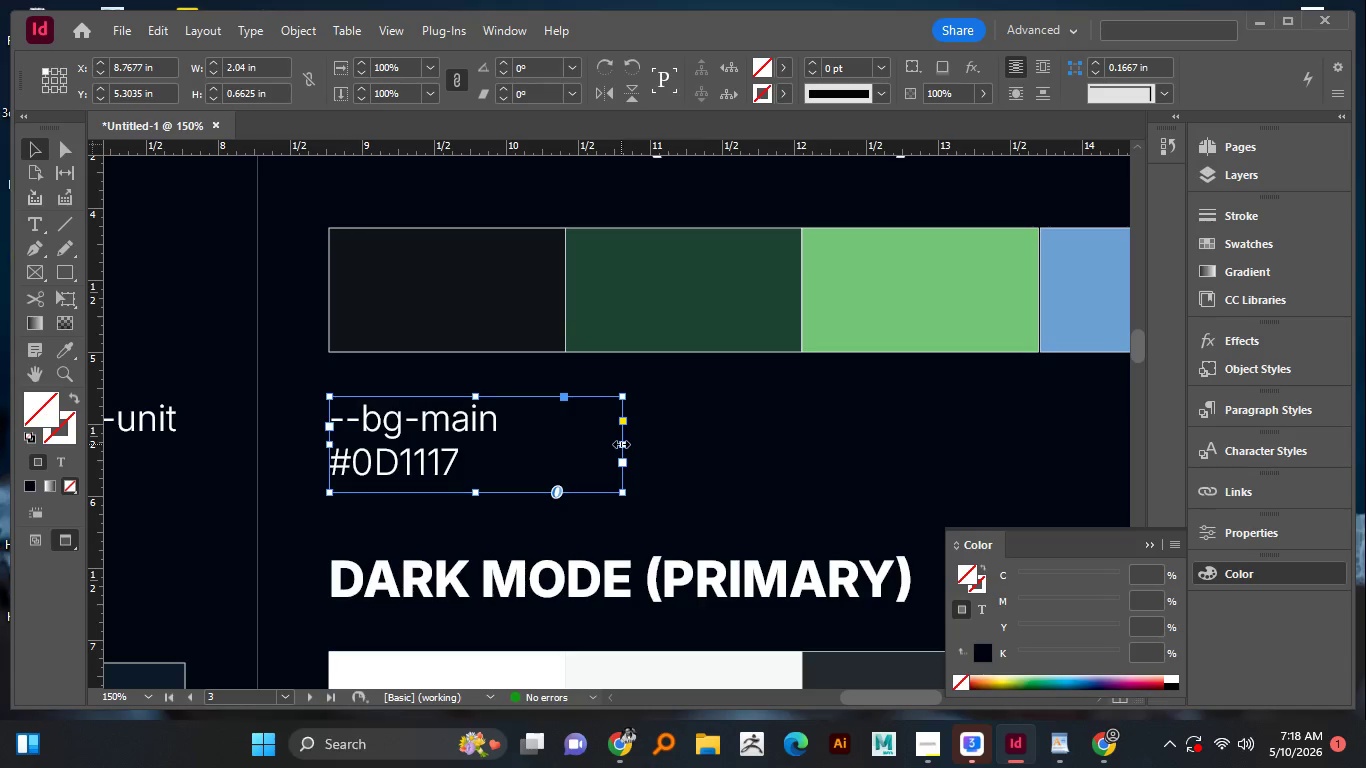 
left_click_drag(start_coordinate=[621, 444], to_coordinate=[521, 419])
 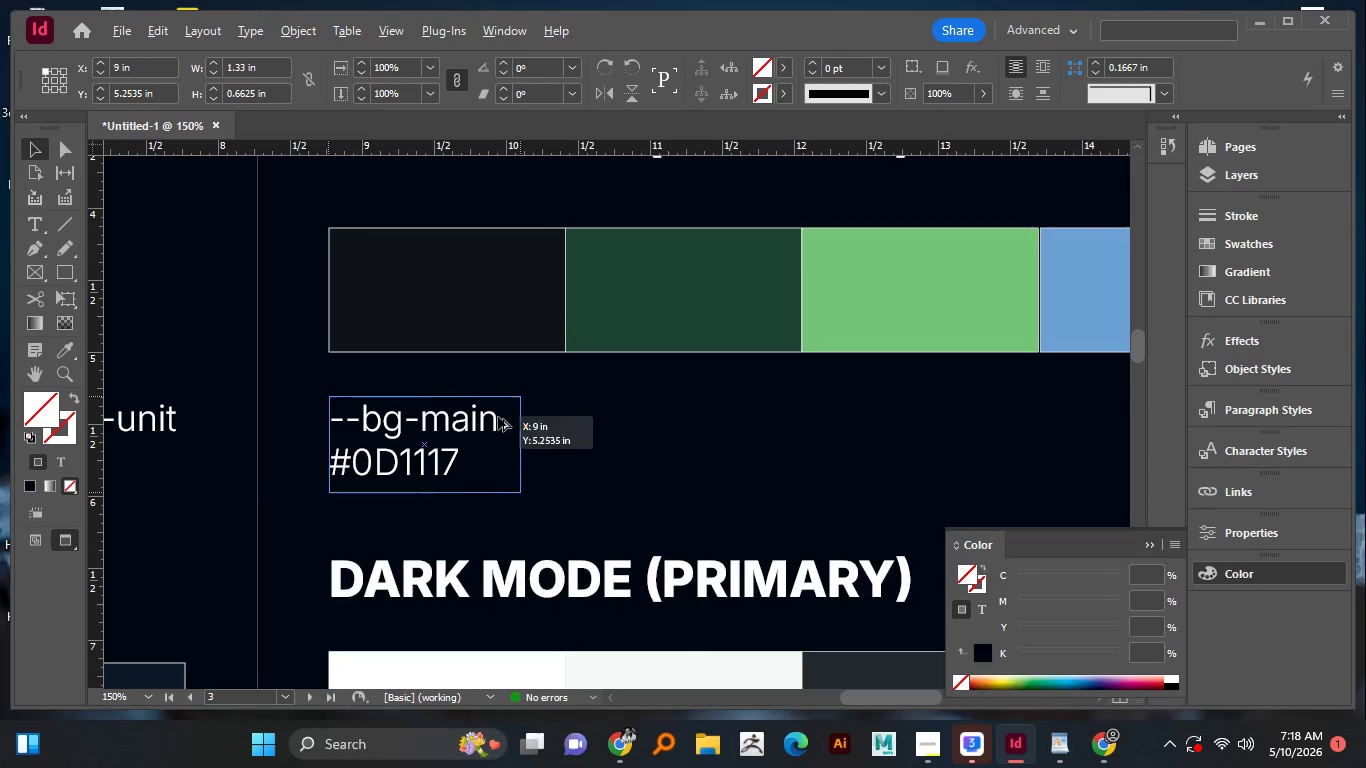 
hold_key(key=AltLeft, duration=3.66)
left_click_drag(start_coordinate=[458, 423], to_coordinate=[698, 417])
 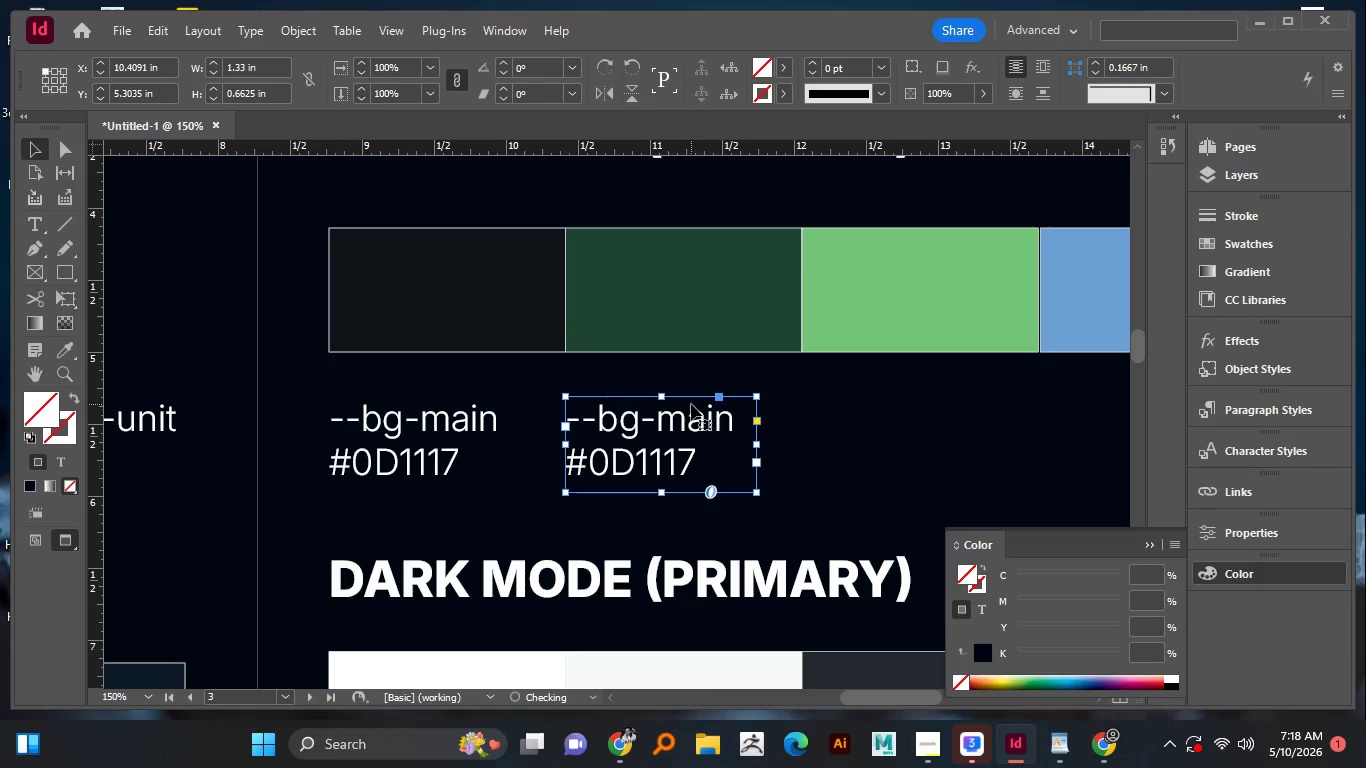 
hold_key(key=ShiftLeft, duration=1.52)
 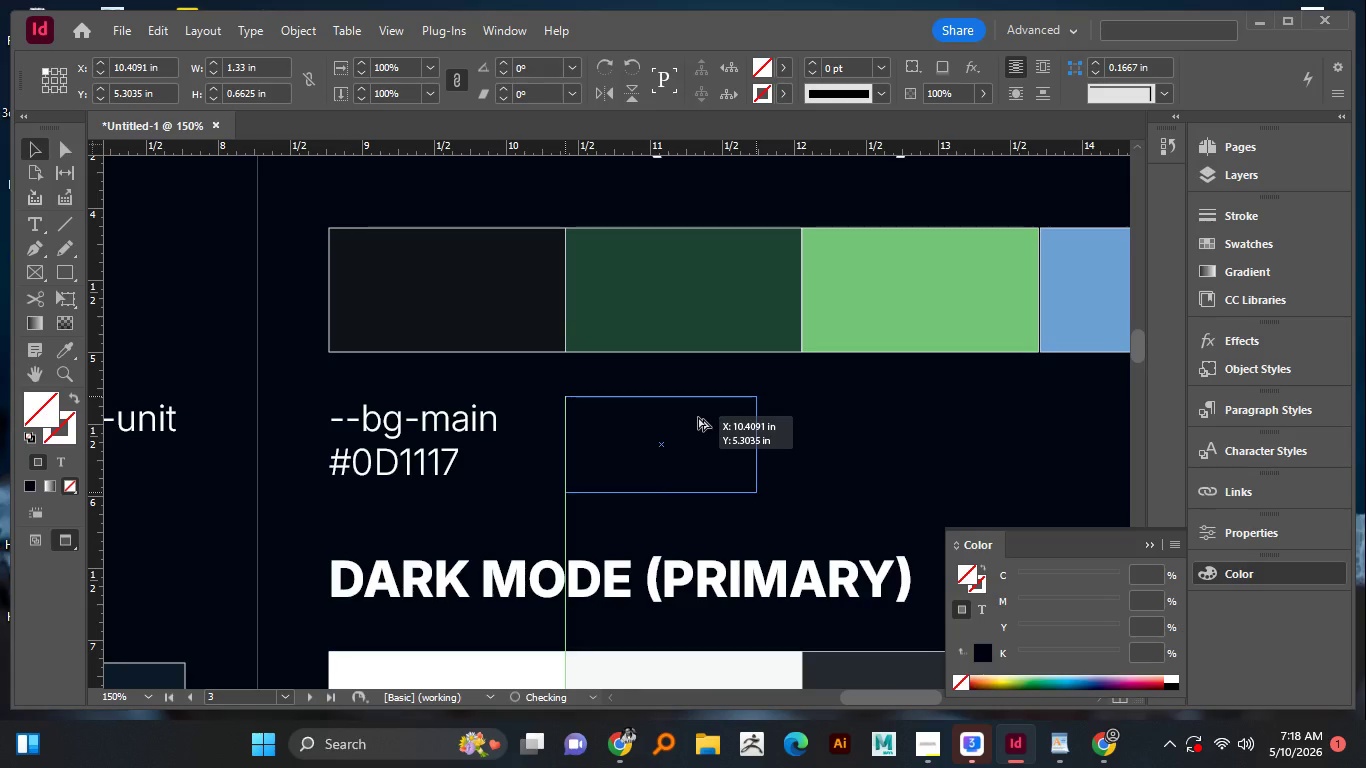 
hold_key(key=ShiftLeft, duration=1.5)
 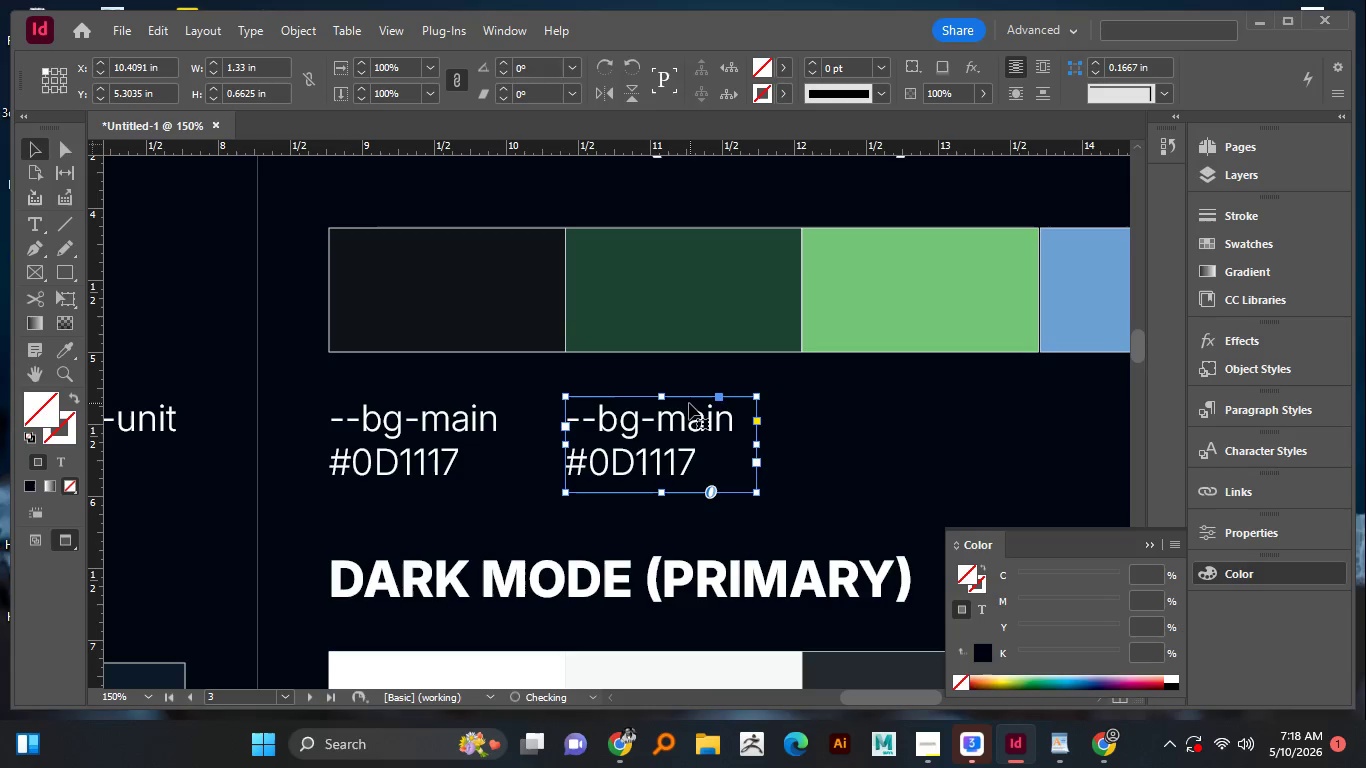 
key(Alt+Shift+ShiftLeft)
 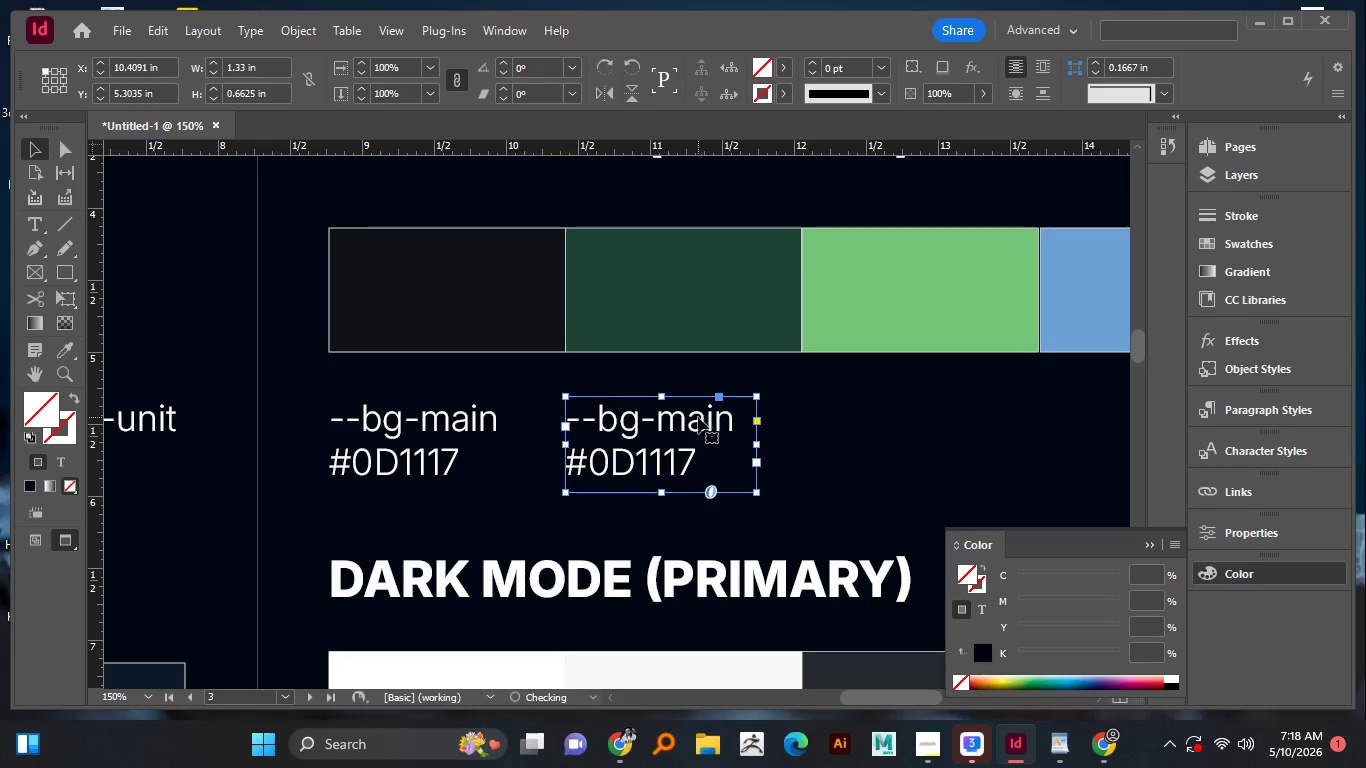 
key(Alt+Shift+ShiftLeft)
 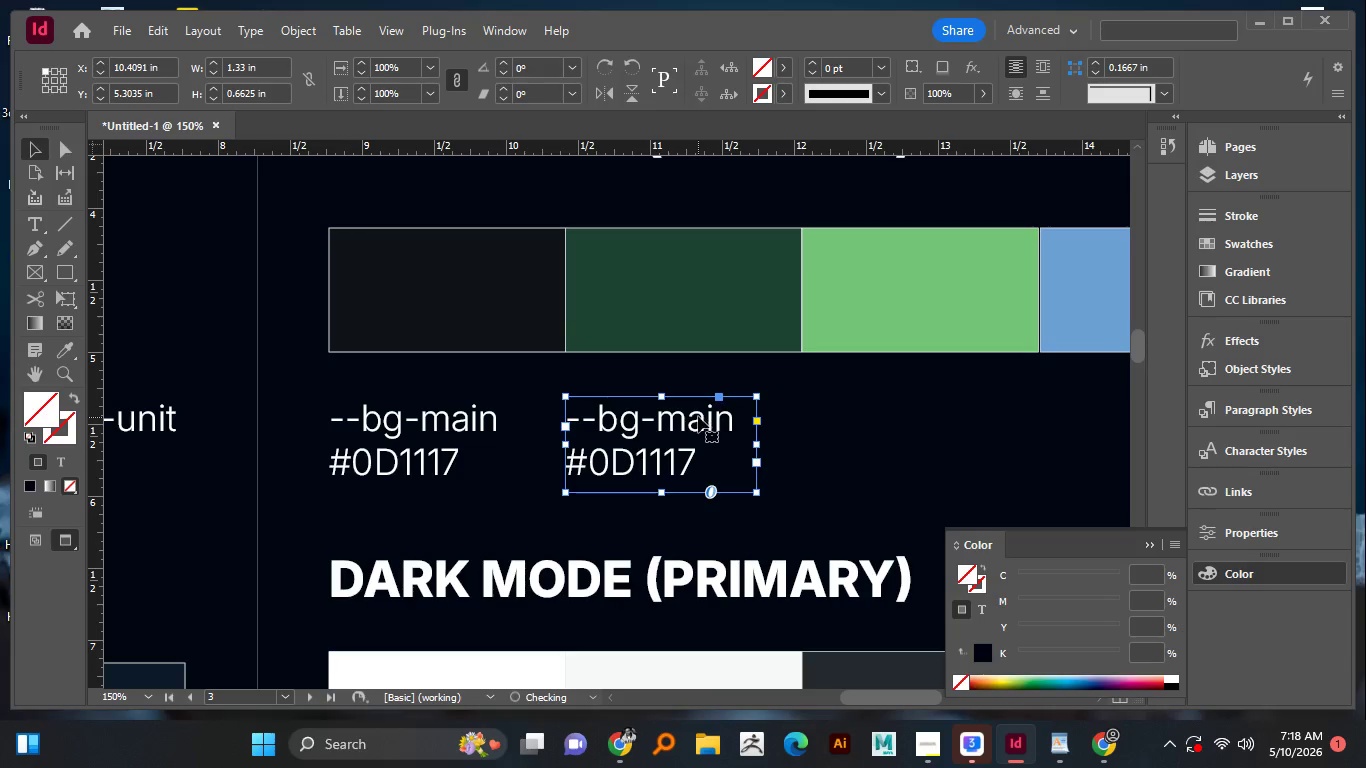 
key(Alt+Shift+ShiftLeft)
 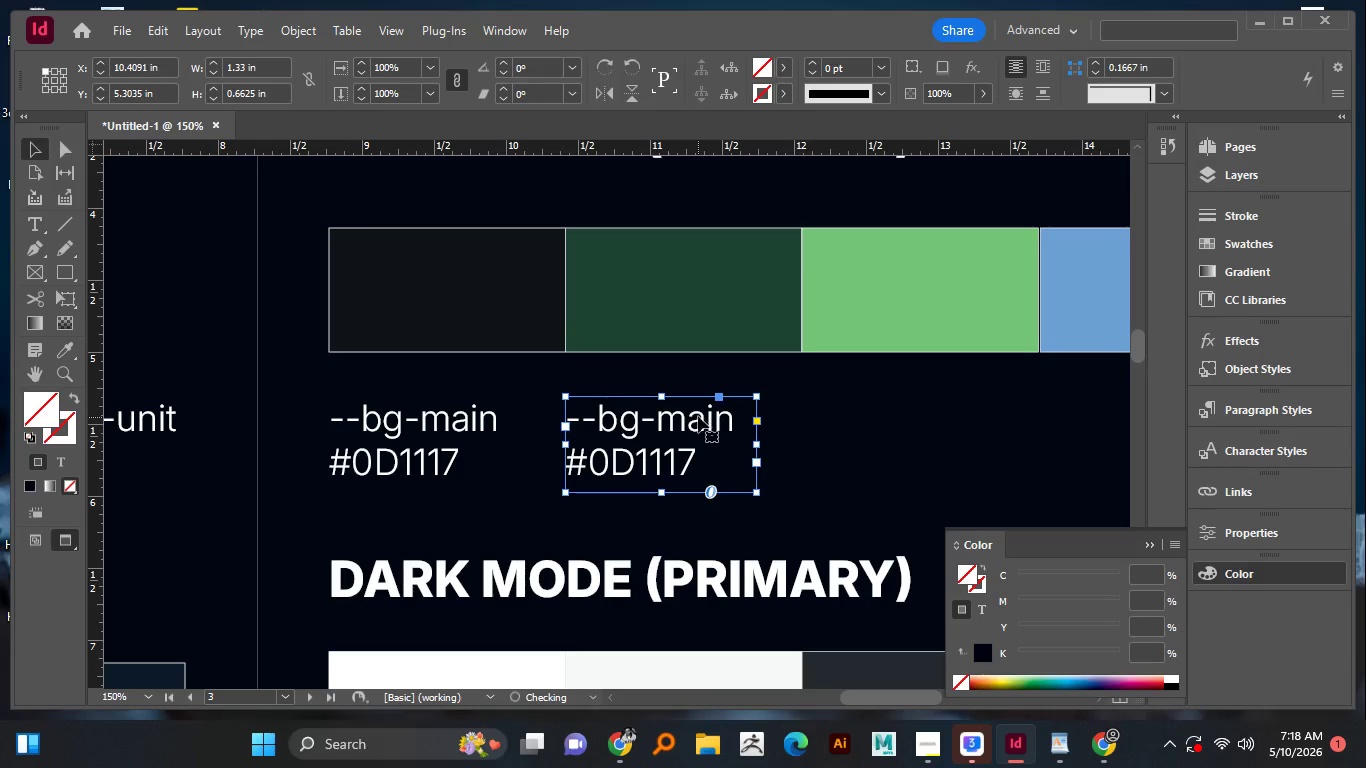 
key(Alt+Shift+ShiftLeft)
 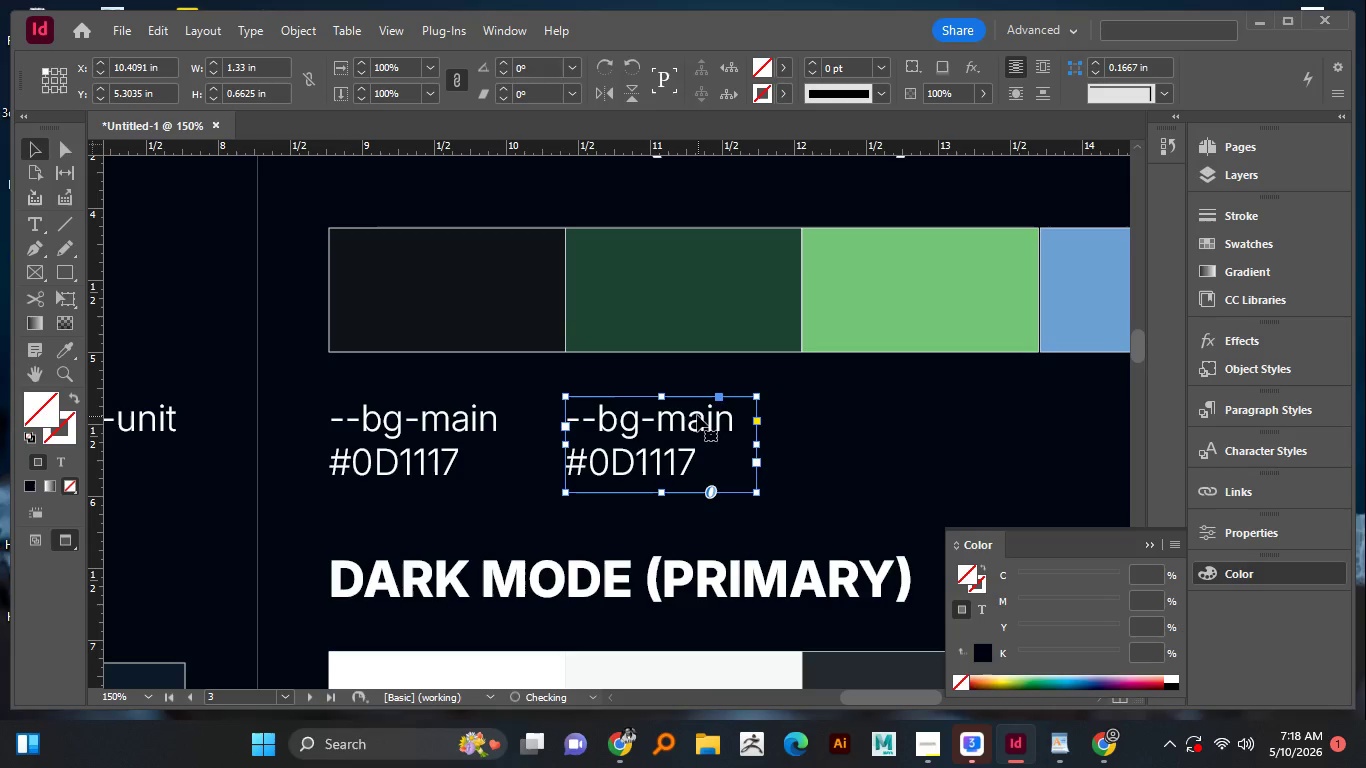 
key(Alt+Shift+ShiftLeft)
 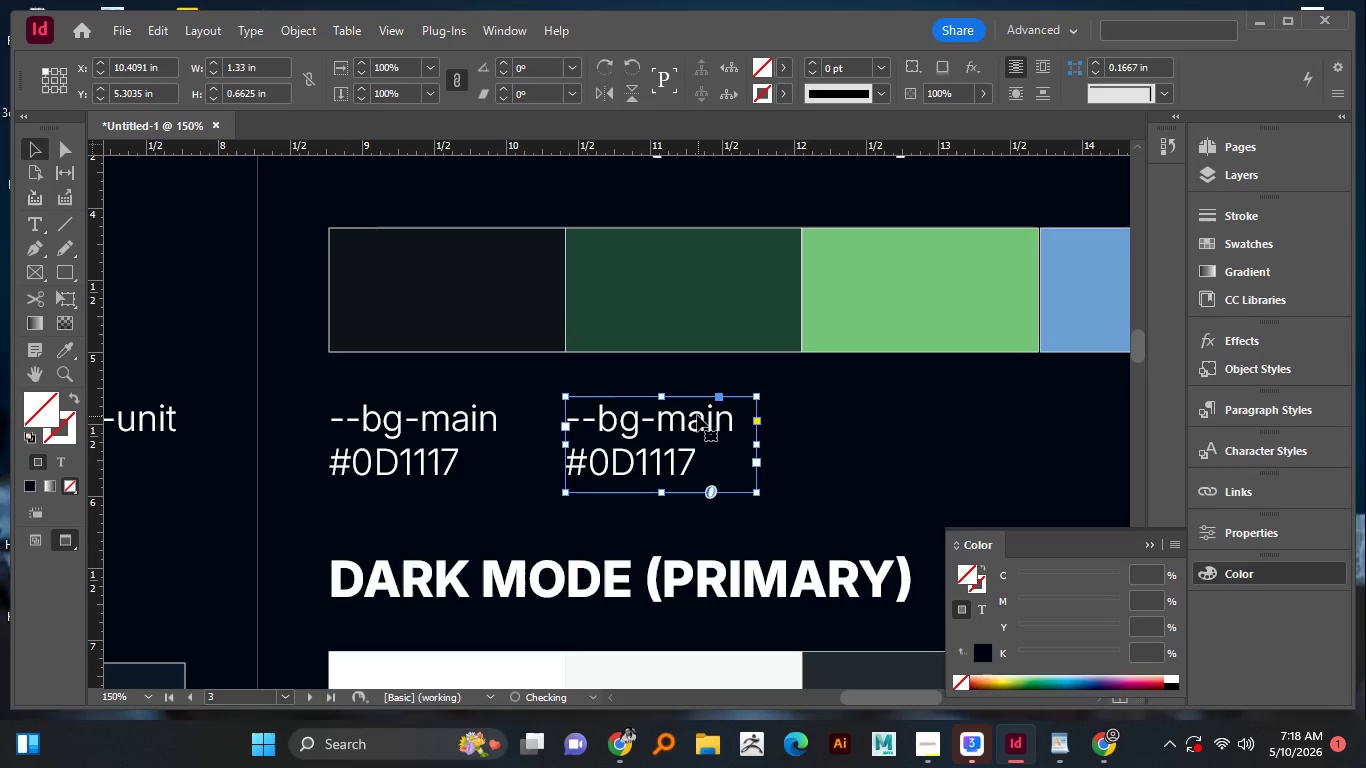 
key(Alt+Shift+ShiftLeft)
 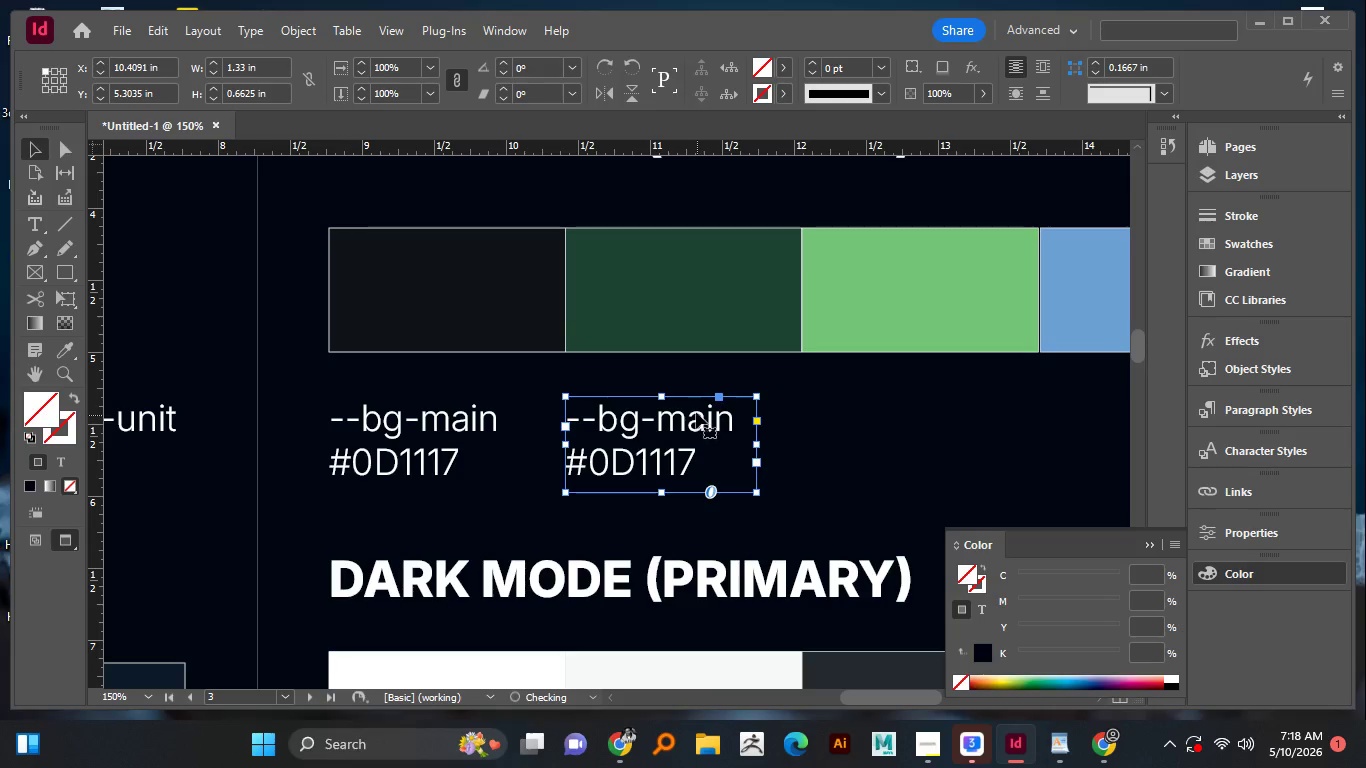 
key(Alt+Shift+ShiftLeft)
 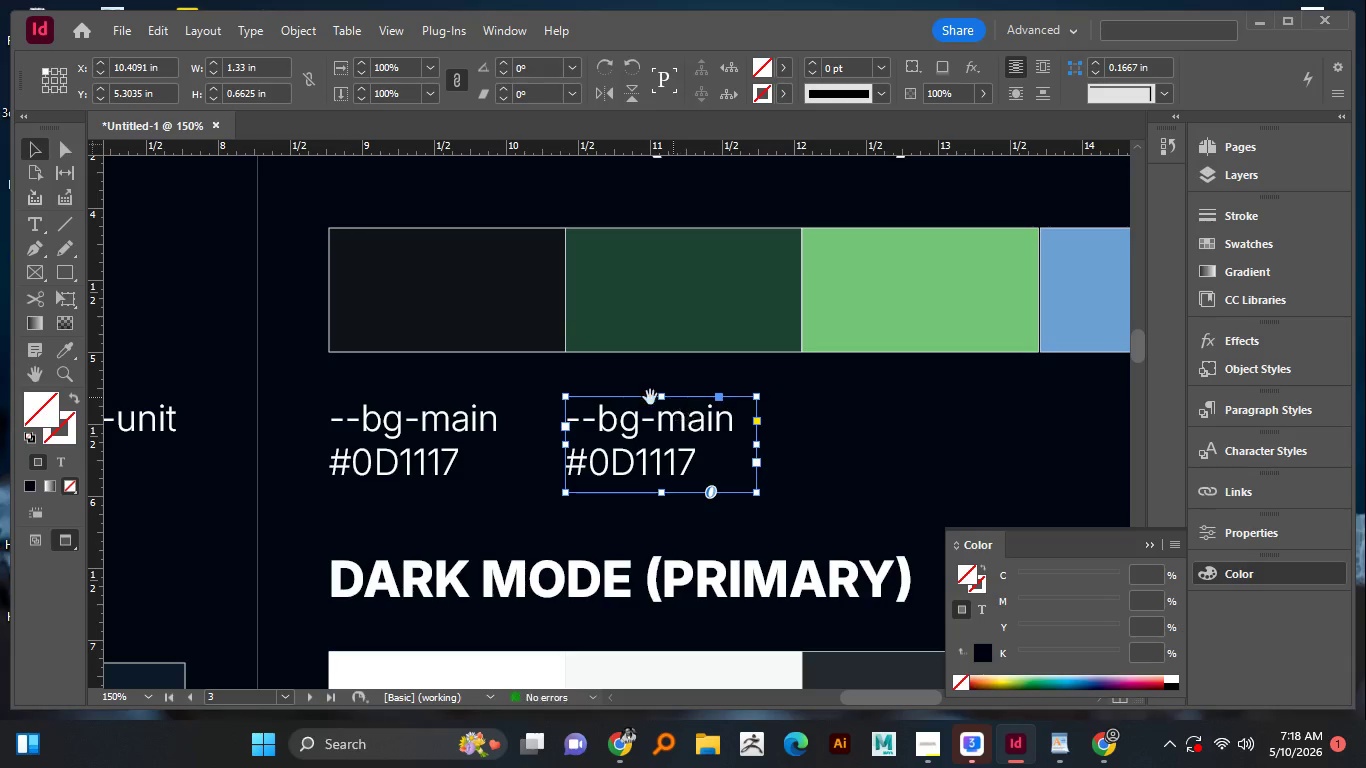 
hold_key(key=Space, duration=1.08)
 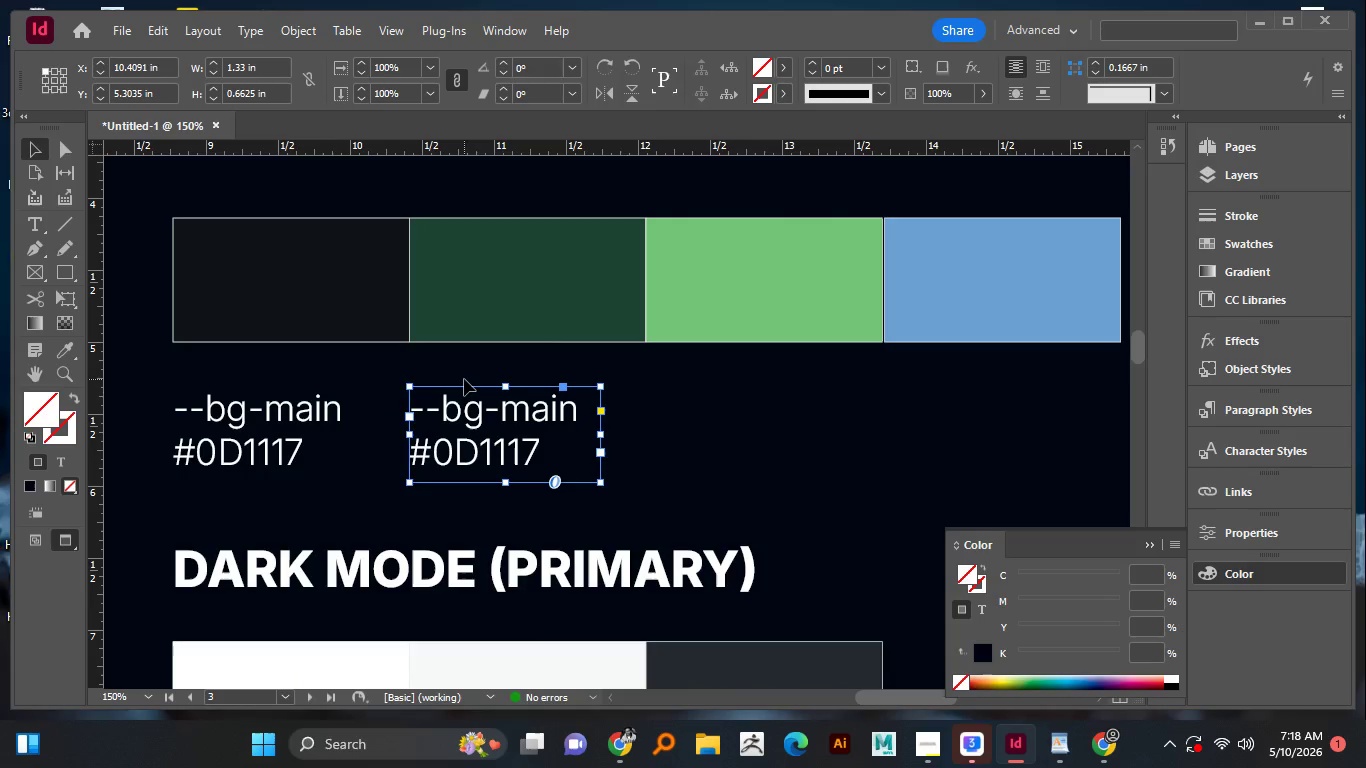 
left_click_drag(start_coordinate=[619, 392], to_coordinate=[464, 383])
 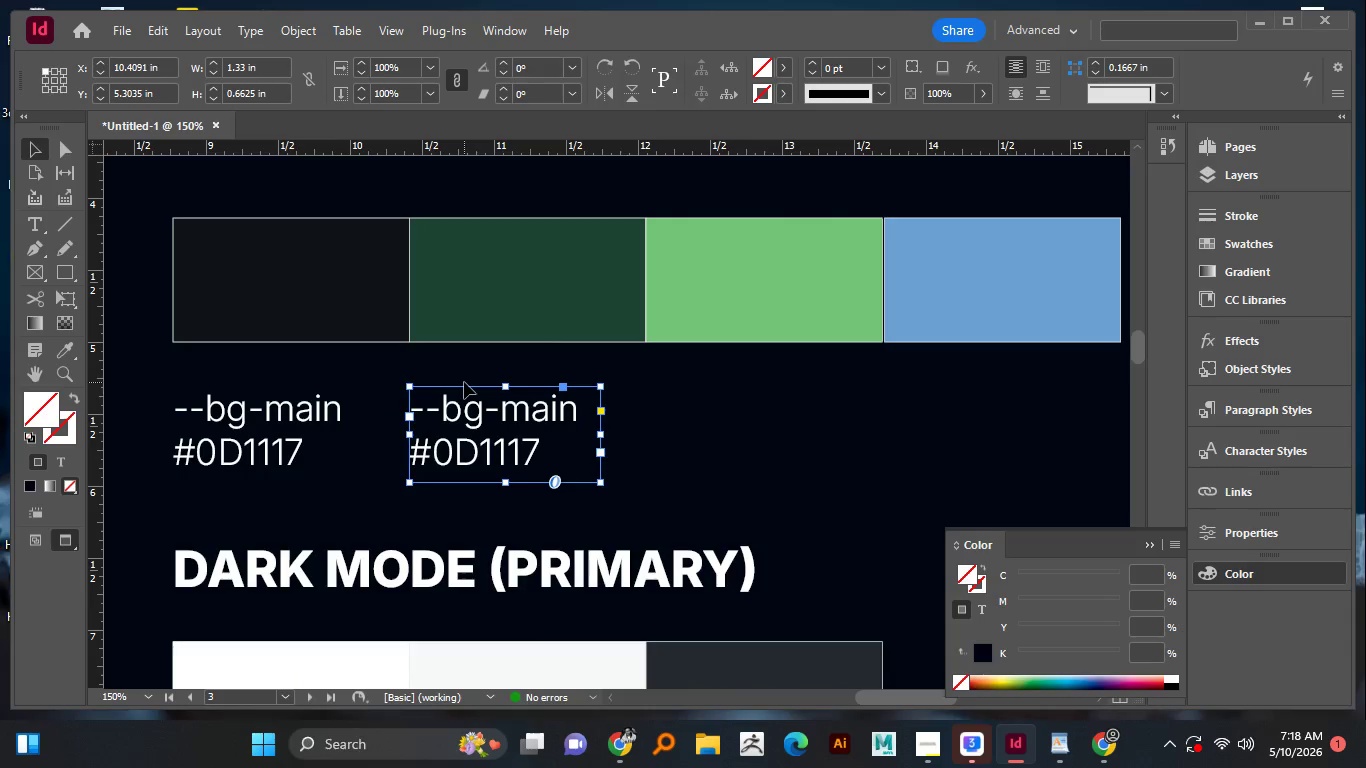 
wait(9.42)
 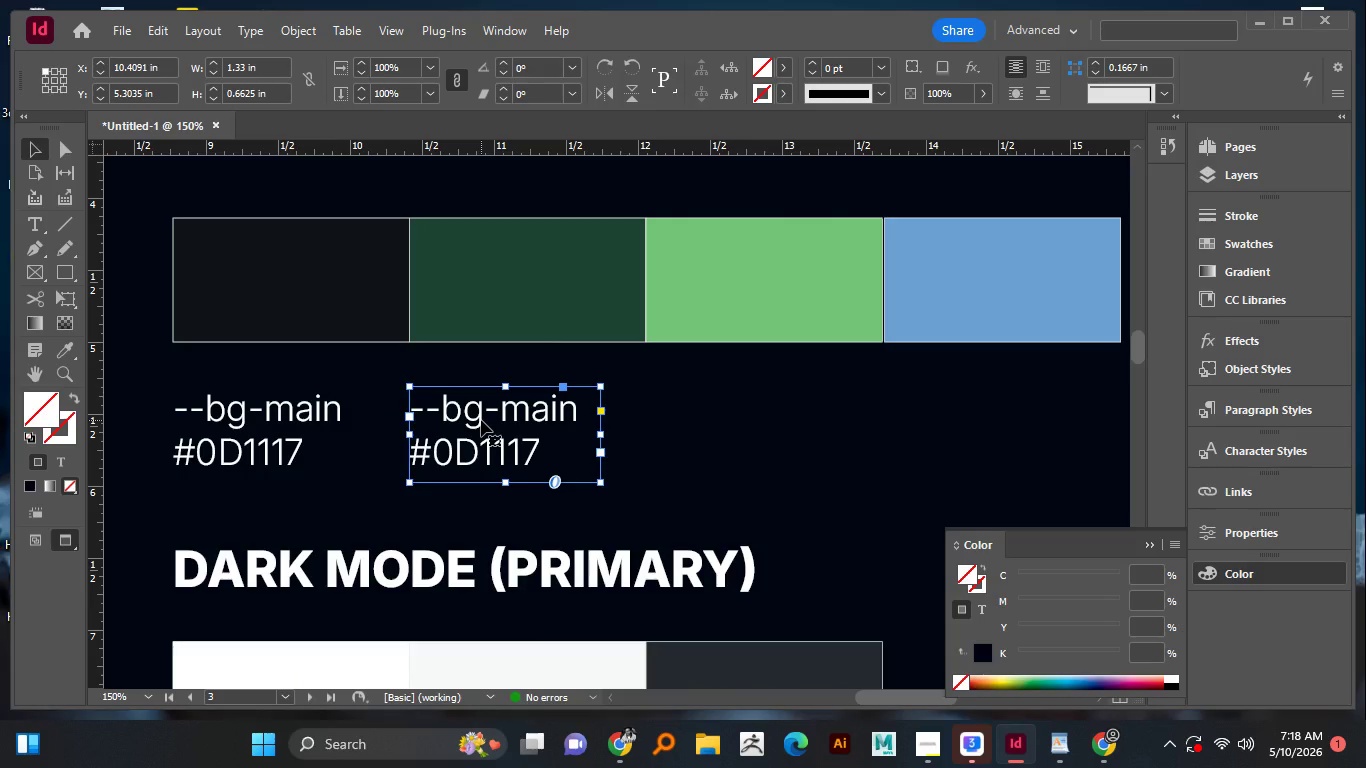 
left_click([1054, 744])
 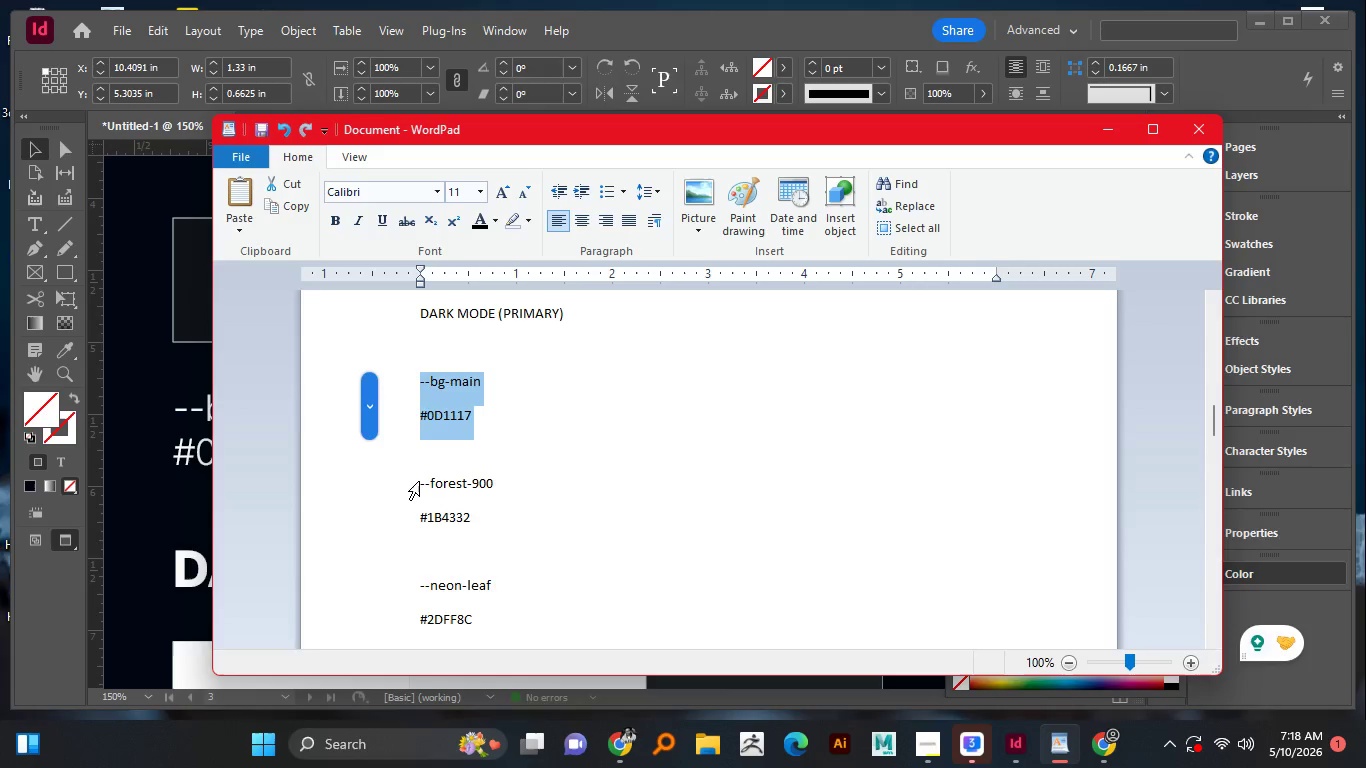 
left_click_drag(start_coordinate=[419, 481], to_coordinate=[485, 520])
 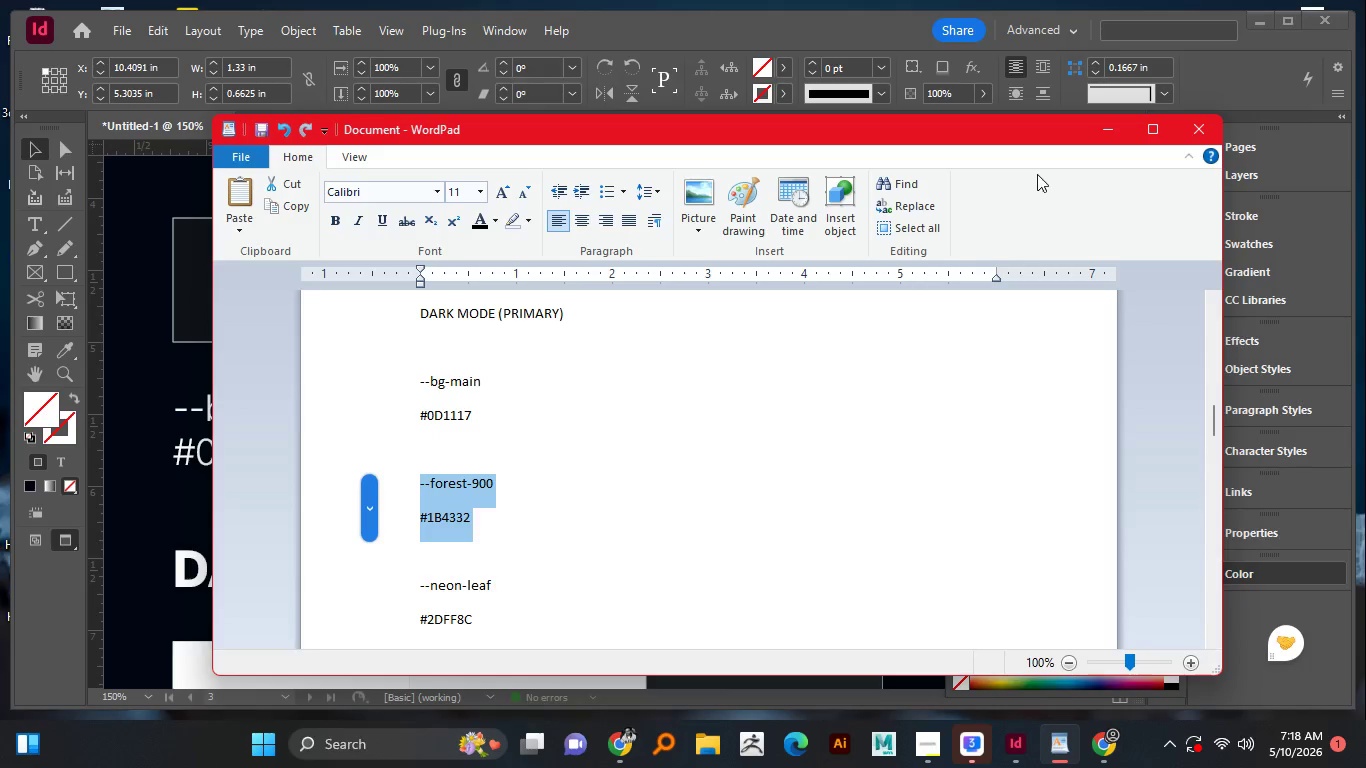 
key(Control+C)
 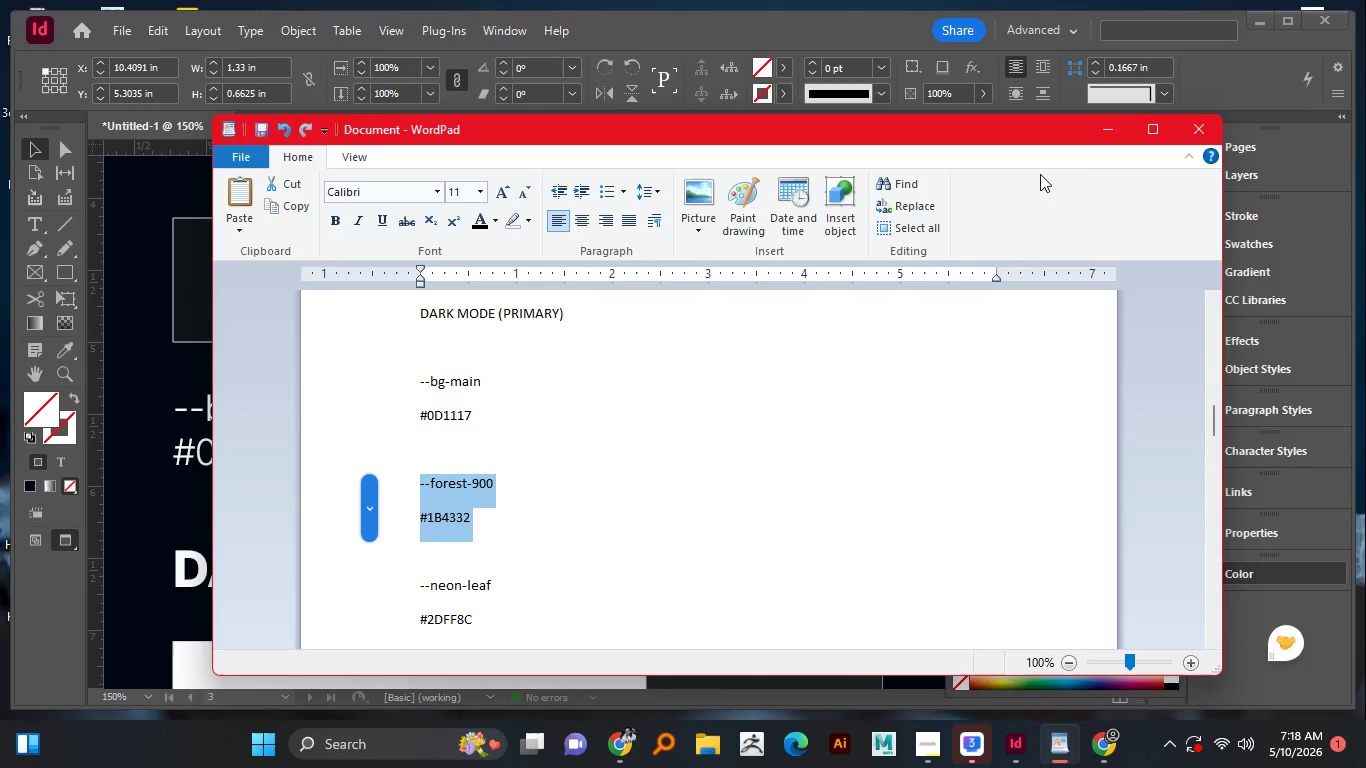 
key(Control+C)
 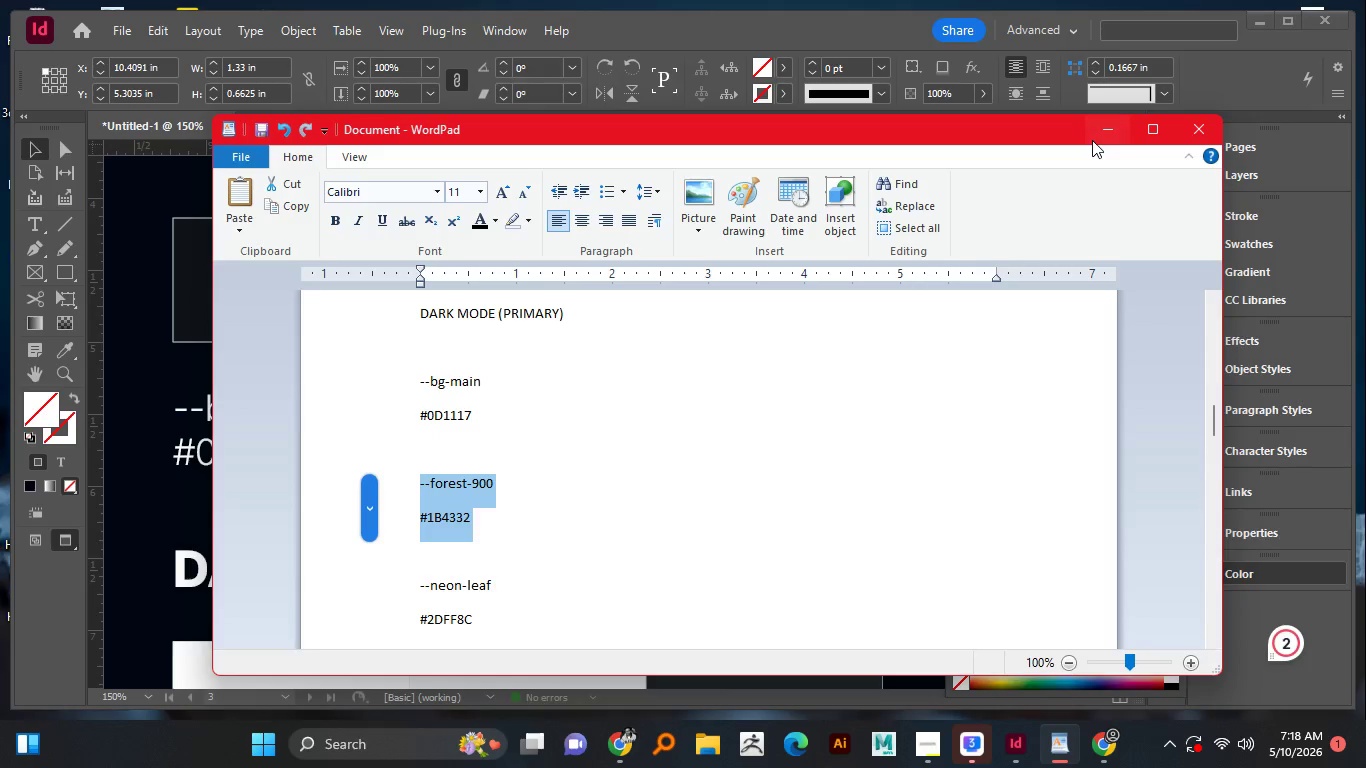 
left_click([1092, 140])
 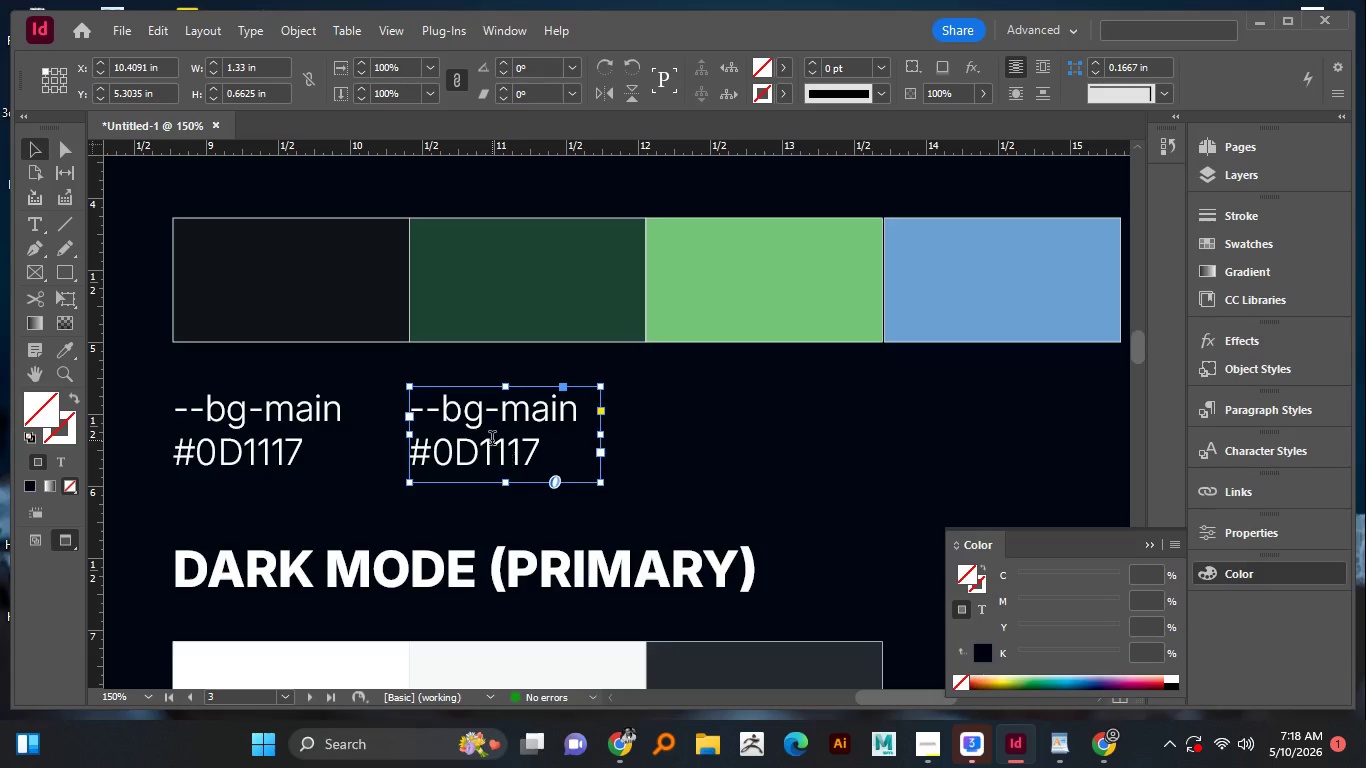 
double_click([492, 440])
 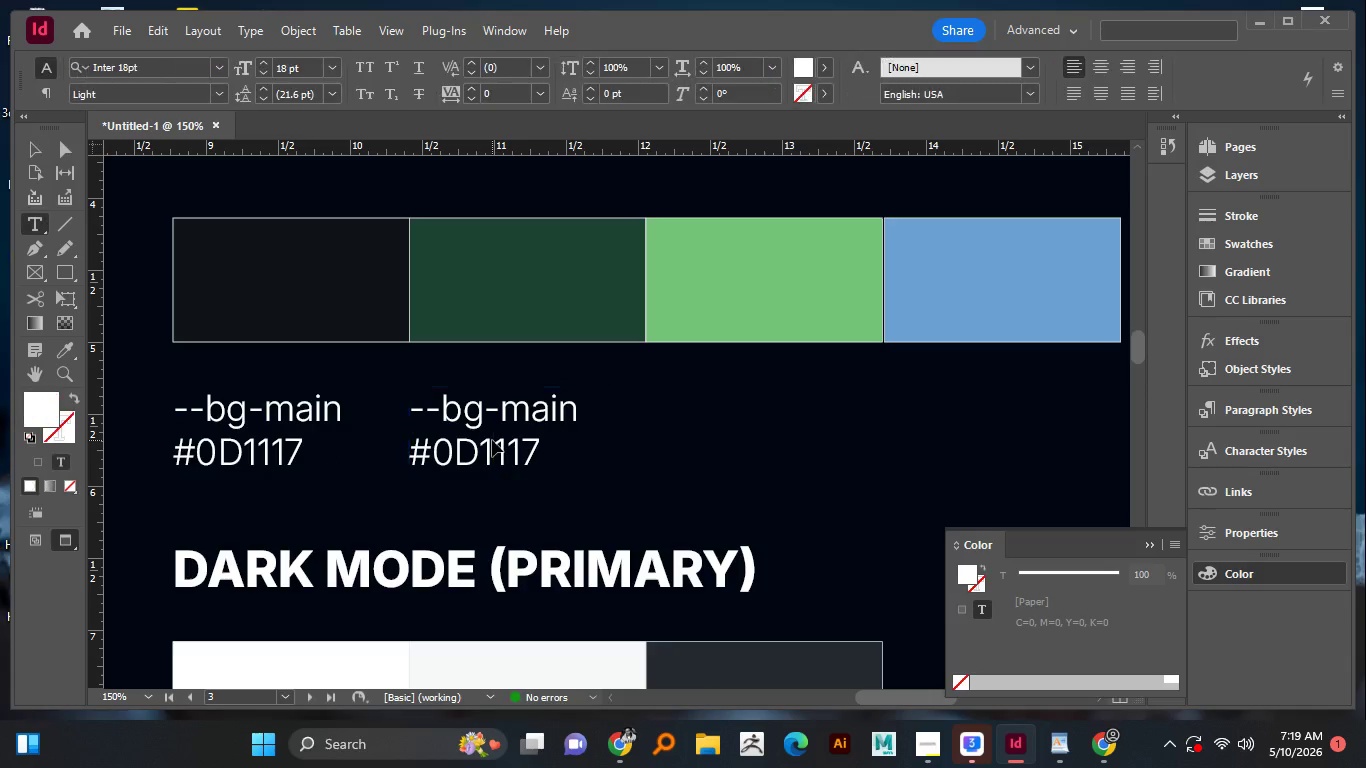 
key(Control+A)
 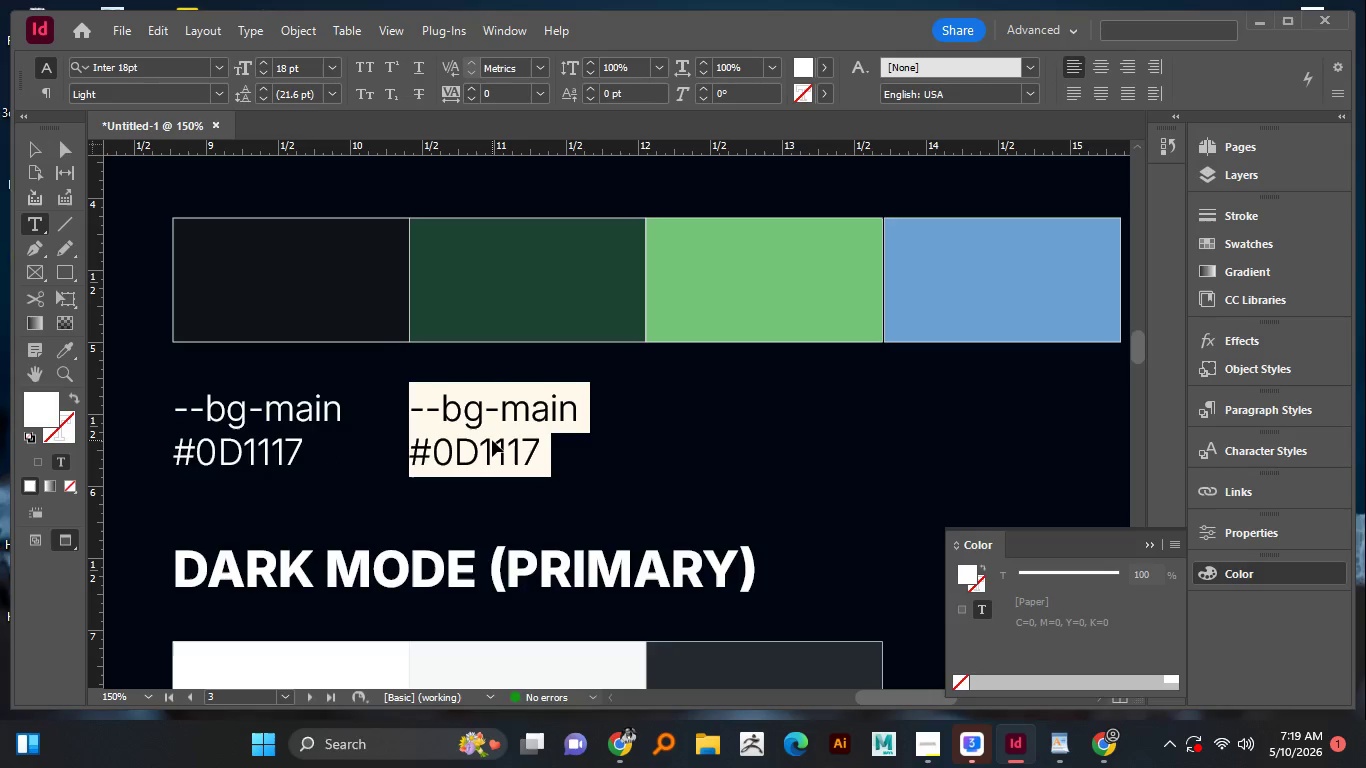 
key(Control+V)
 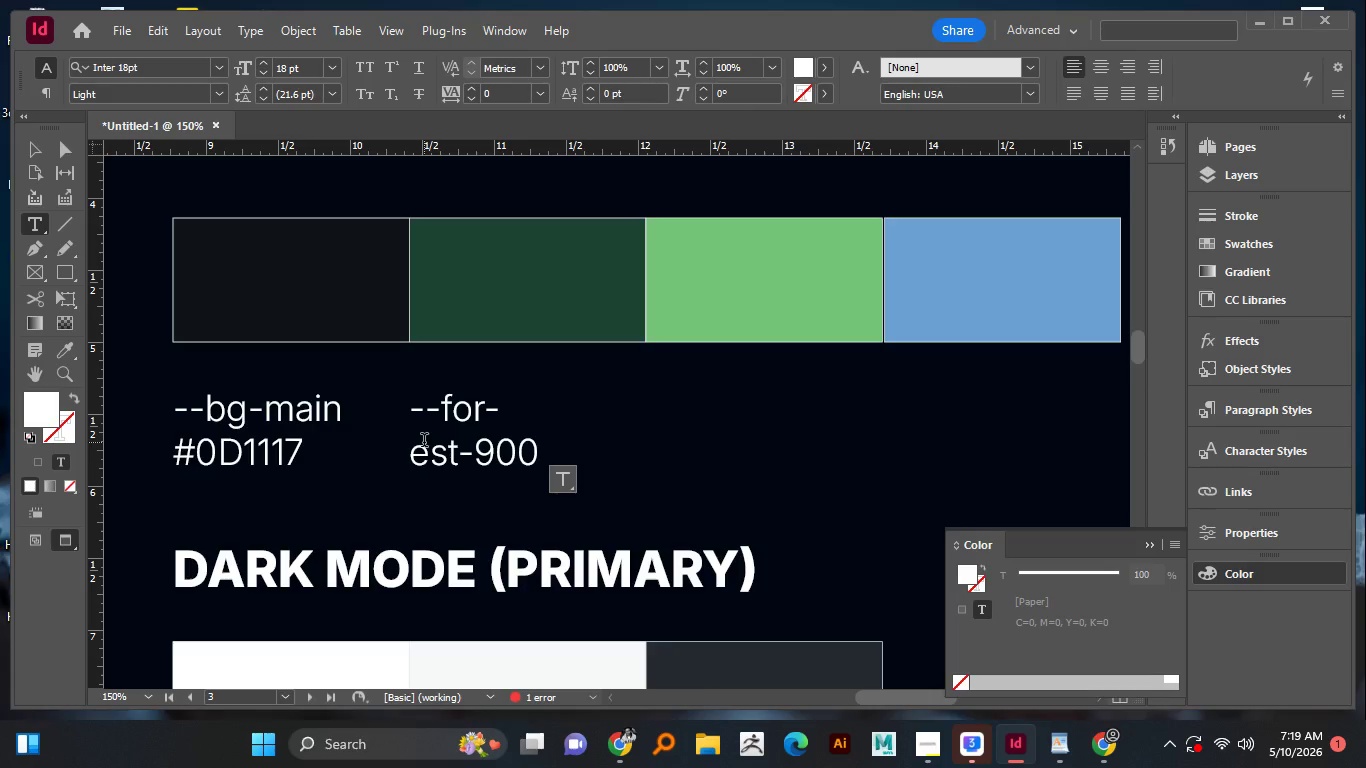 
wait(14.31)
 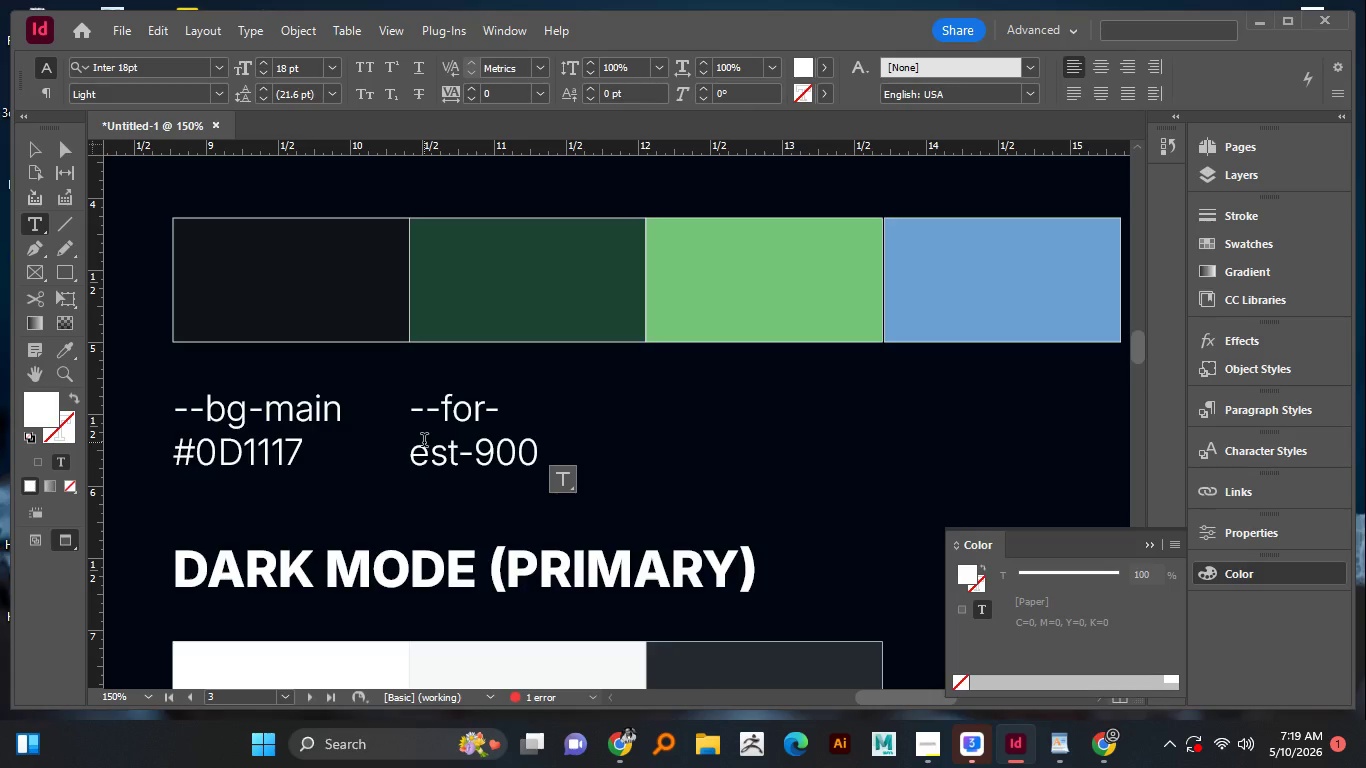 
left_click([419, 453])
 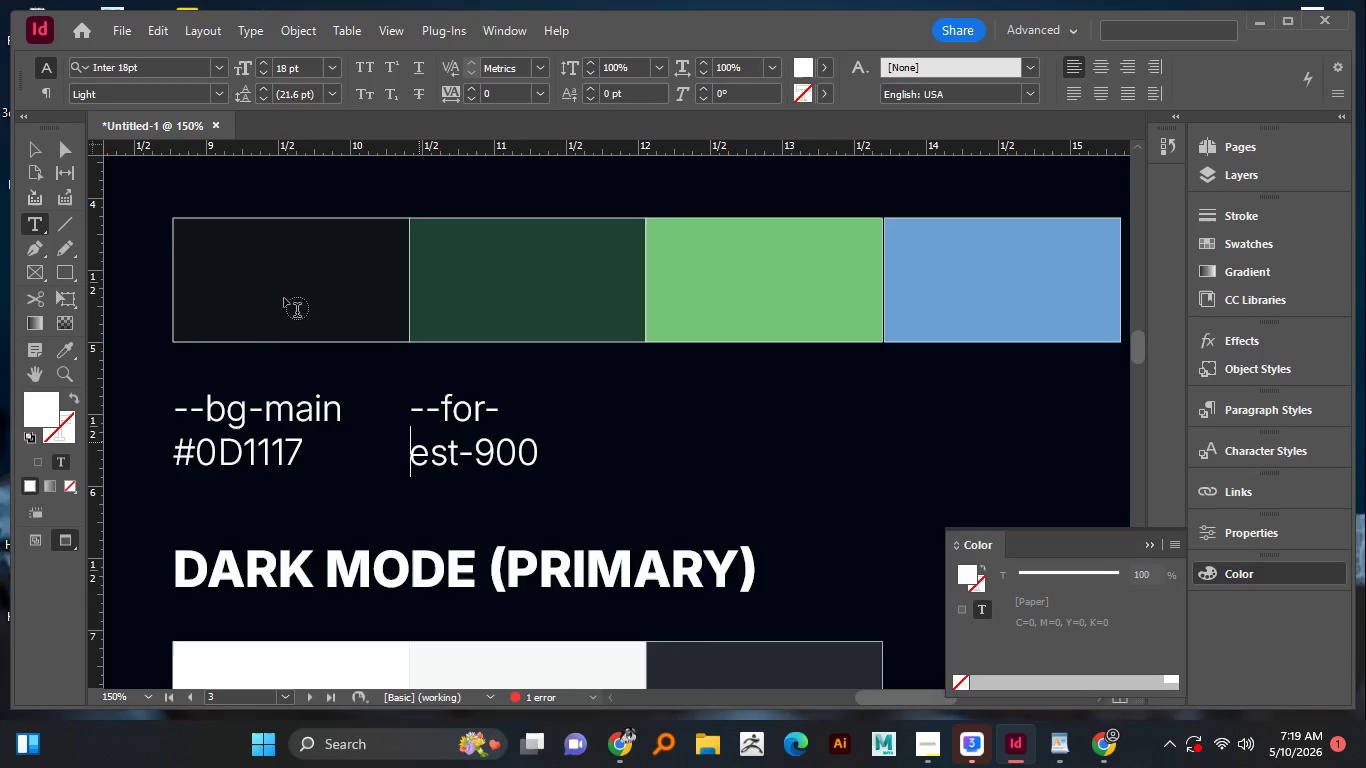 
left_click([33, 143])
 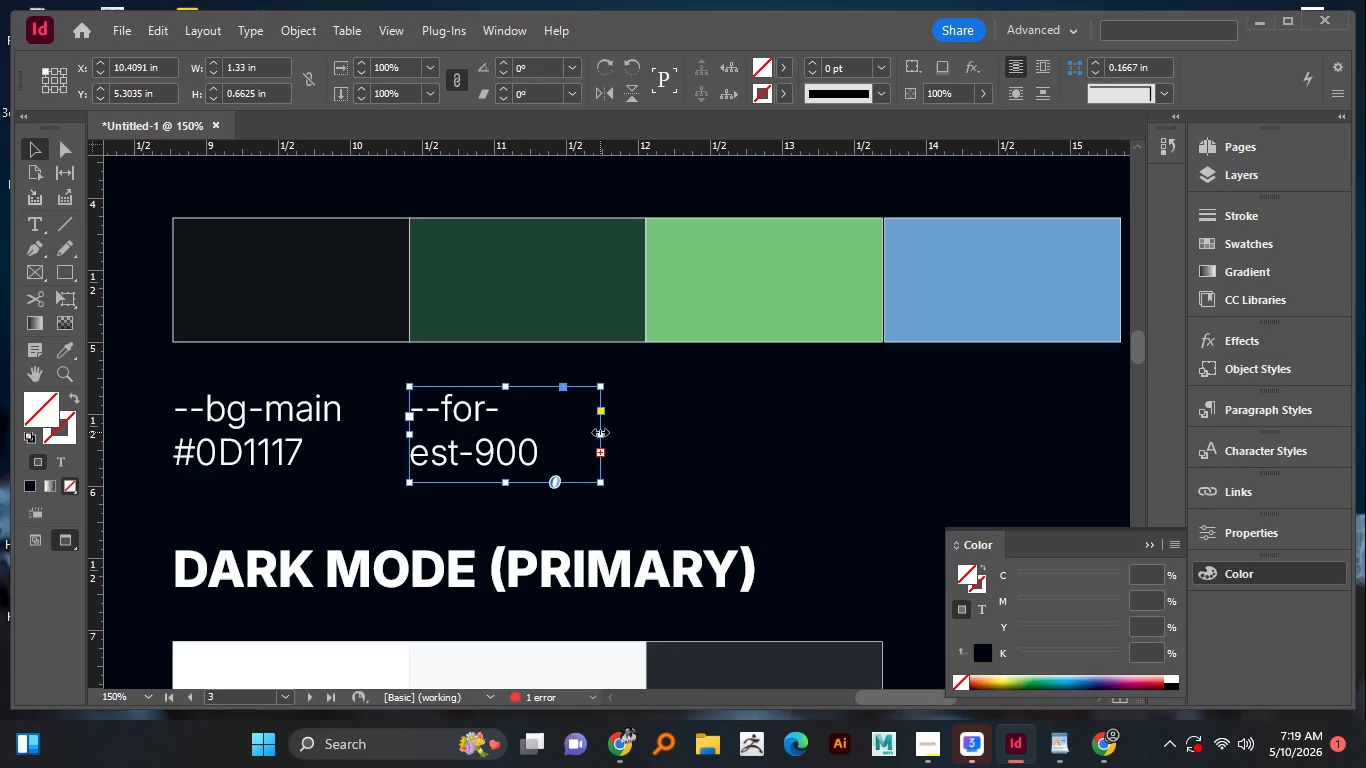 
left_click_drag(start_coordinate=[600, 432], to_coordinate=[634, 424])
 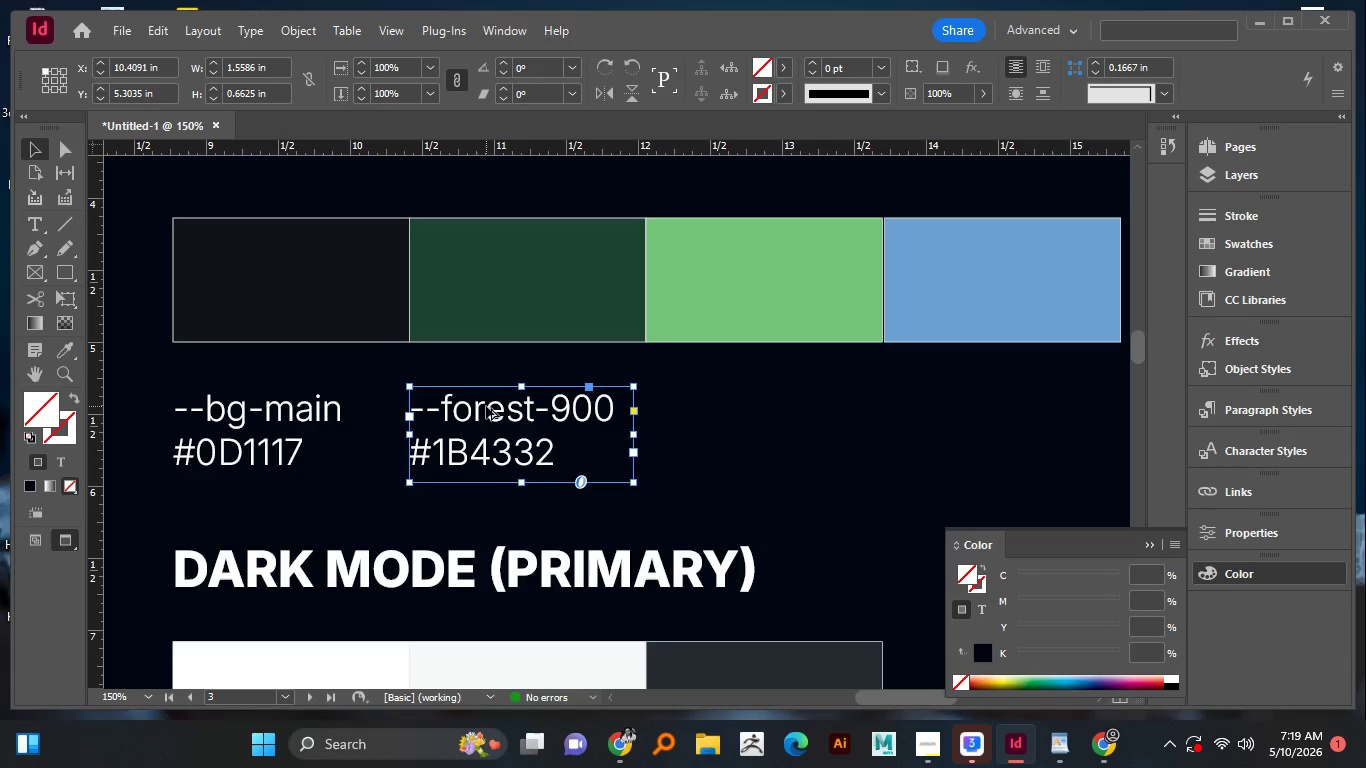 
hold_key(key=AltLeft, duration=2.48)
left_click_drag(start_coordinate=[486, 406], to_coordinate=[729, 411])
 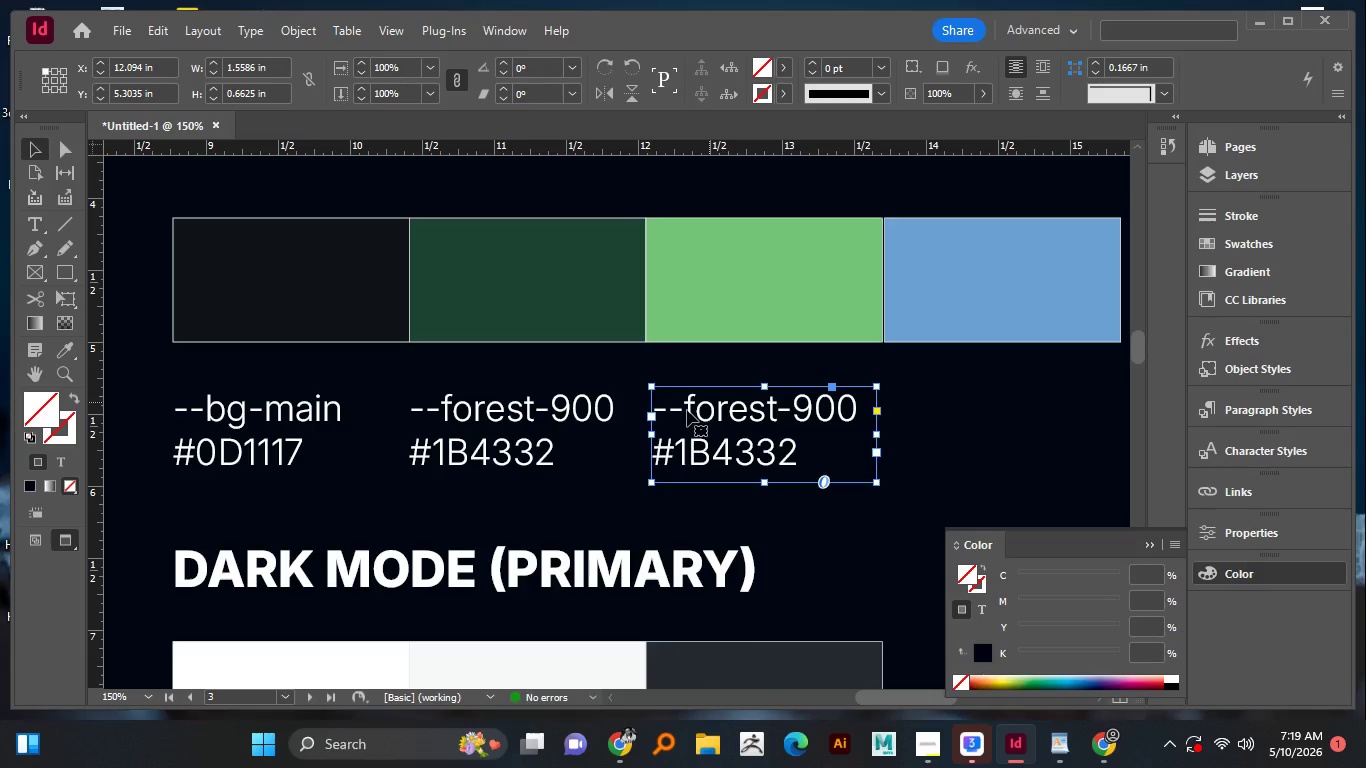 
hold_key(key=ShiftLeft, duration=1.52)
 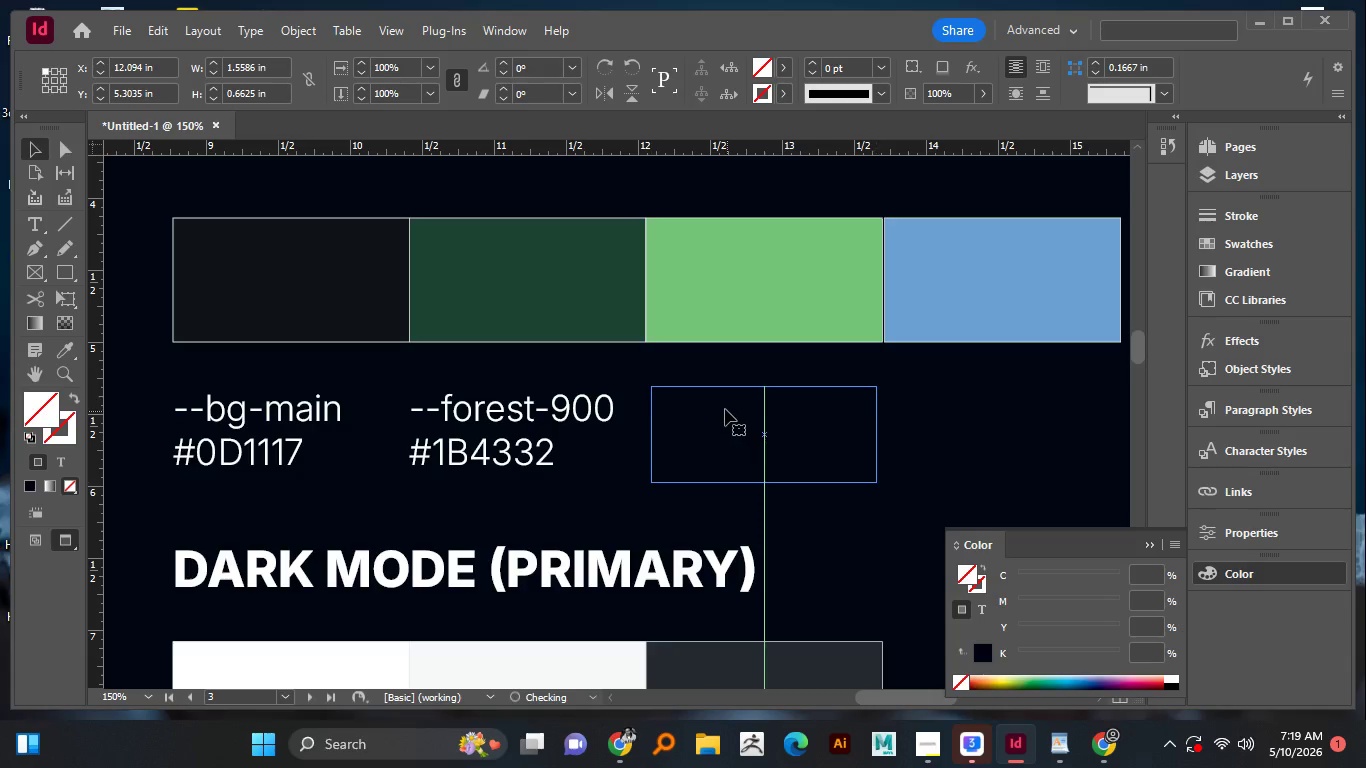 
hold_key(key=ShiftLeft, duration=0.53)
 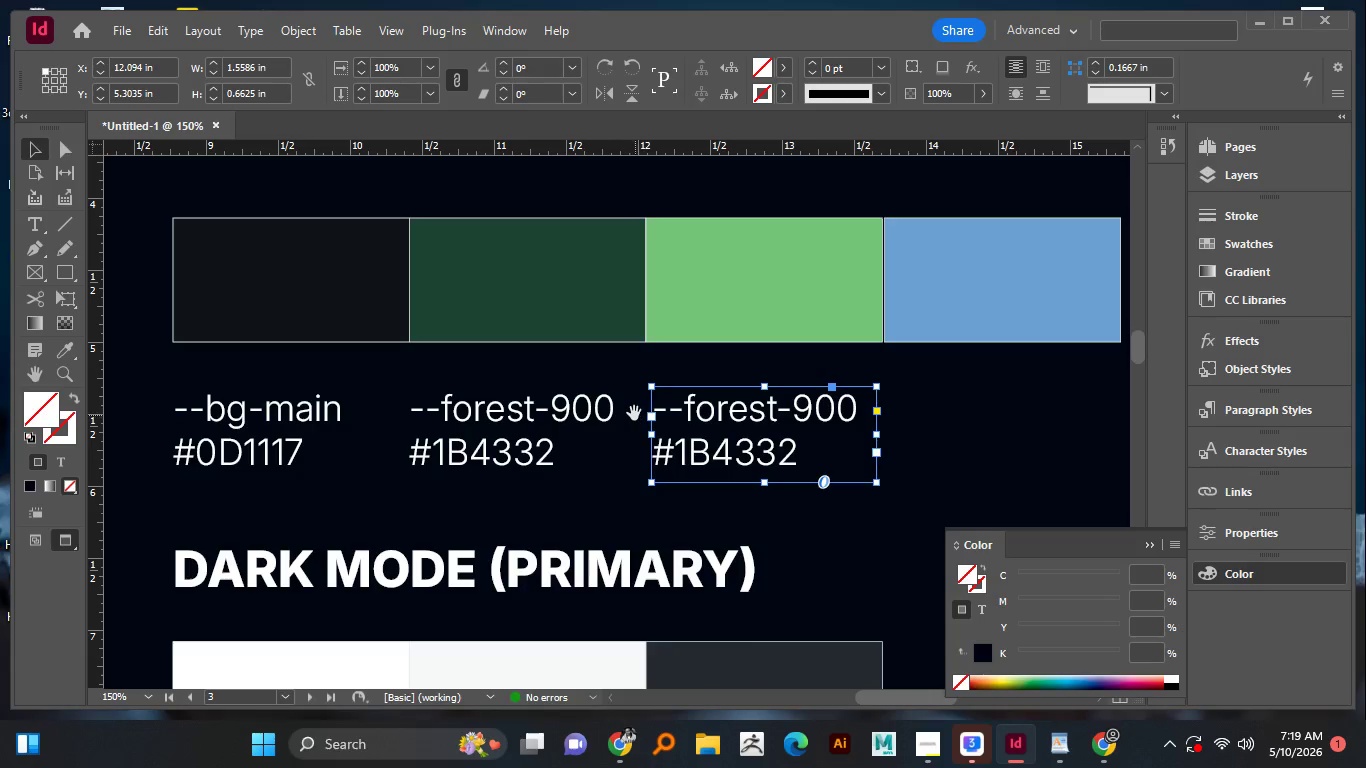 
hold_key(key=Space, duration=1.25)
 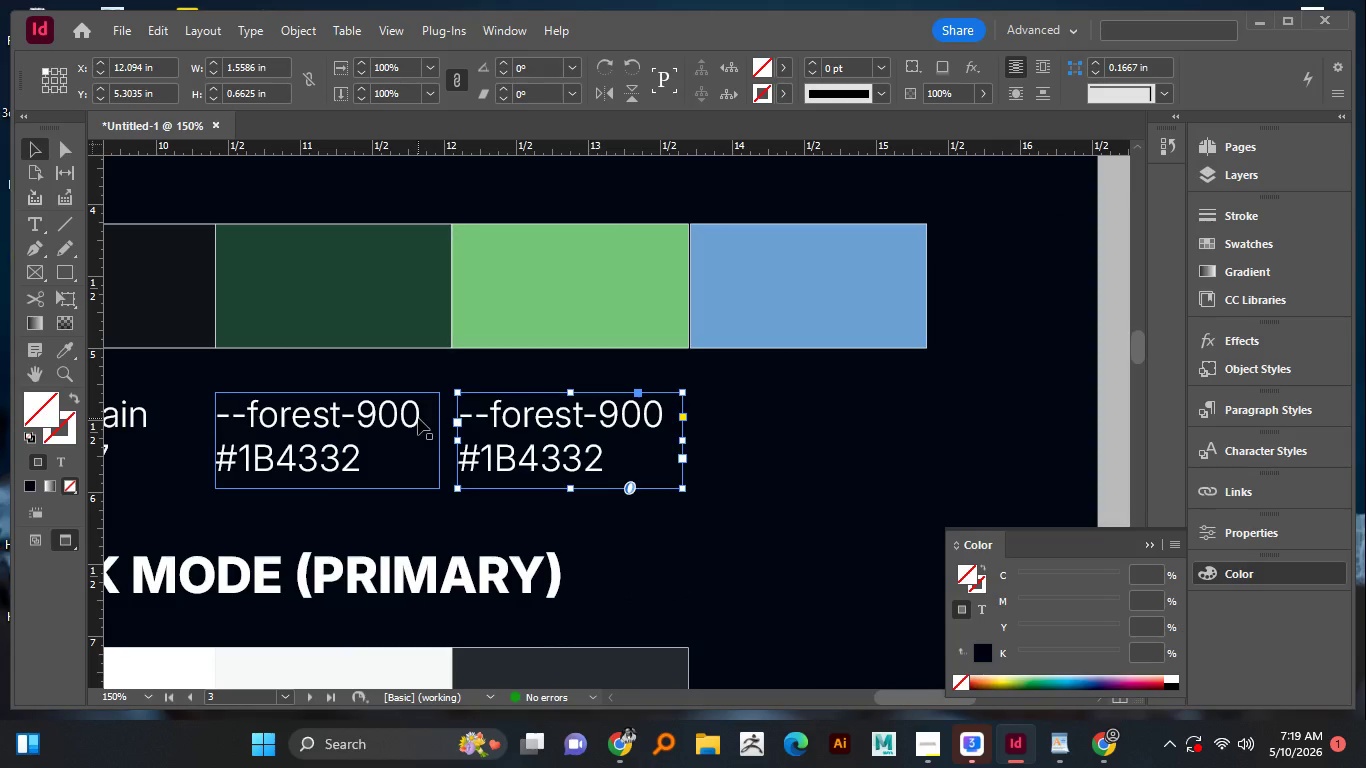 
left_click_drag(start_coordinate=[576, 401], to_coordinate=[383, 407])
 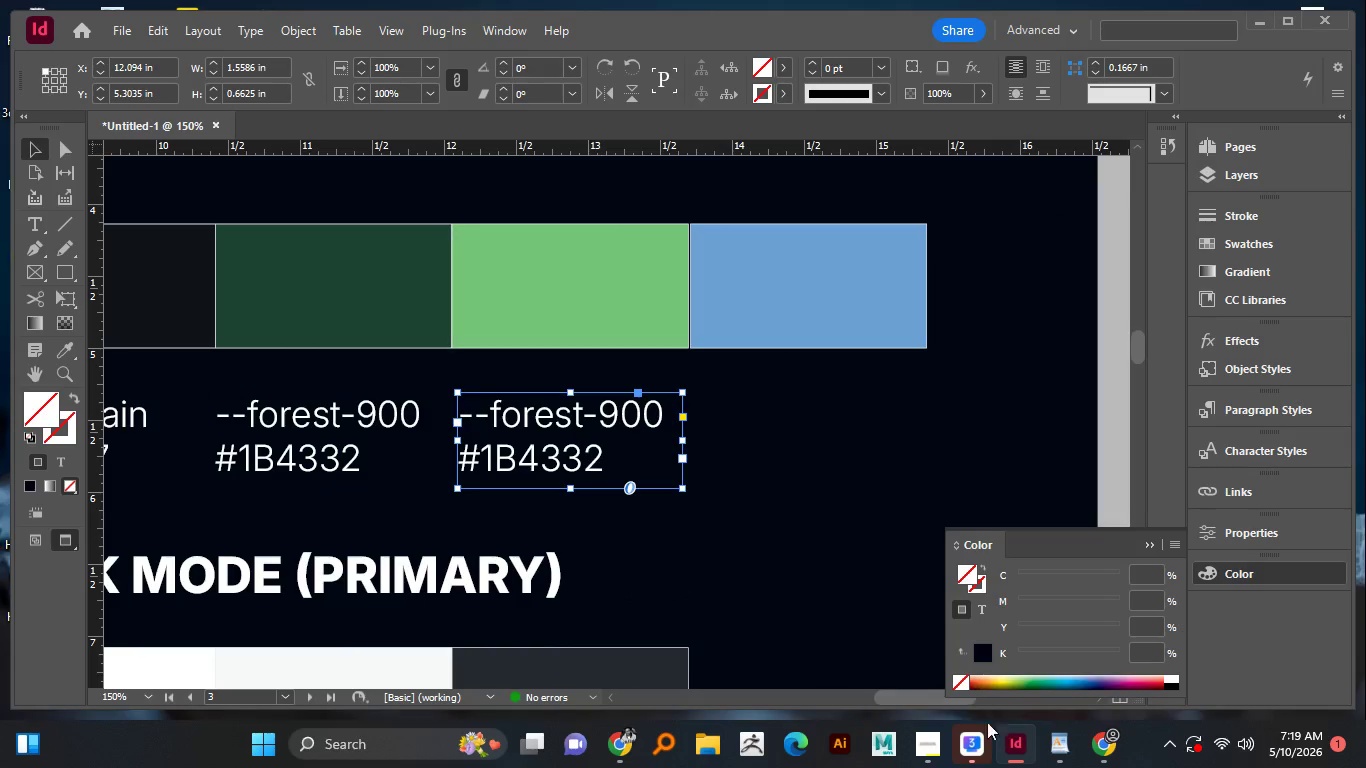 
wait(5.09)
 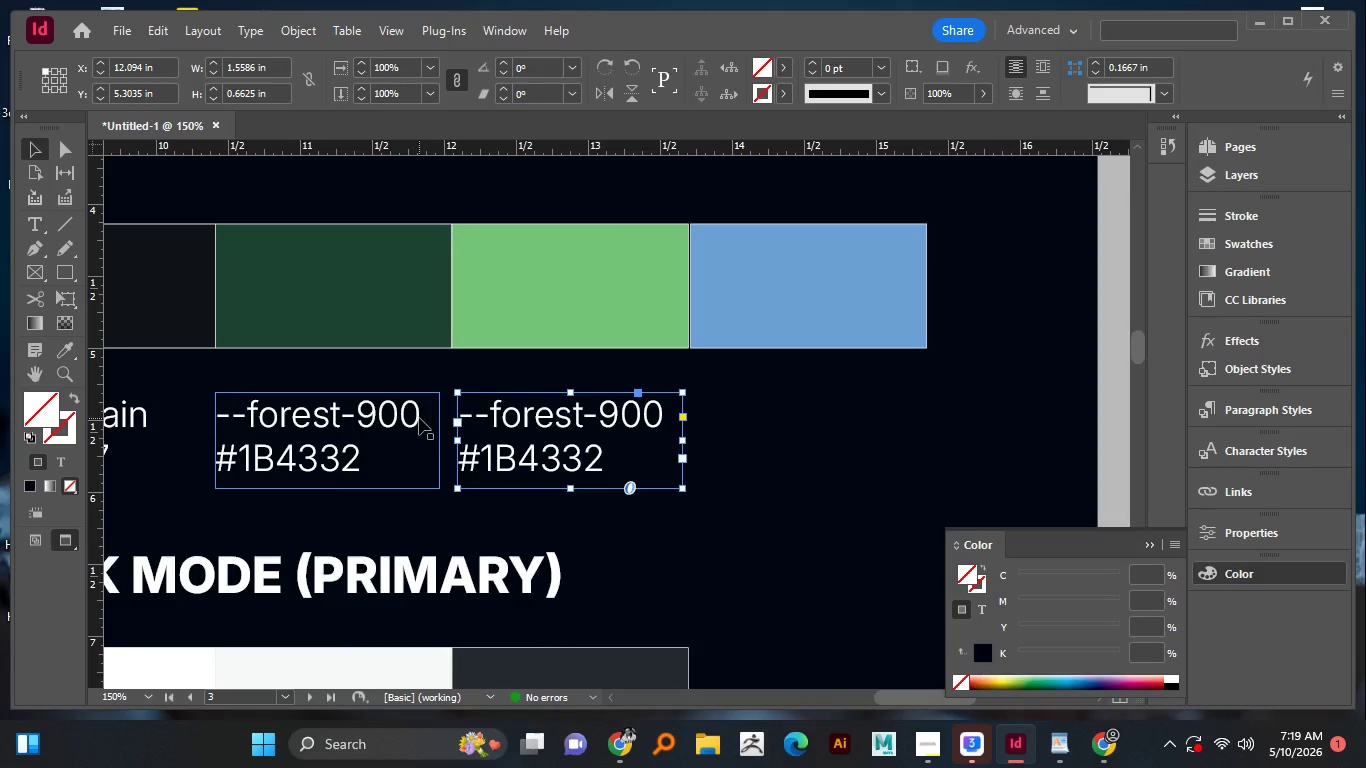 
left_click([1065, 745])
 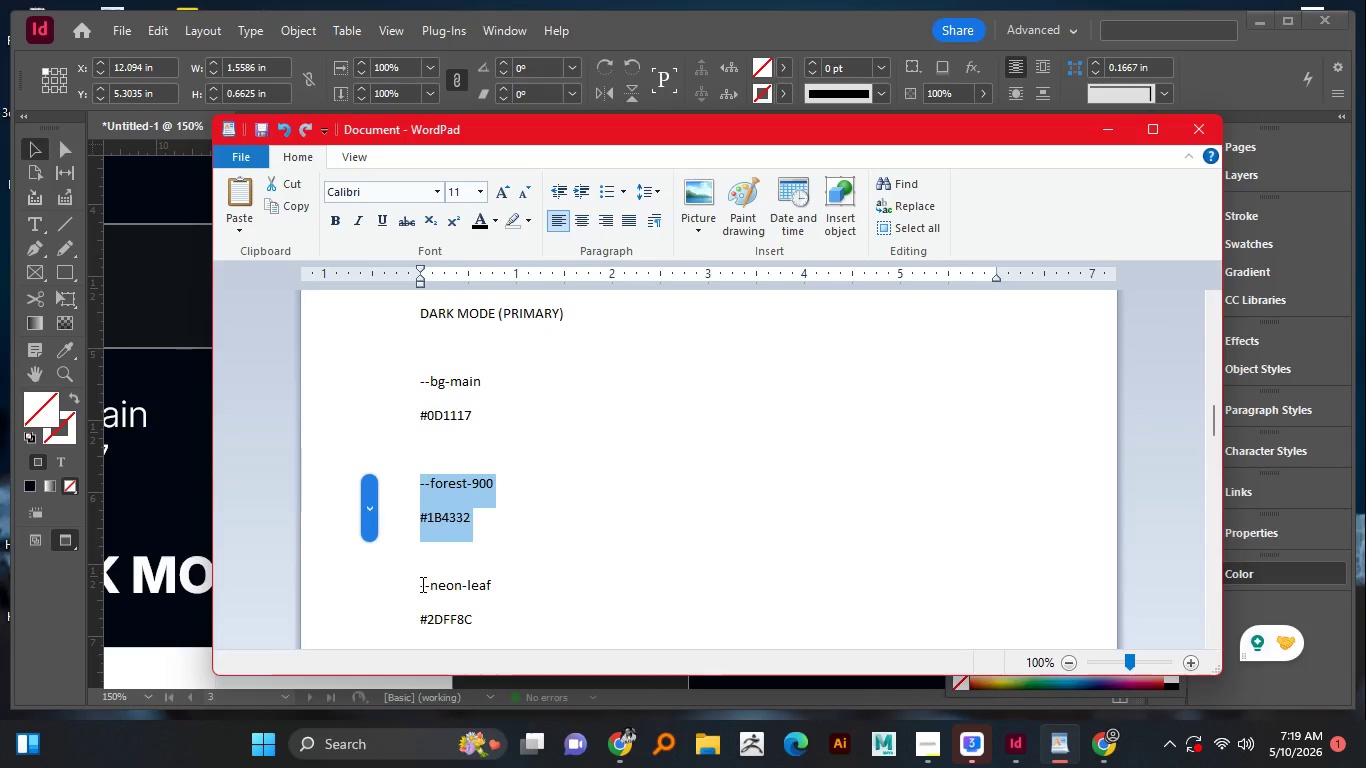 
left_click_drag(start_coordinate=[420, 585], to_coordinate=[500, 615])
 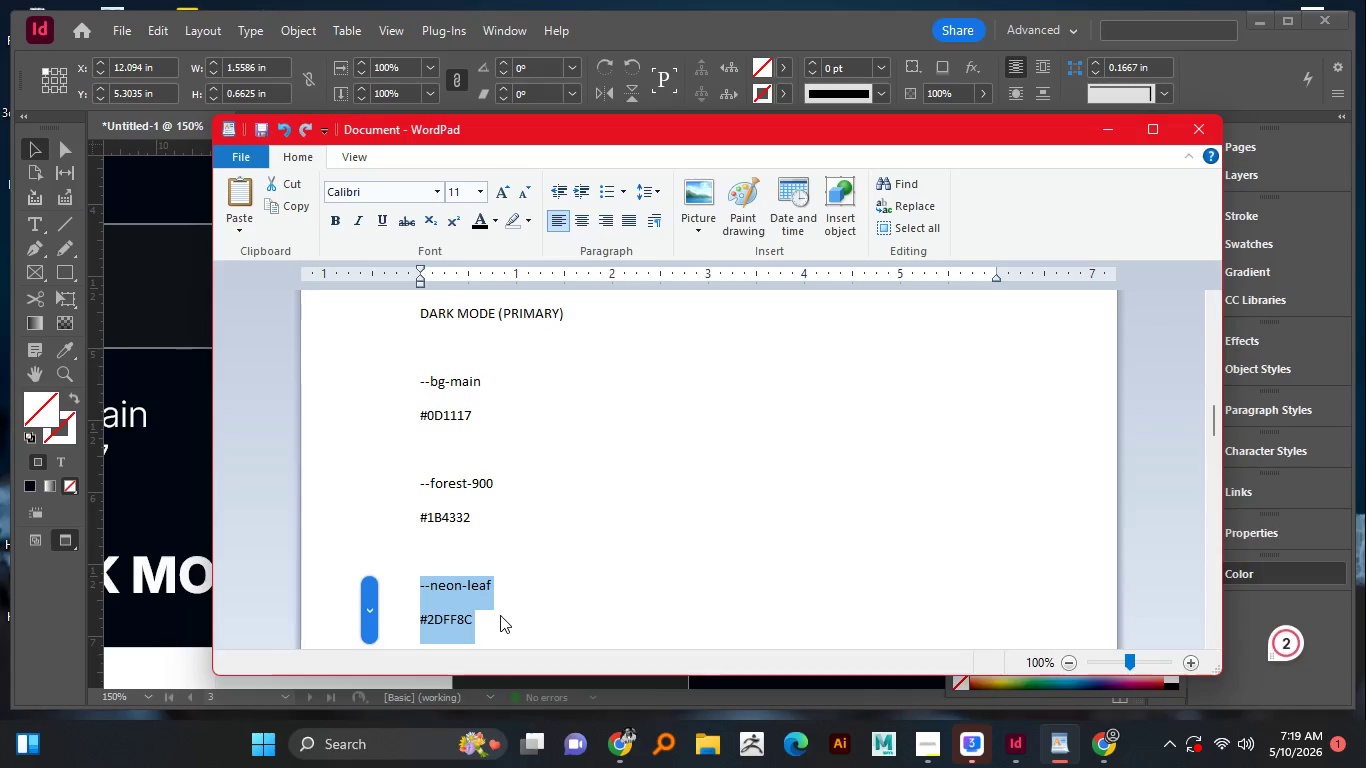 
key(Control+C)
 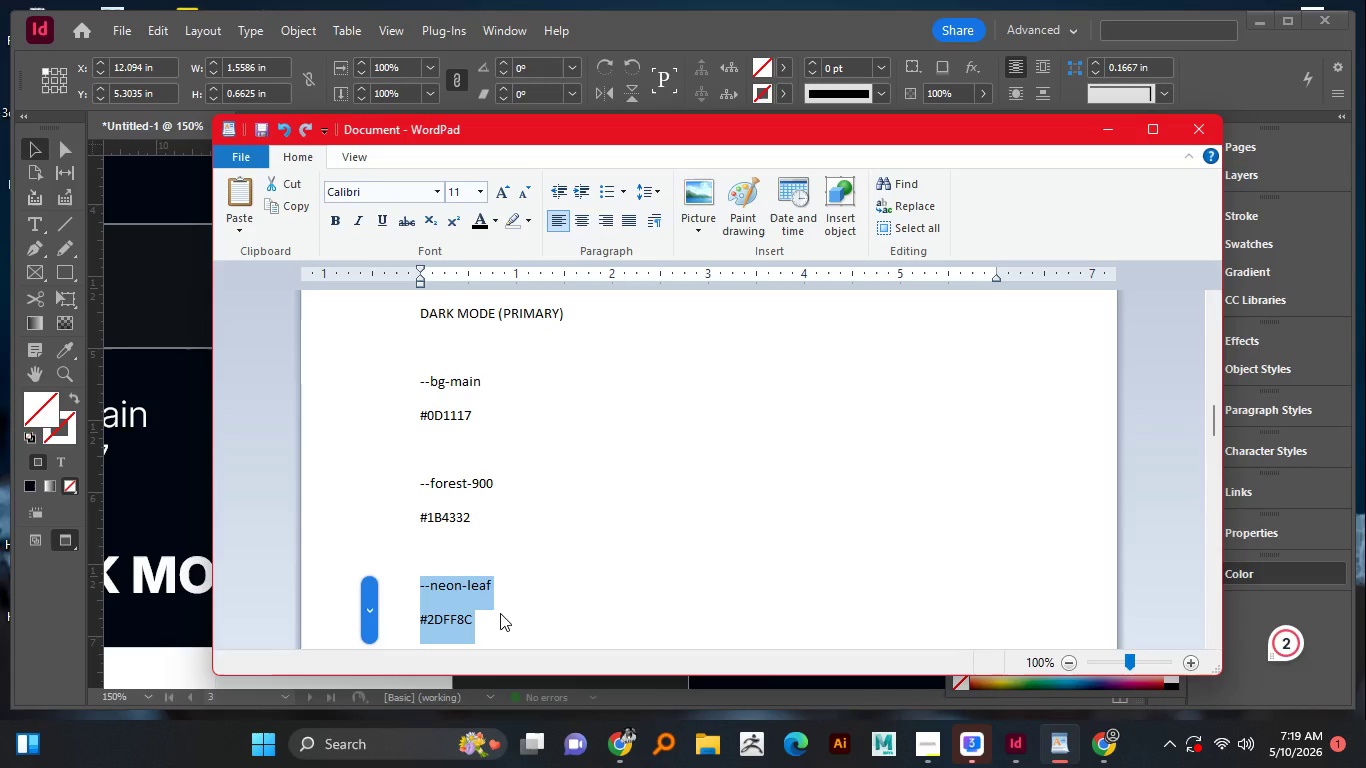 
key(Control+C)
 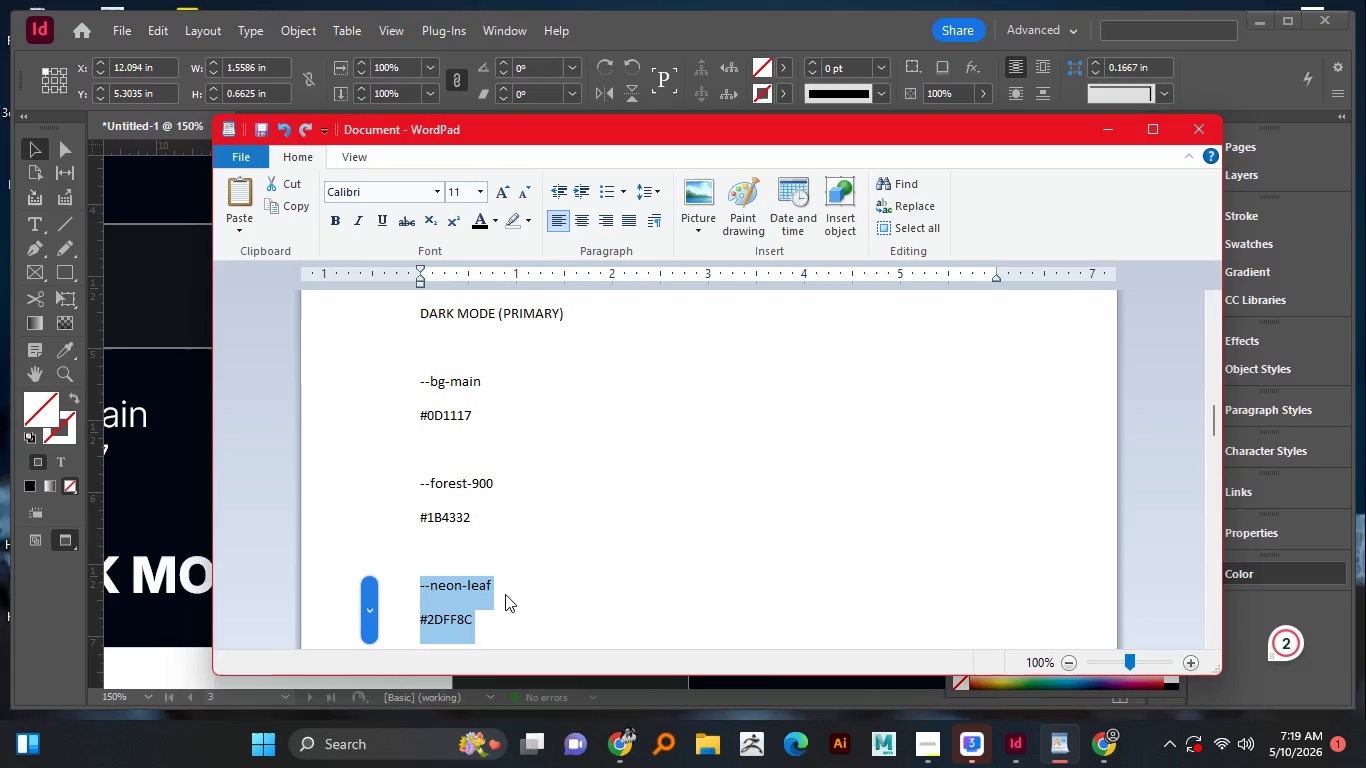 
key(Control+C)
 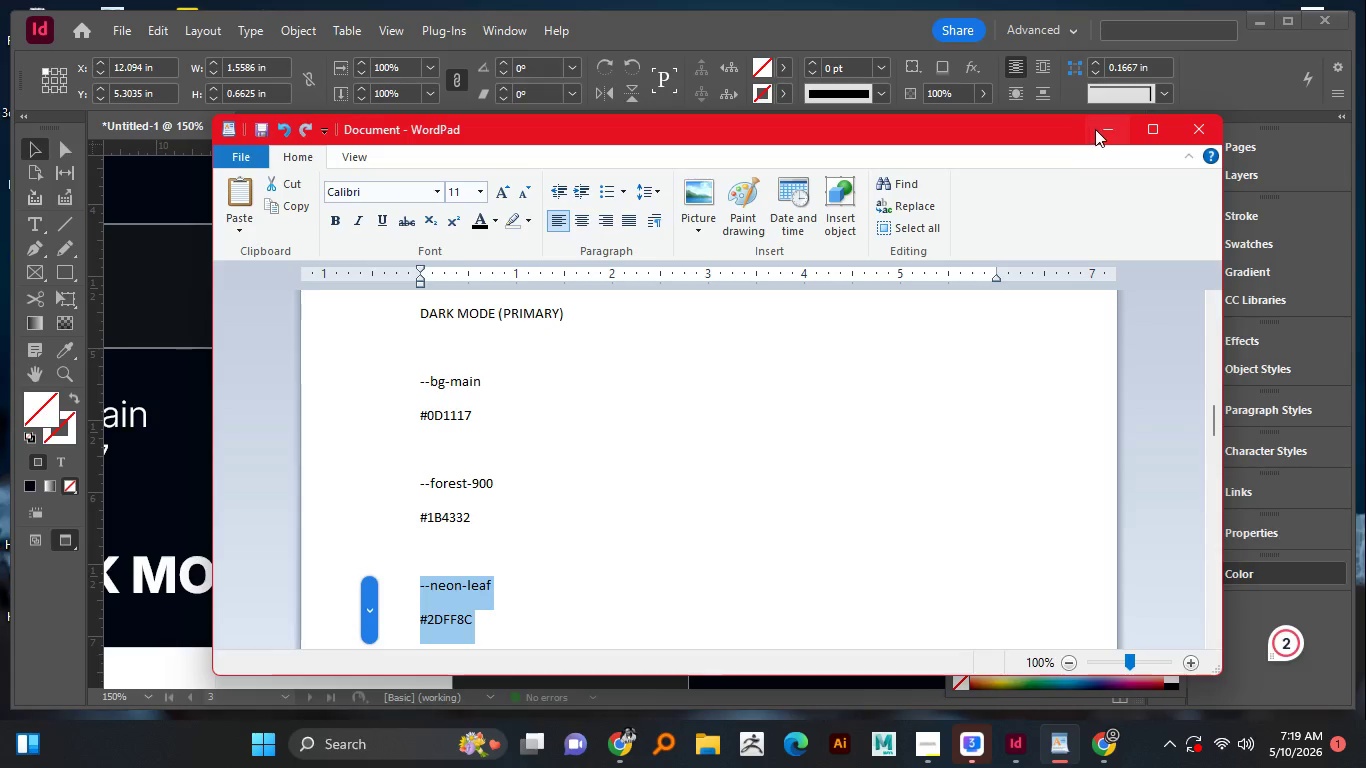 
left_click([1105, 134])
 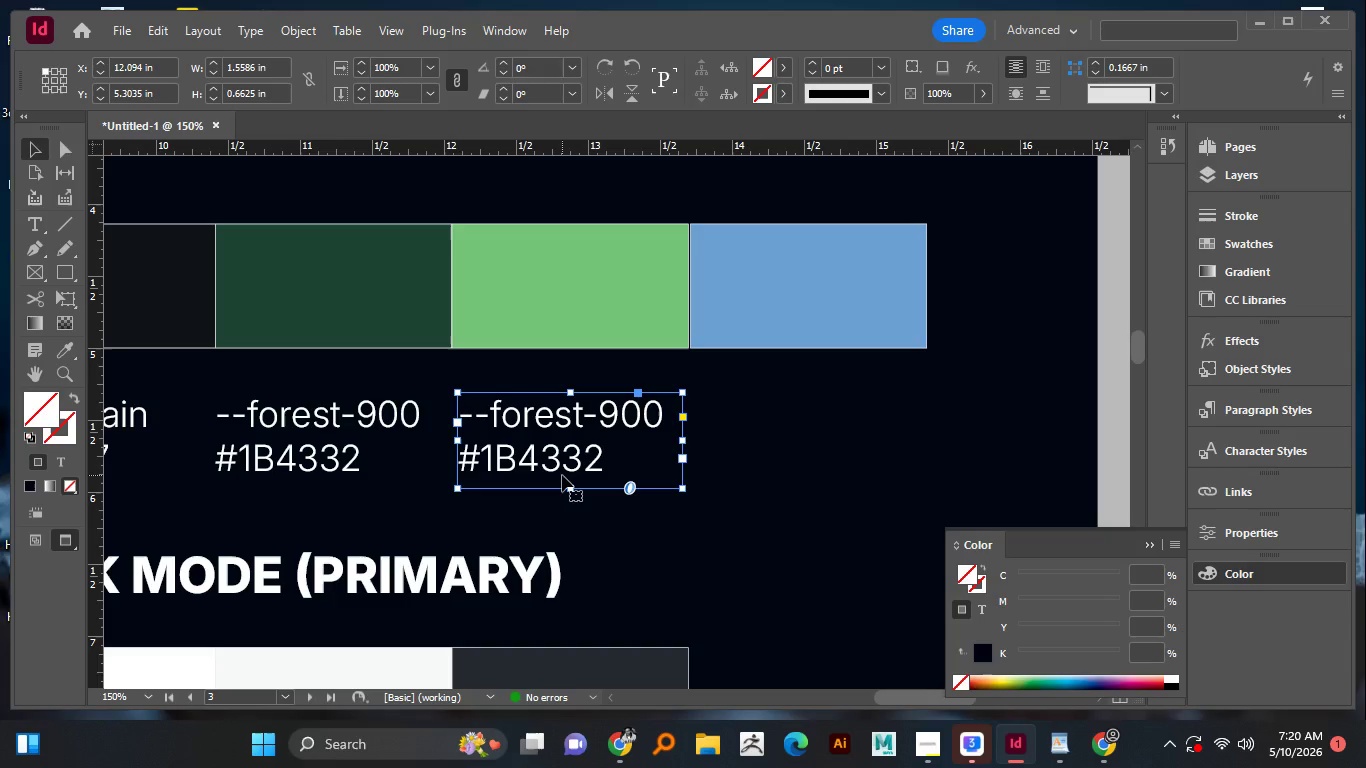 
wait(22.62)
 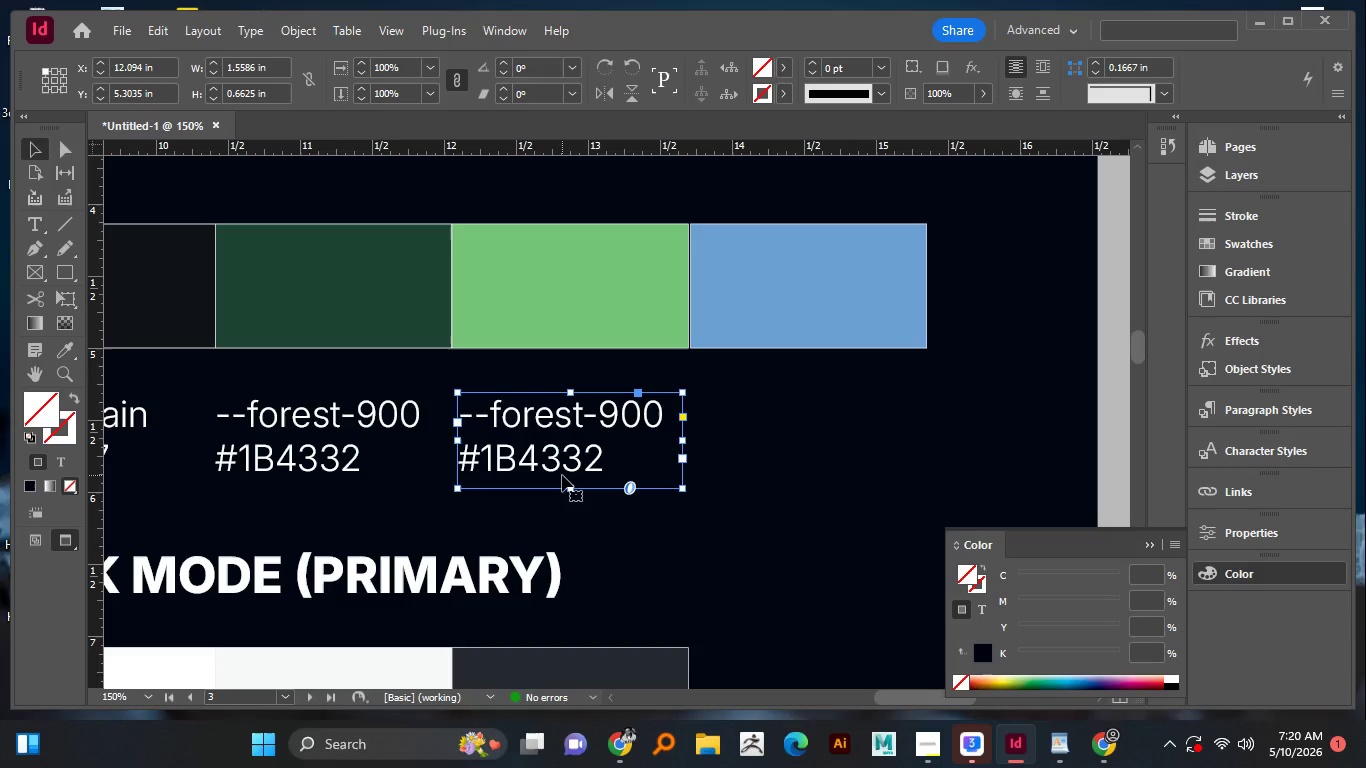 
left_click([585, 458])
 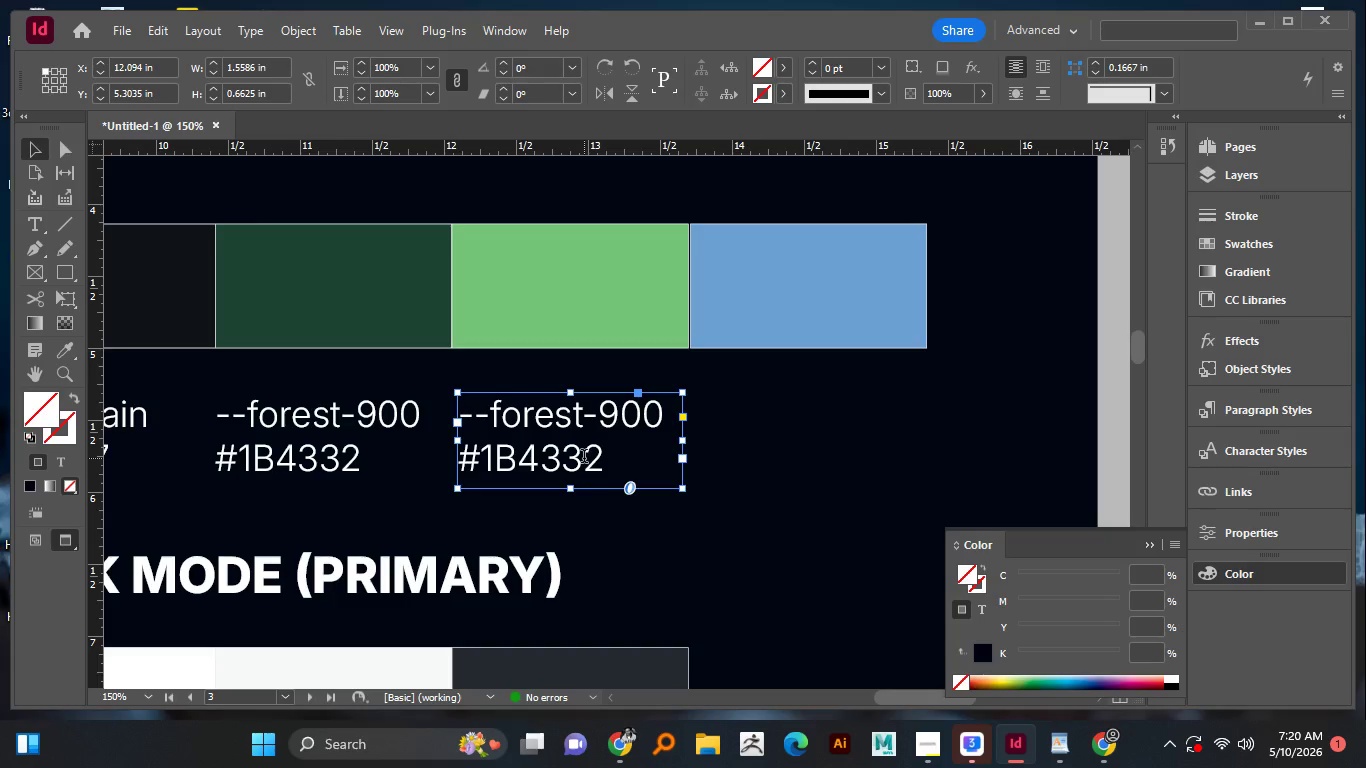 
double_click([584, 458])
 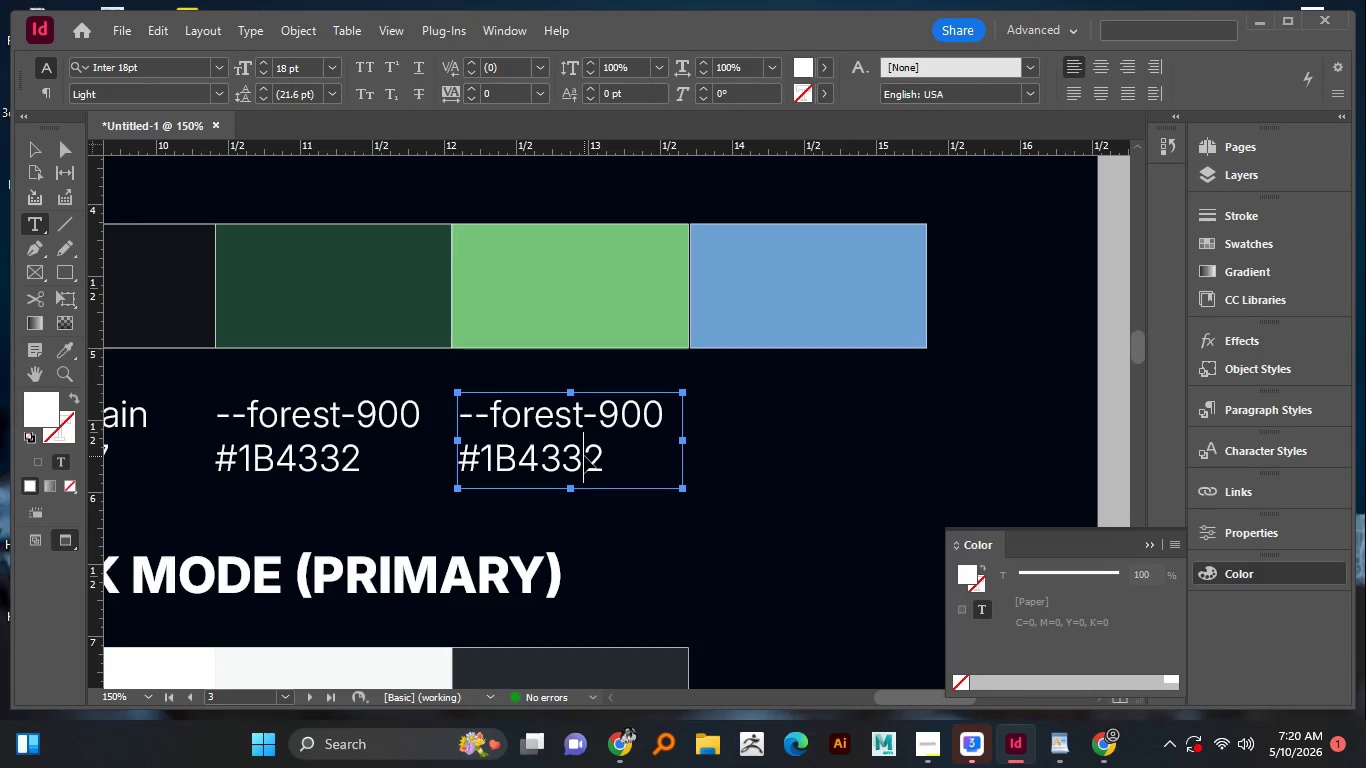 
key(Control+A)
 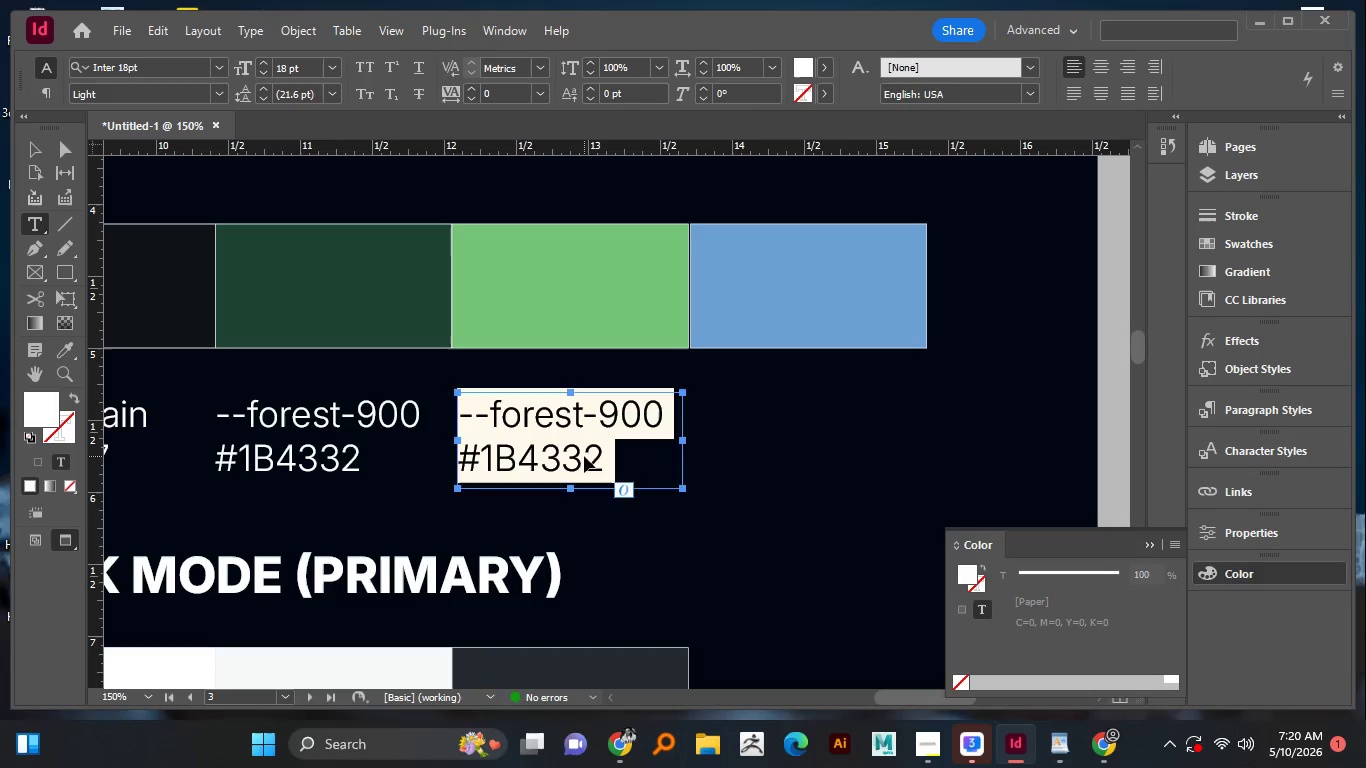 
key(Control+V)
 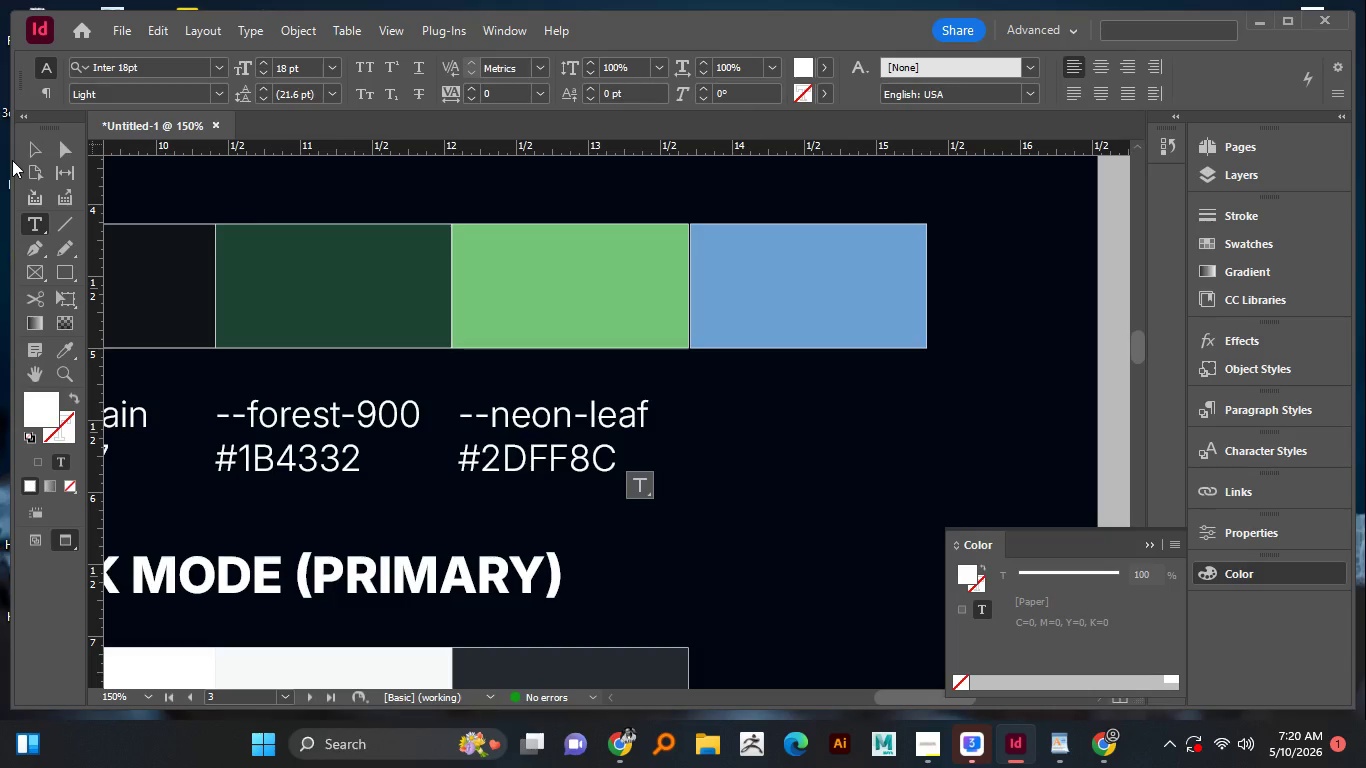 
left_click([26, 154])
 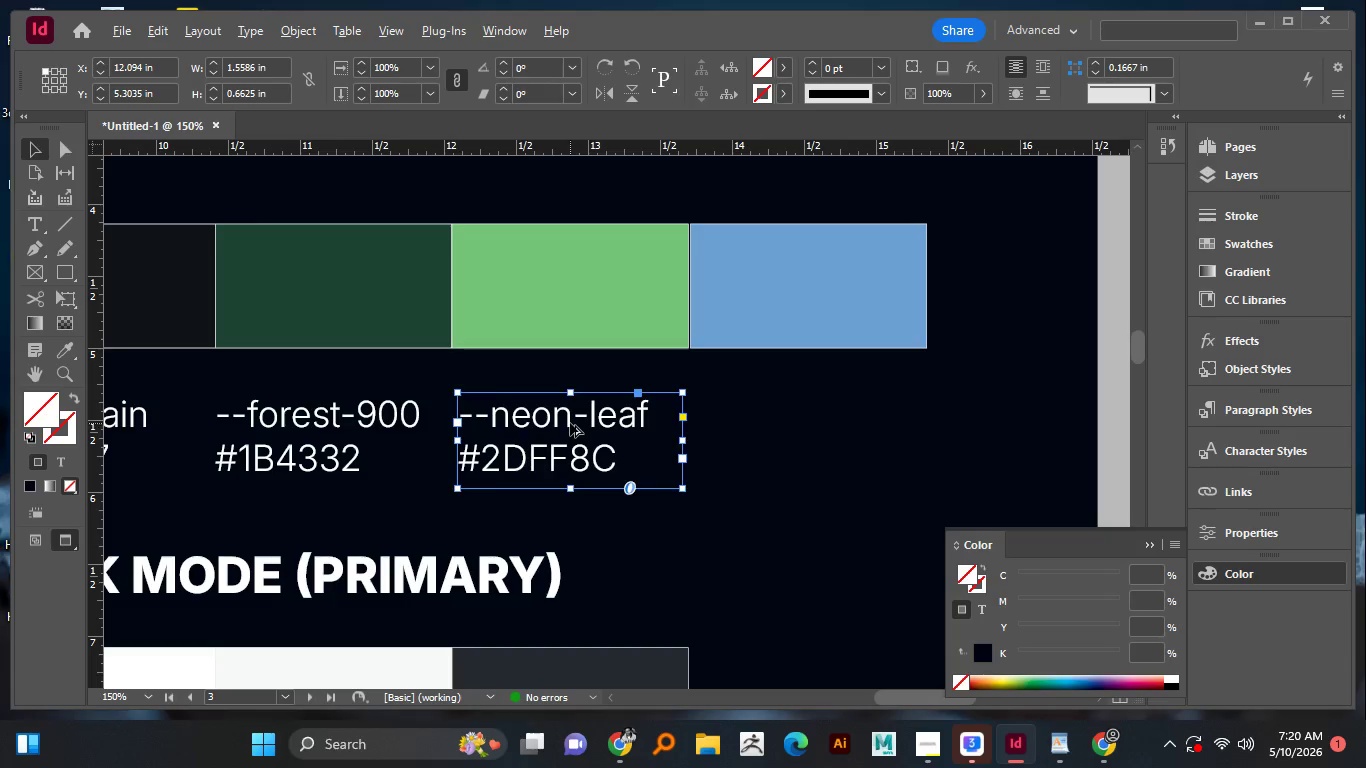 
hold_key(key=AltLeft, duration=2.06)
left_click_drag(start_coordinate=[570, 423], to_coordinate=[808, 426])
 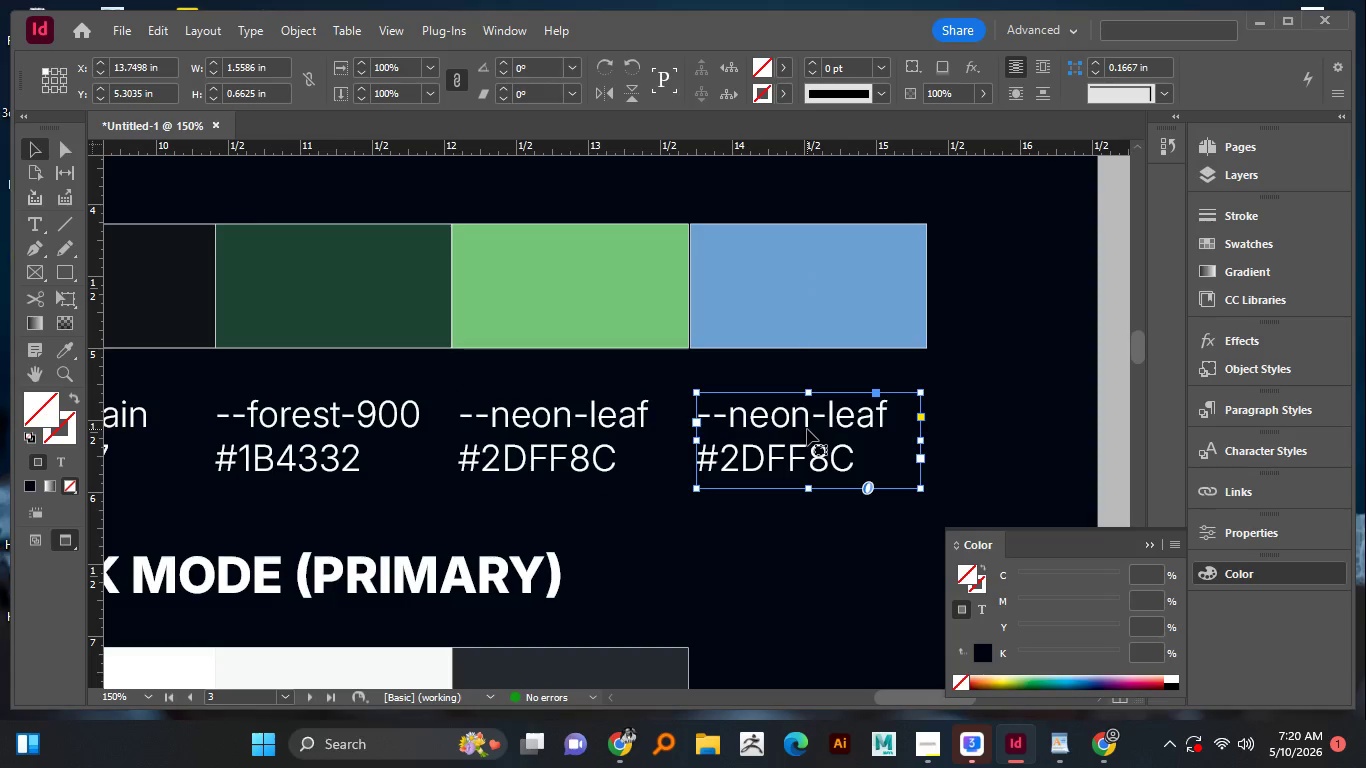 
hold_key(key=ShiftLeft, duration=1.51)
 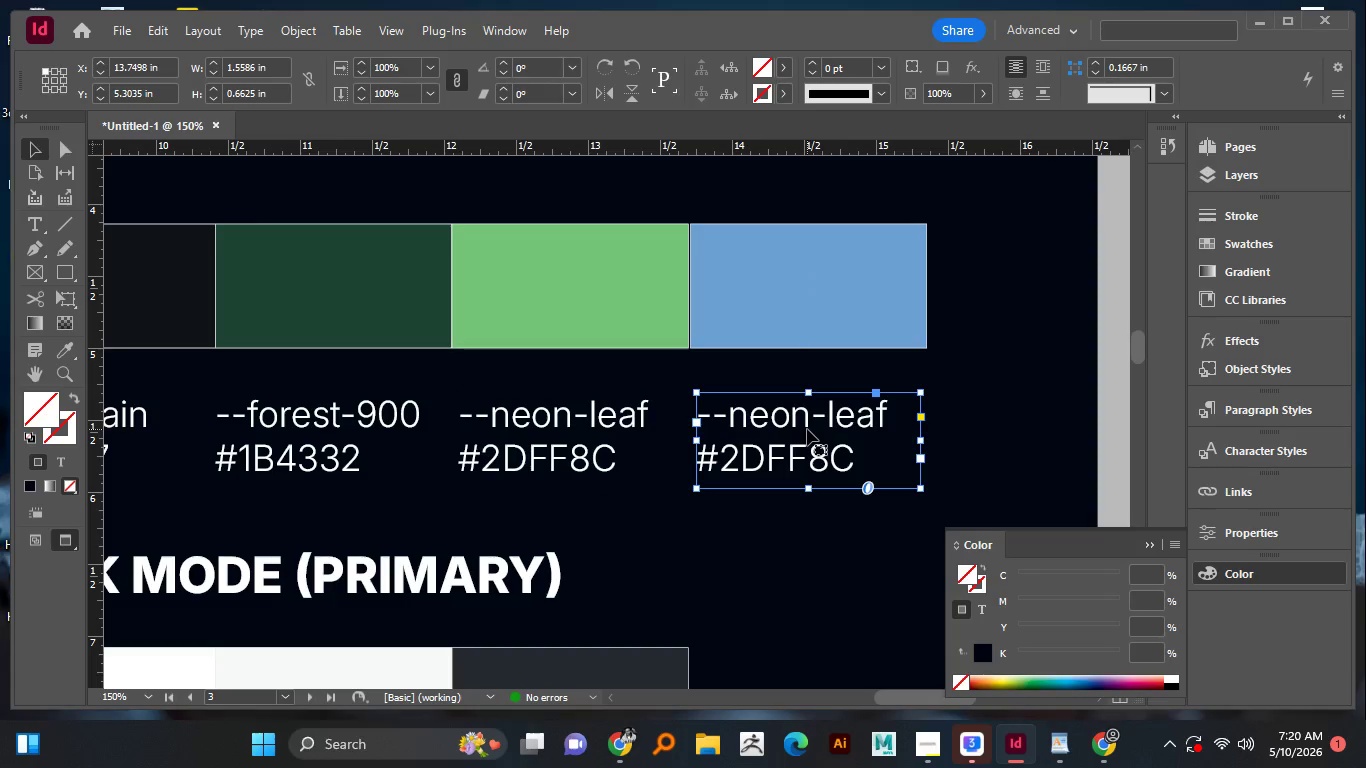 
key(Alt+Shift+ShiftLeft)
 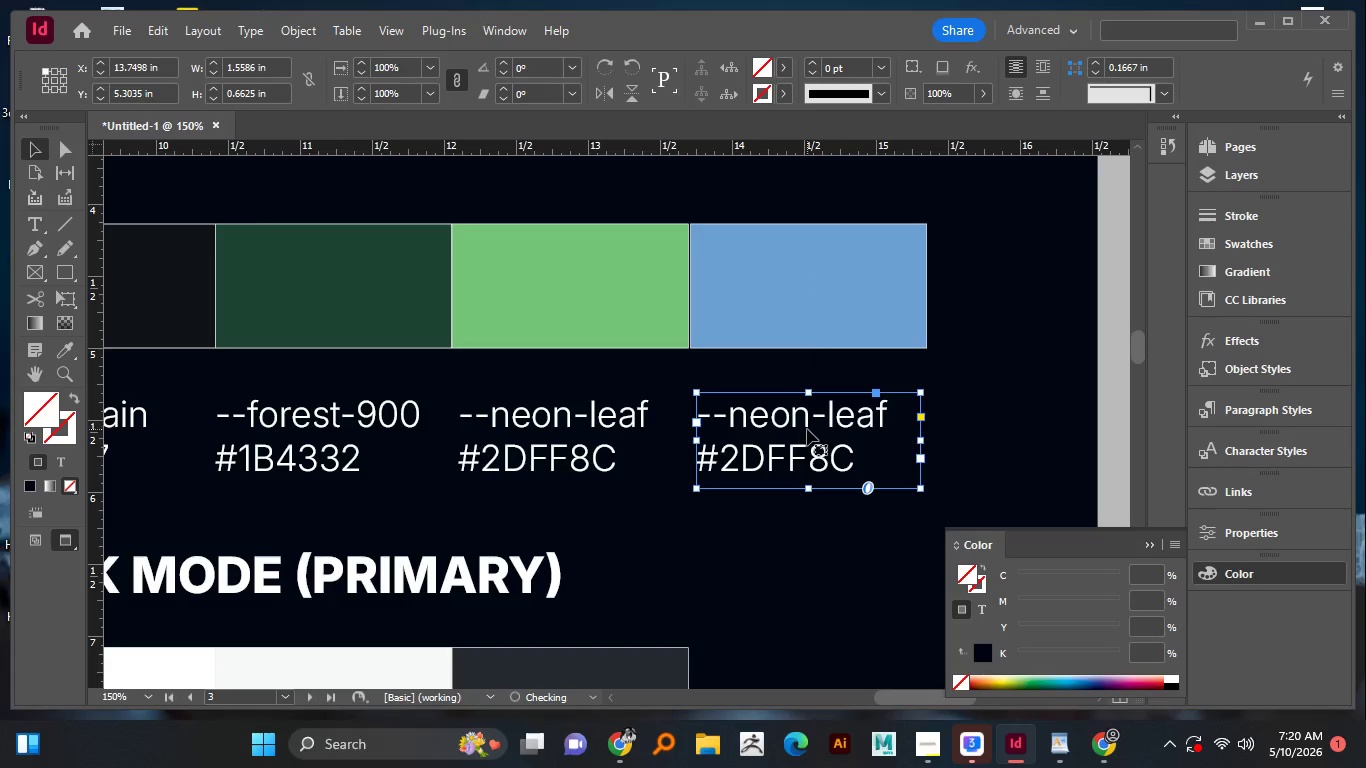 
key(Alt+Shift+ShiftLeft)
 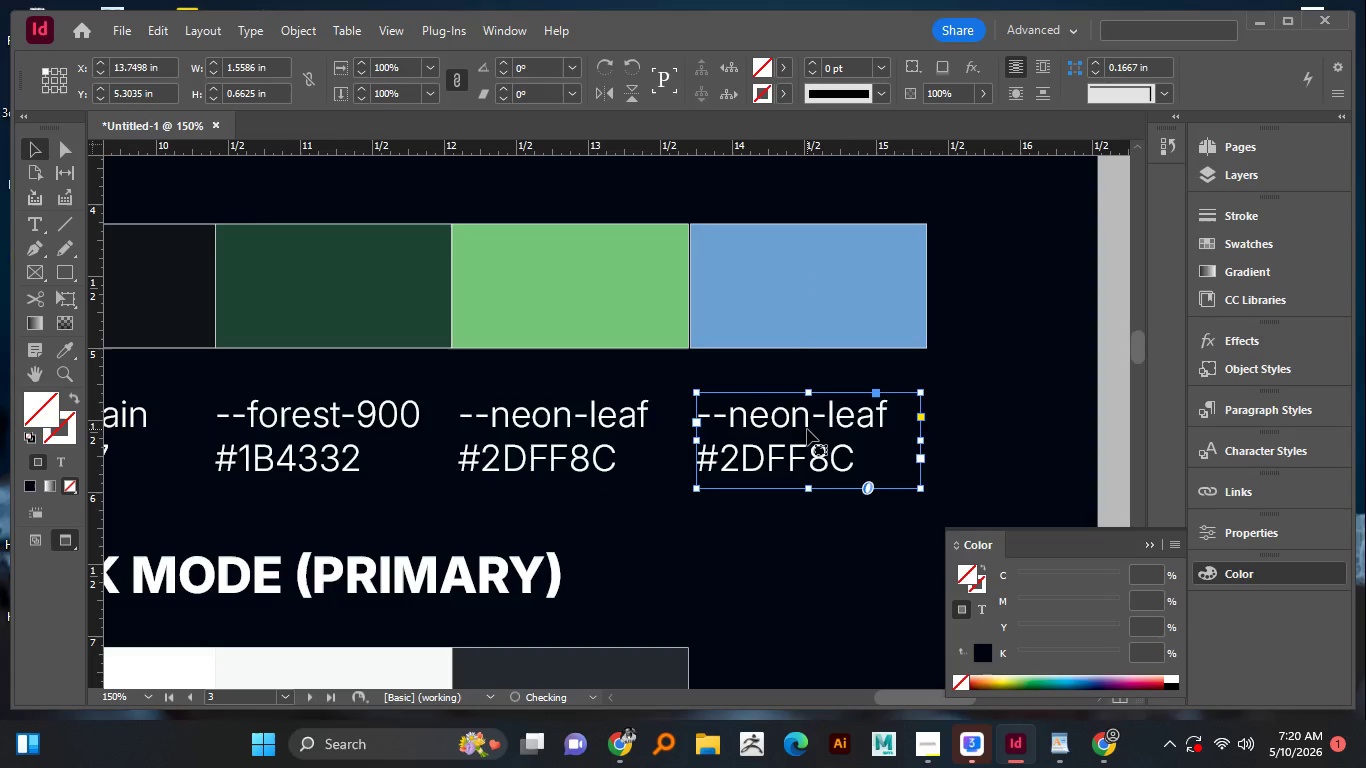 
key(Alt+Shift+ShiftLeft)
 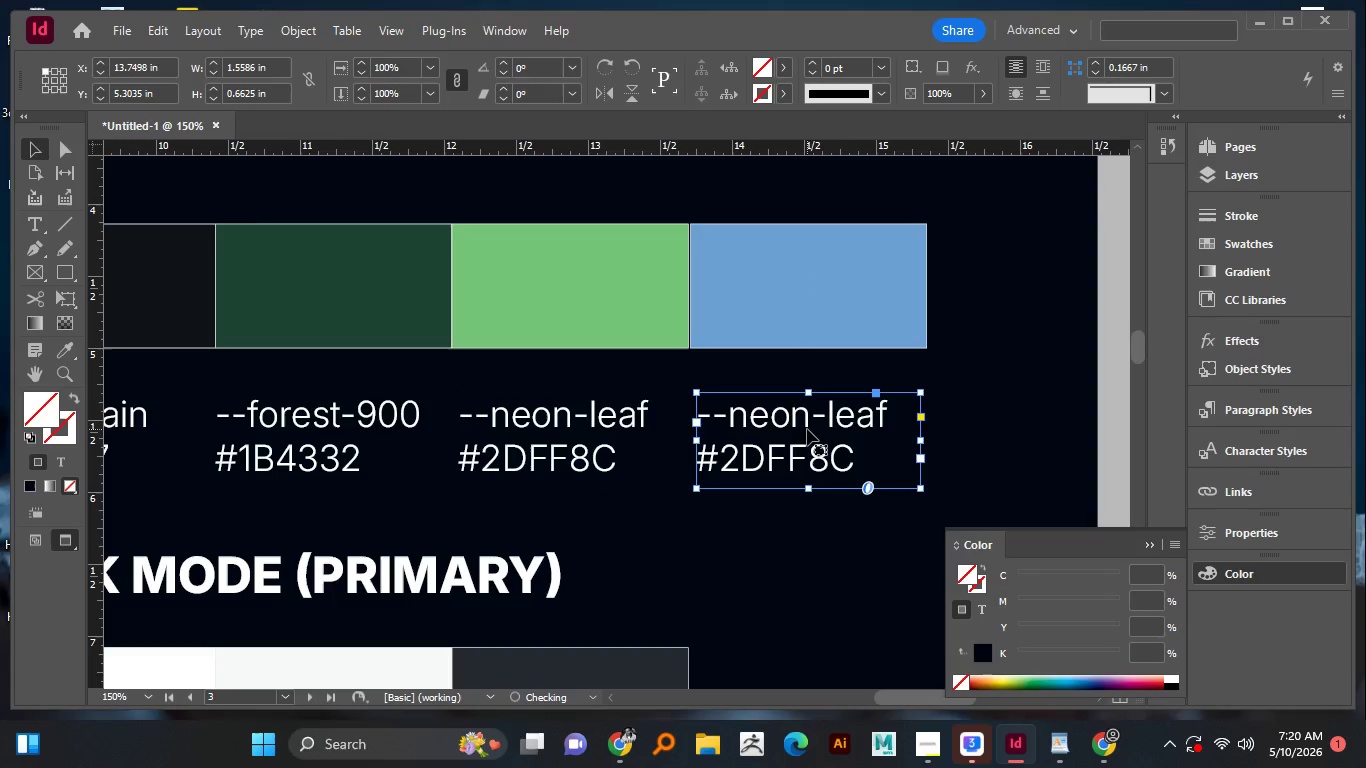 
key(Alt+Shift+ShiftLeft)
 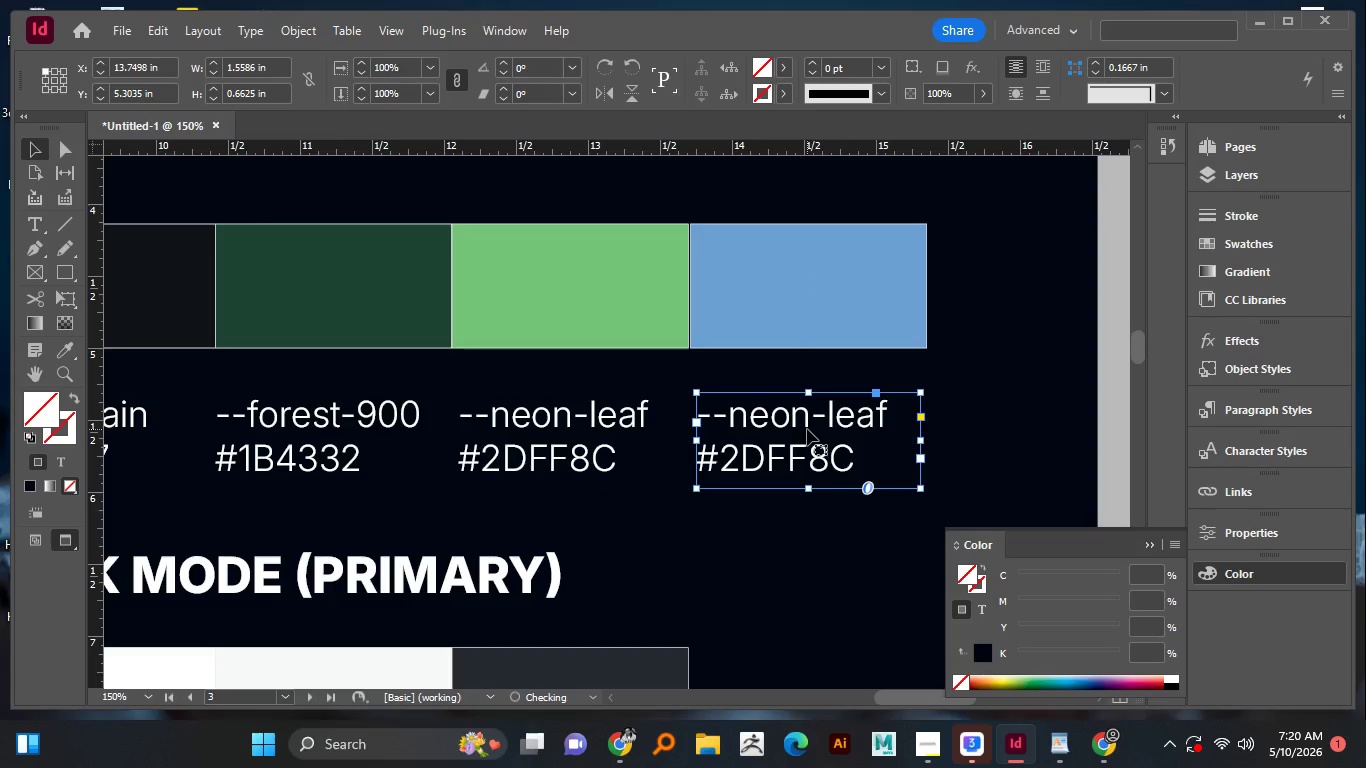 
key(Alt+Shift+ShiftLeft)
 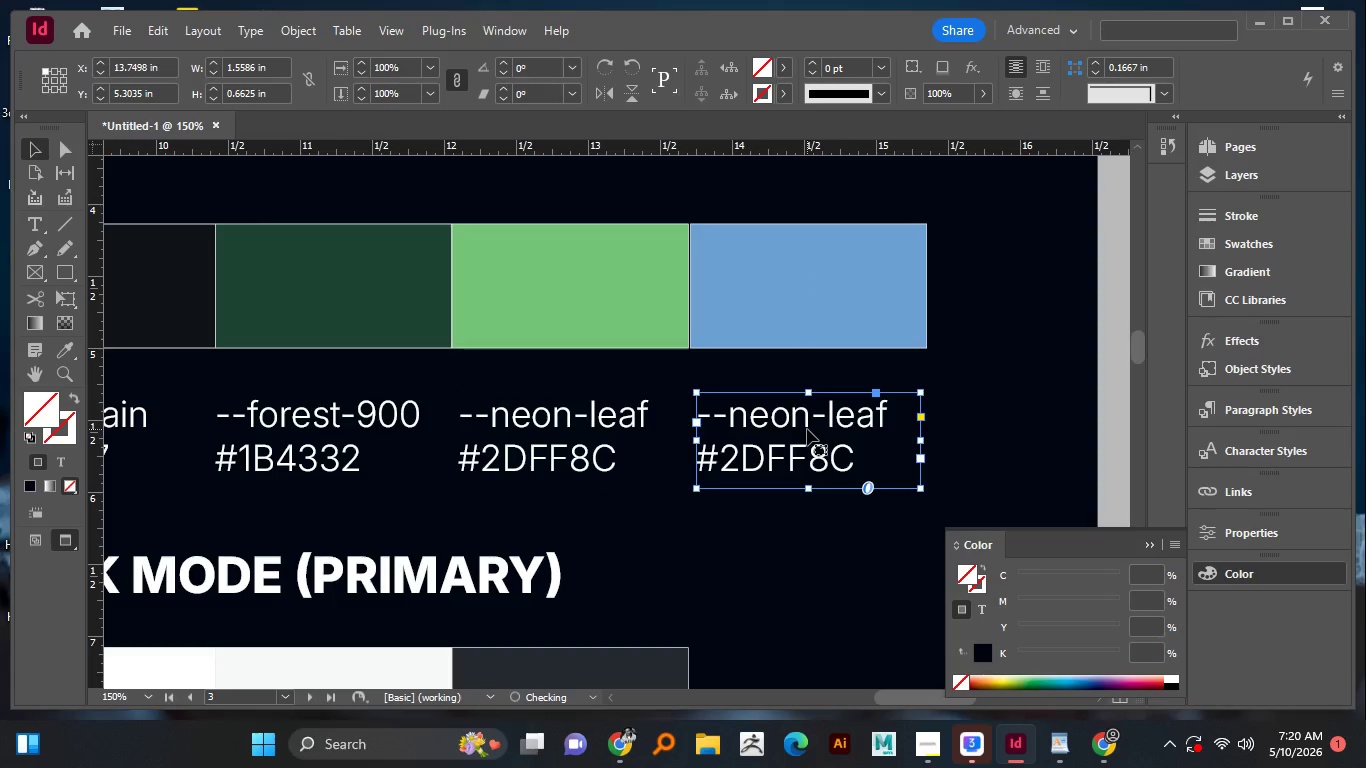 
key(Alt+Shift+ShiftLeft)
 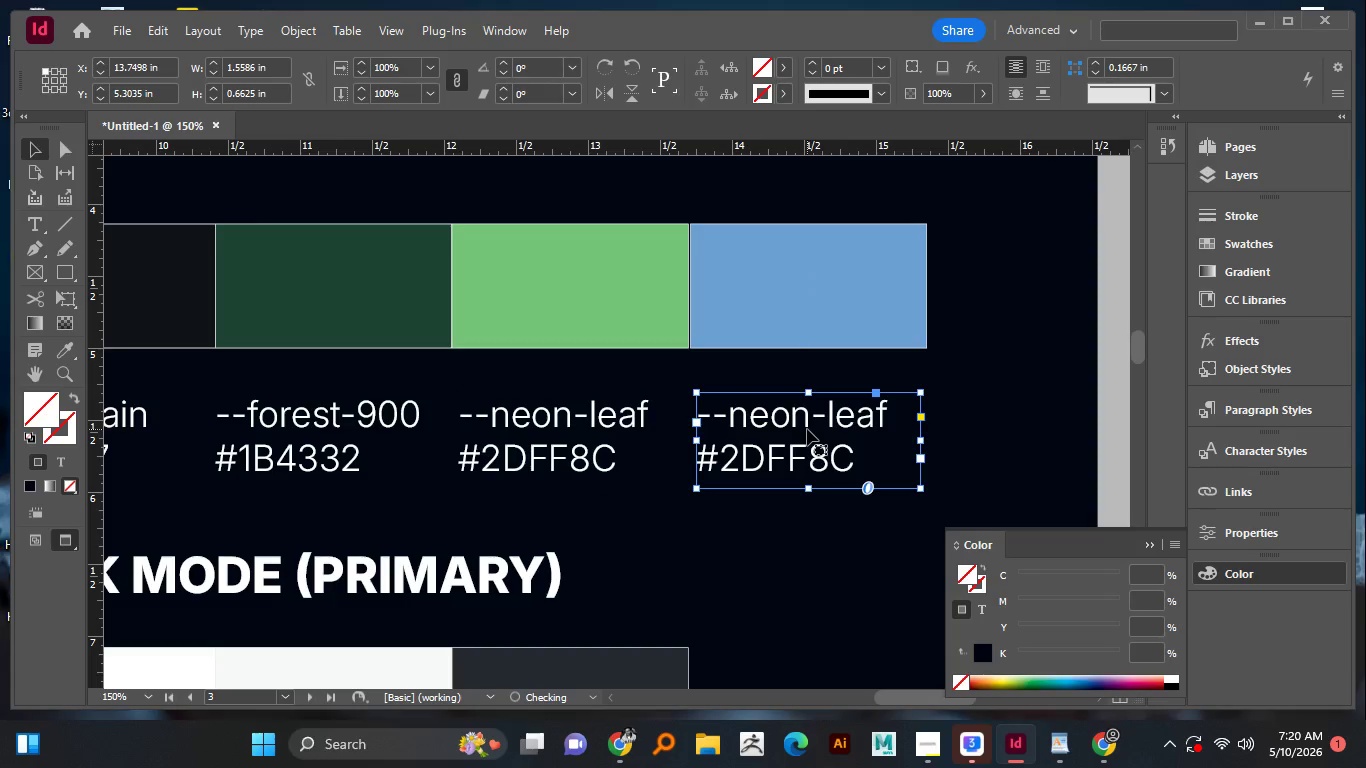 
key(Alt+Shift+ShiftLeft)
 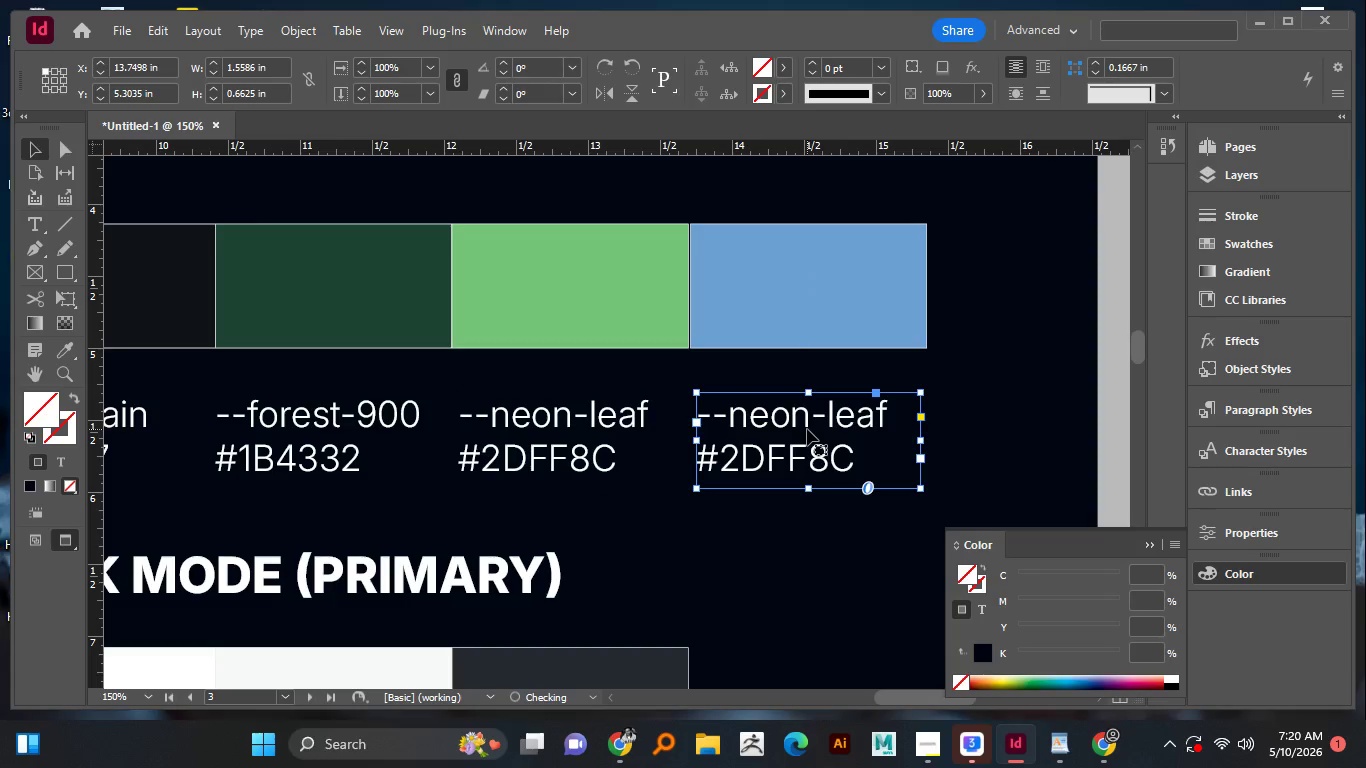 
key(Shift+ShiftLeft)
 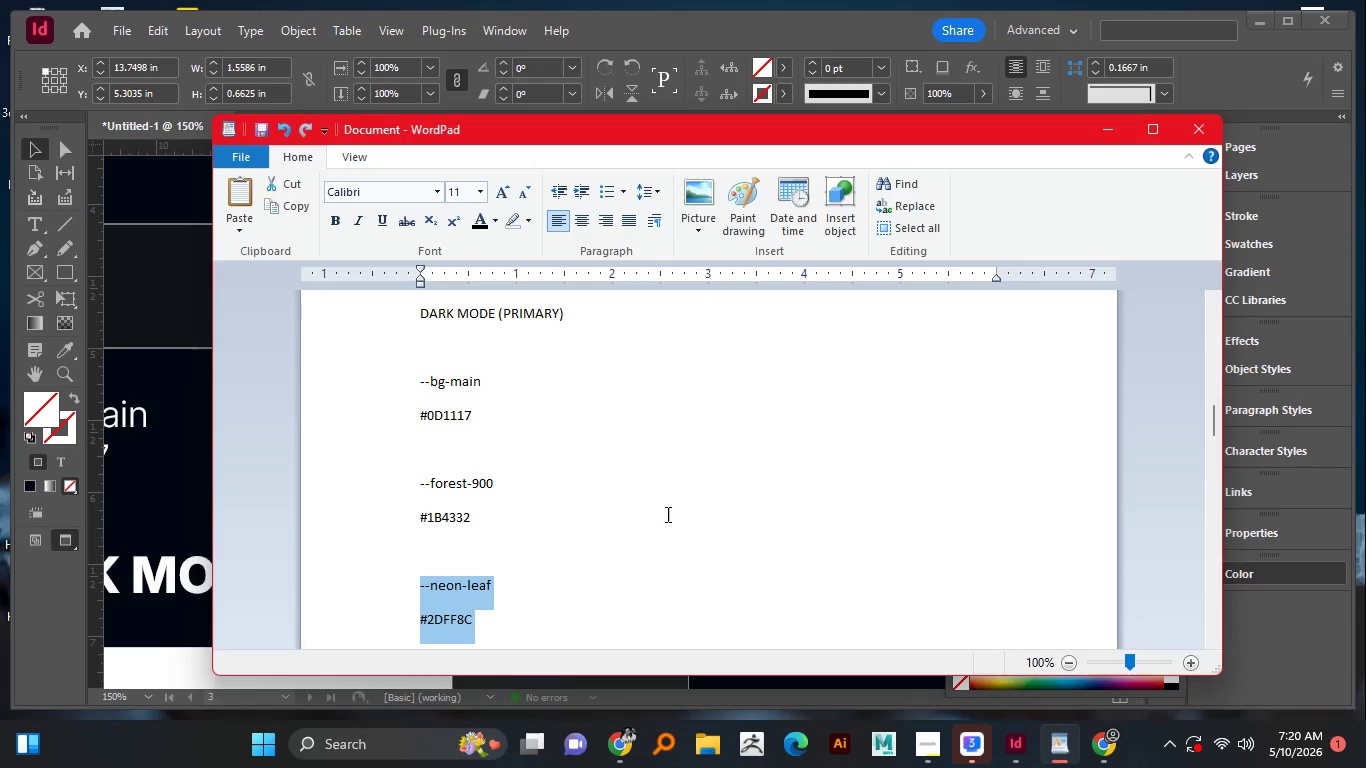 
scroll: coordinate [509, 537], scroll_direction: down, amount: 1.0
 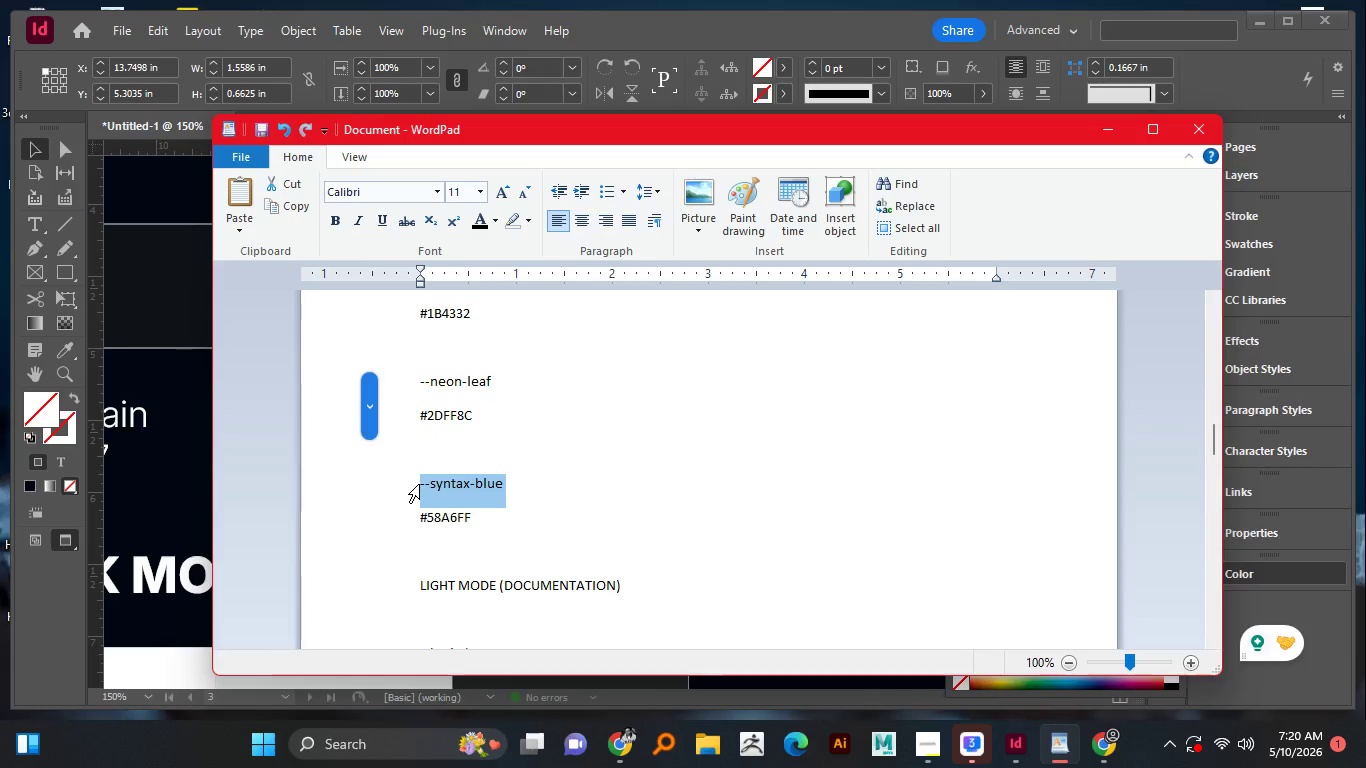 
left_click_drag(start_coordinate=[419, 484], to_coordinate=[477, 515])
 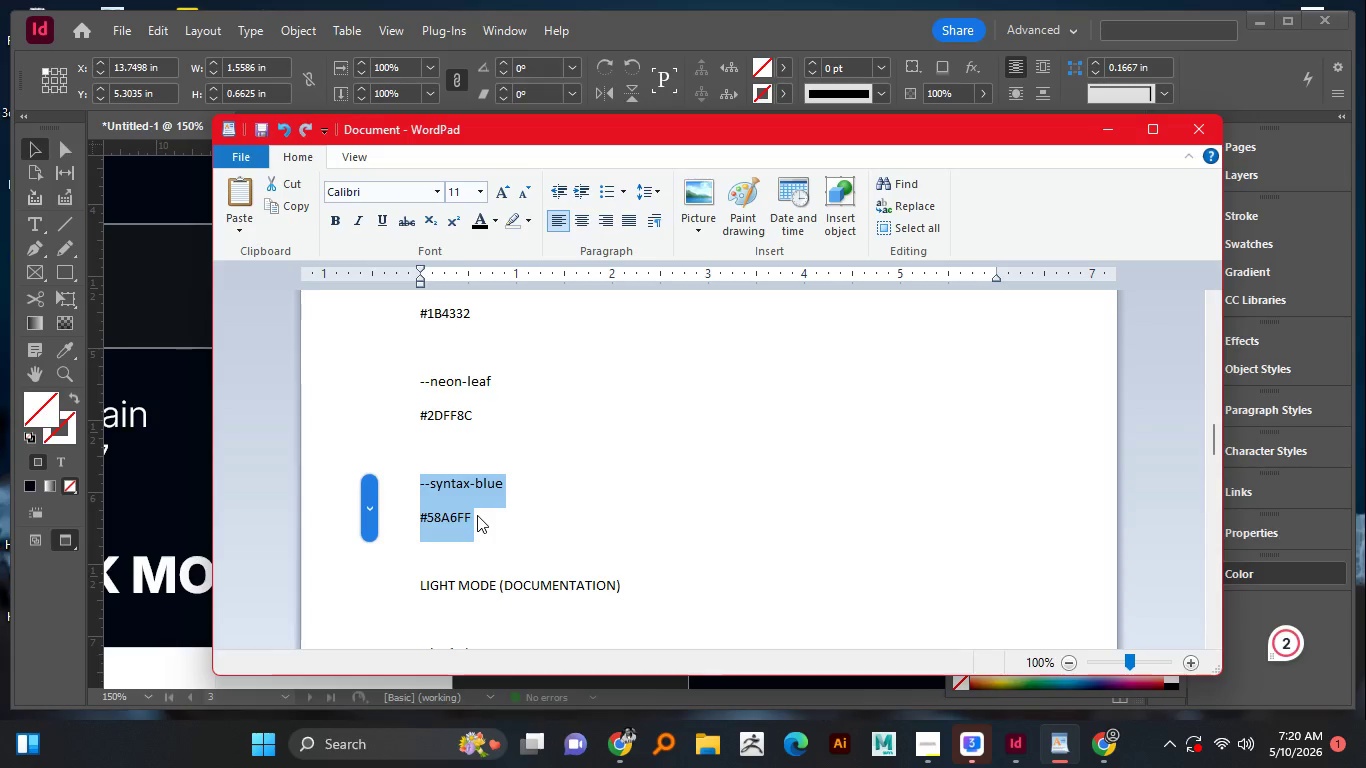 
key(Control+C)
 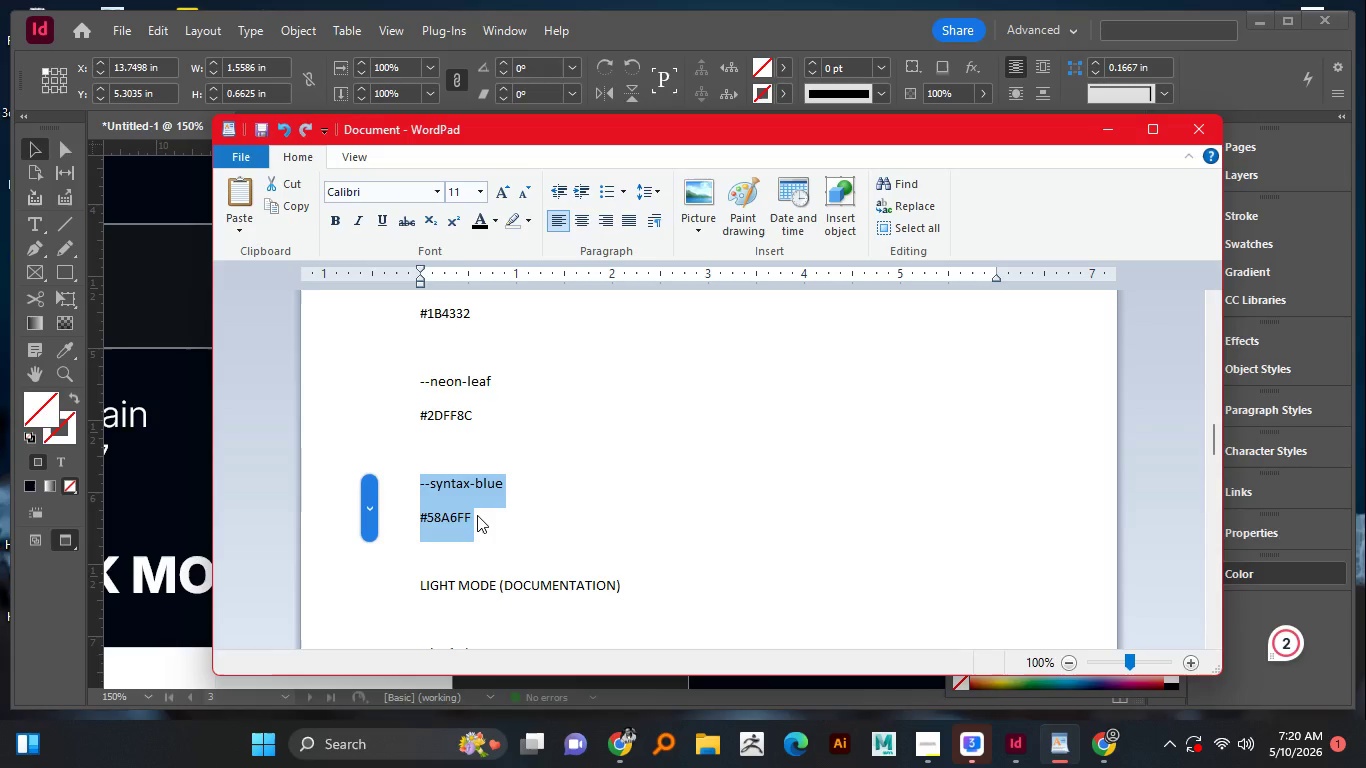 
key(Control+C)
 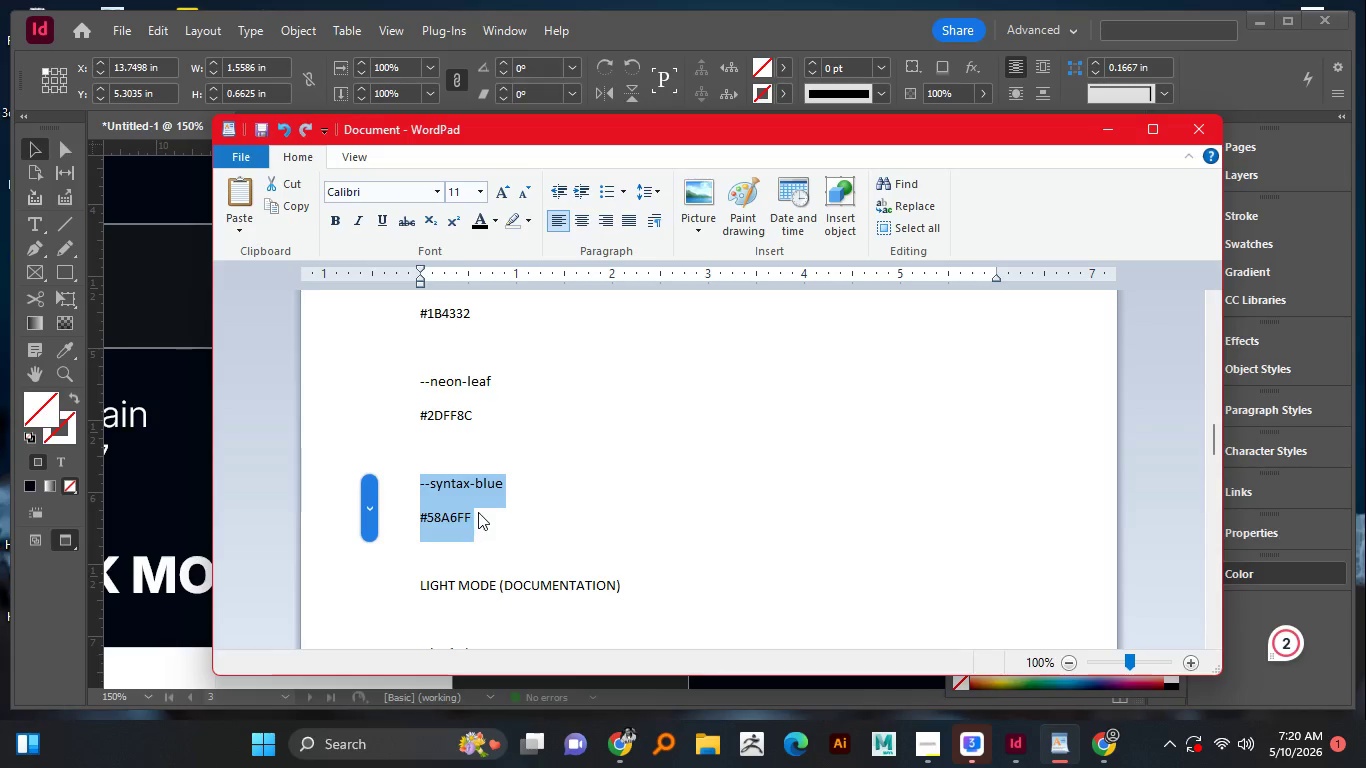 
key(Control+C)
 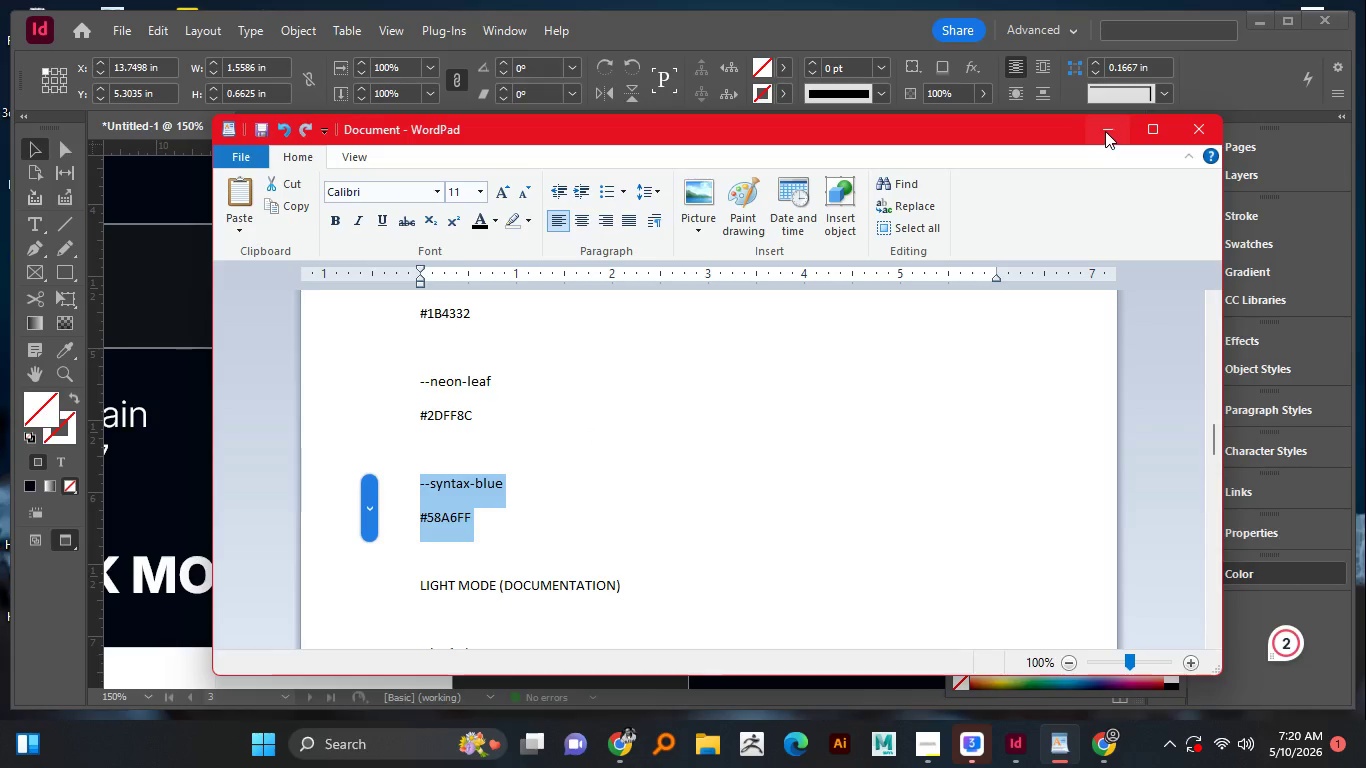 
left_click([1105, 131])
 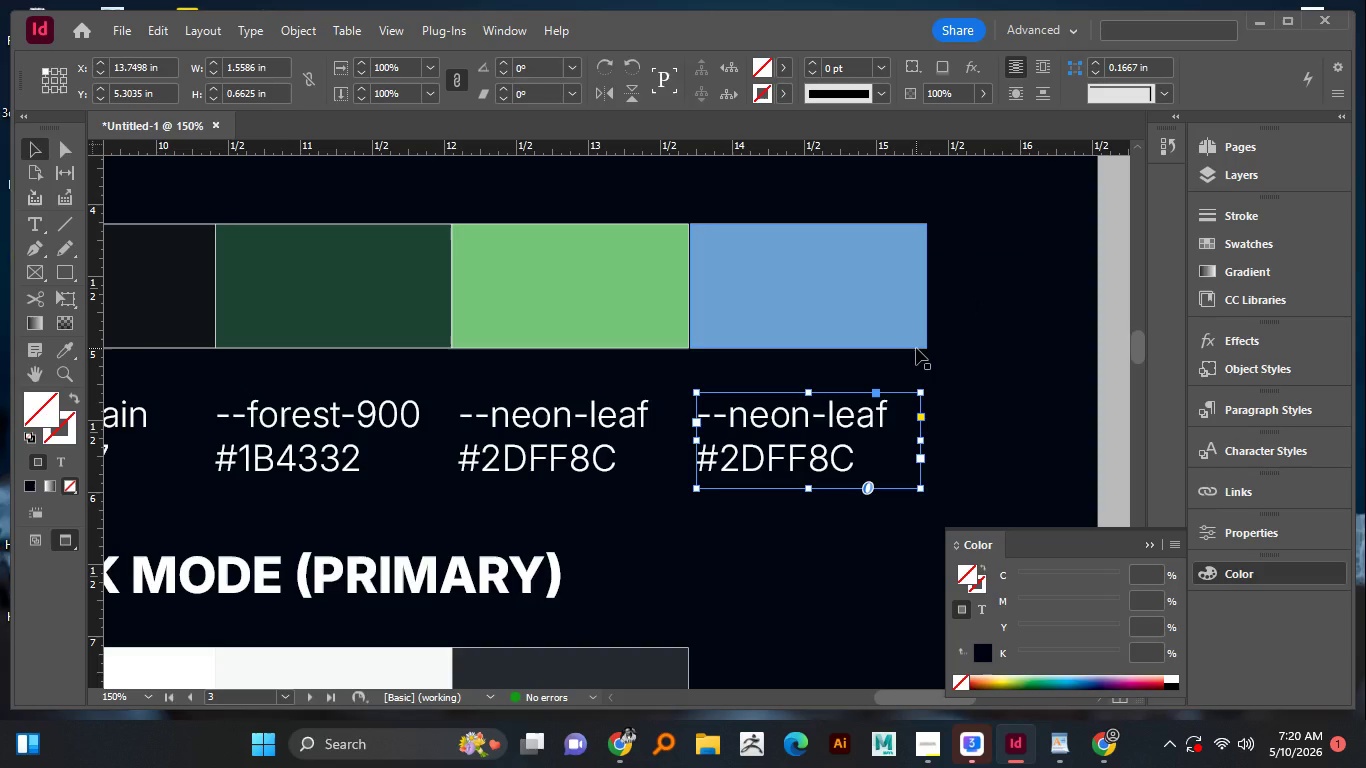 
wait(7.39)
 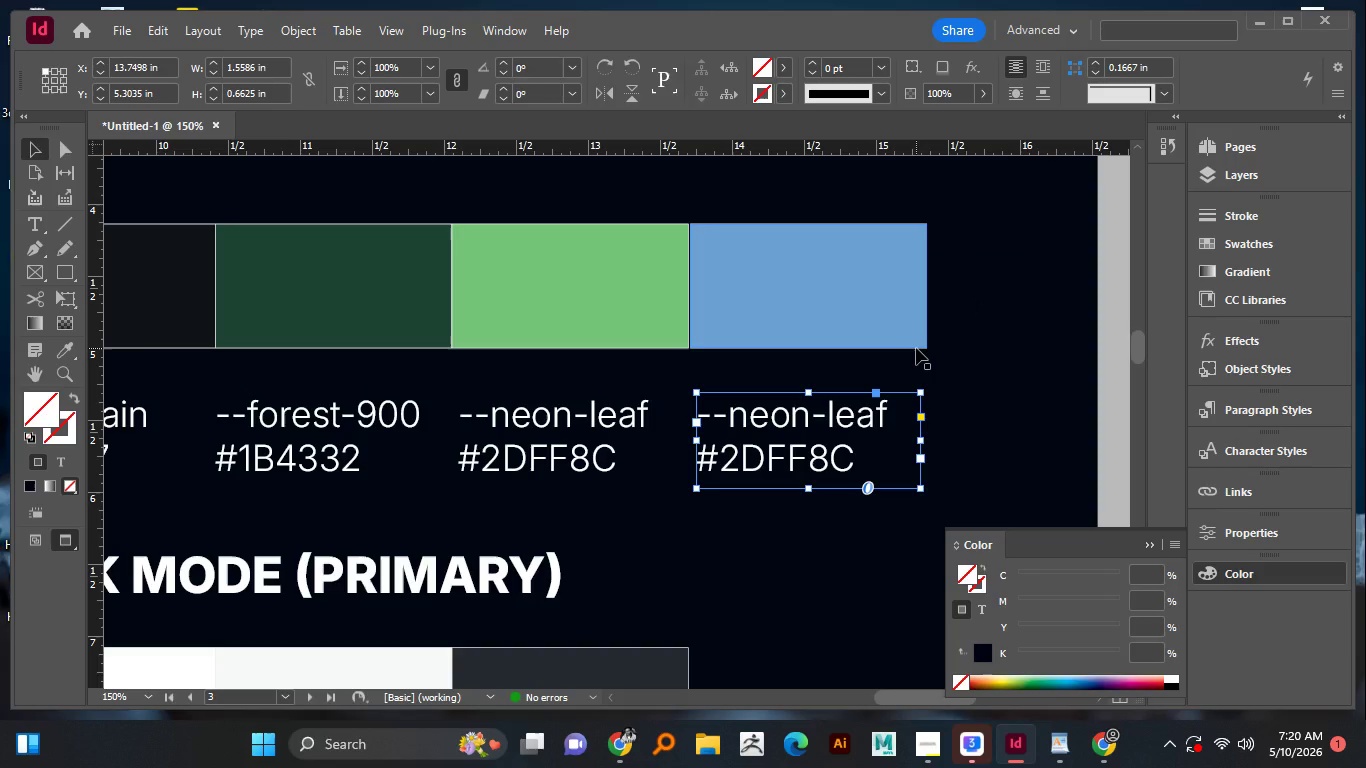 
double_click([808, 430])
 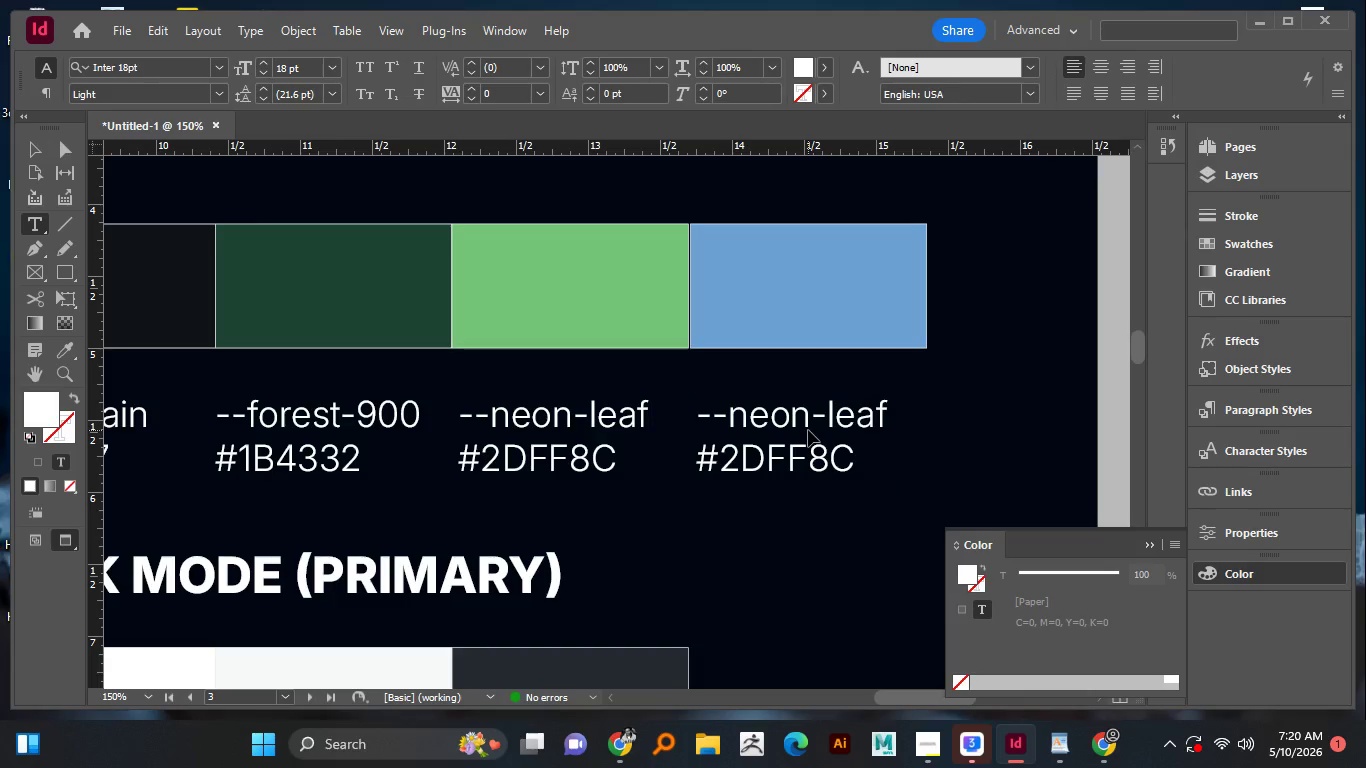 
key(Control+A)
 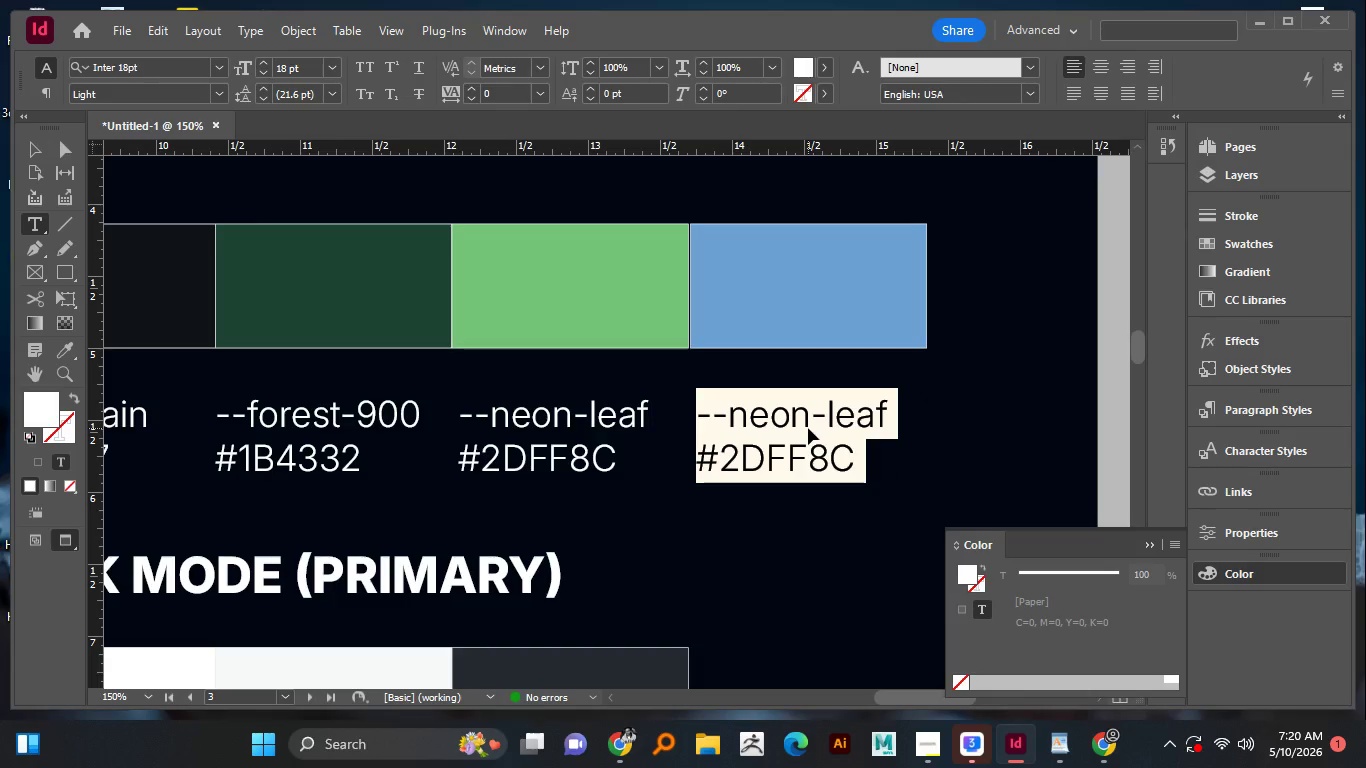 
key(Control+V)
 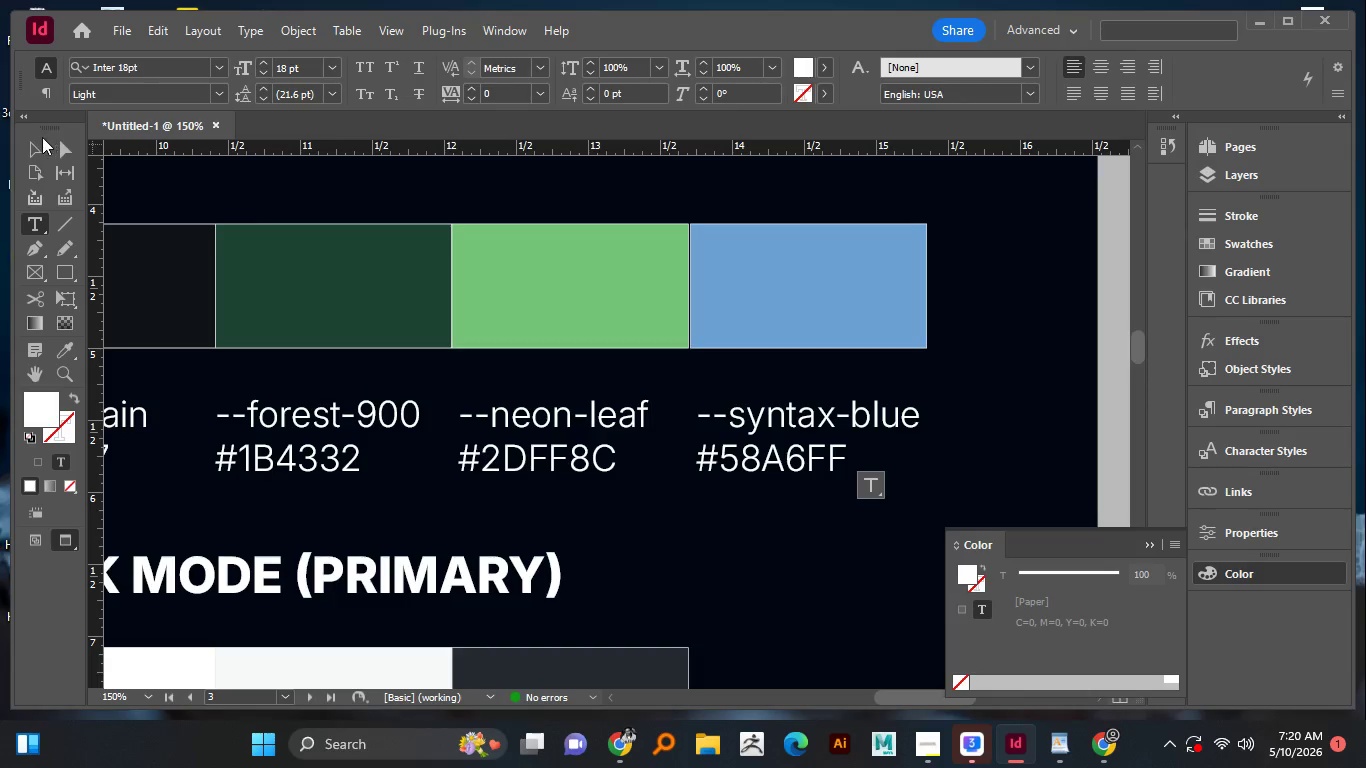 
left_click([33, 150])
 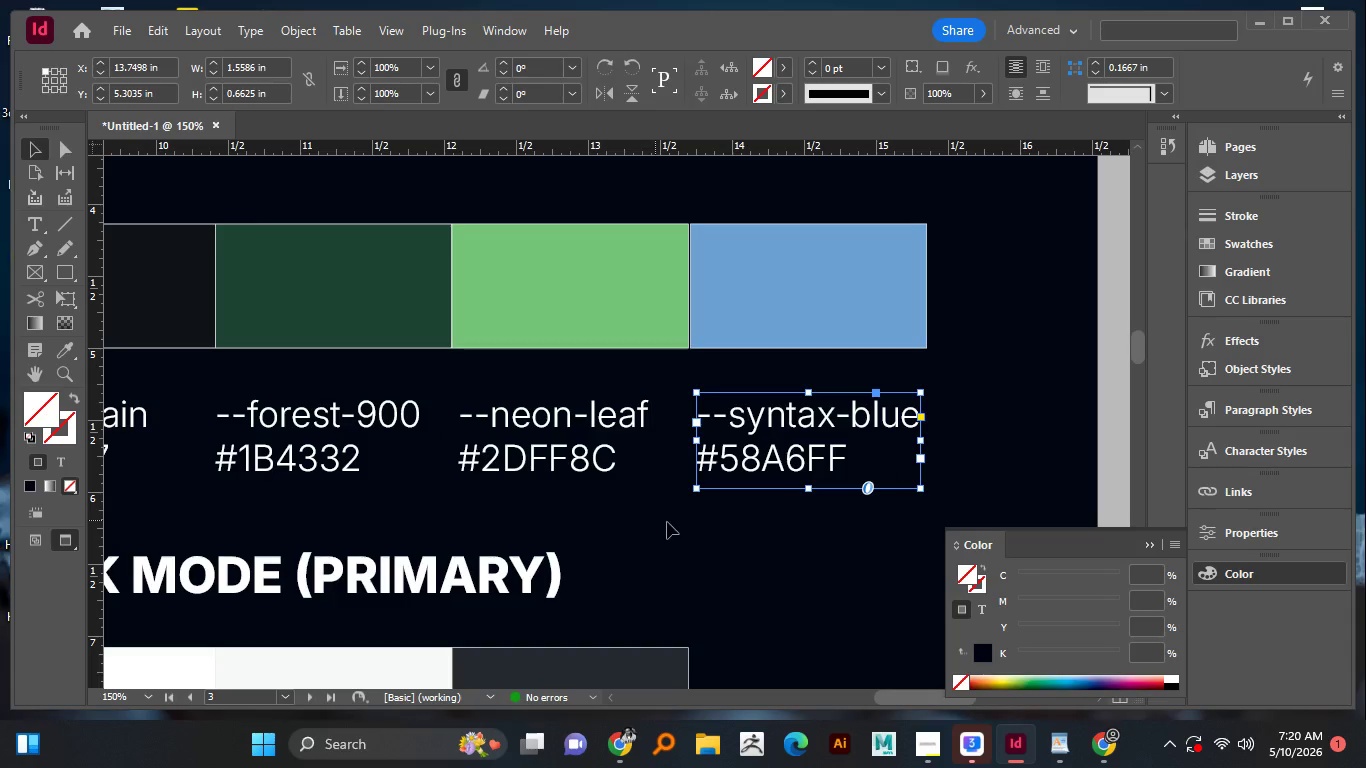 
left_click([717, 540])
 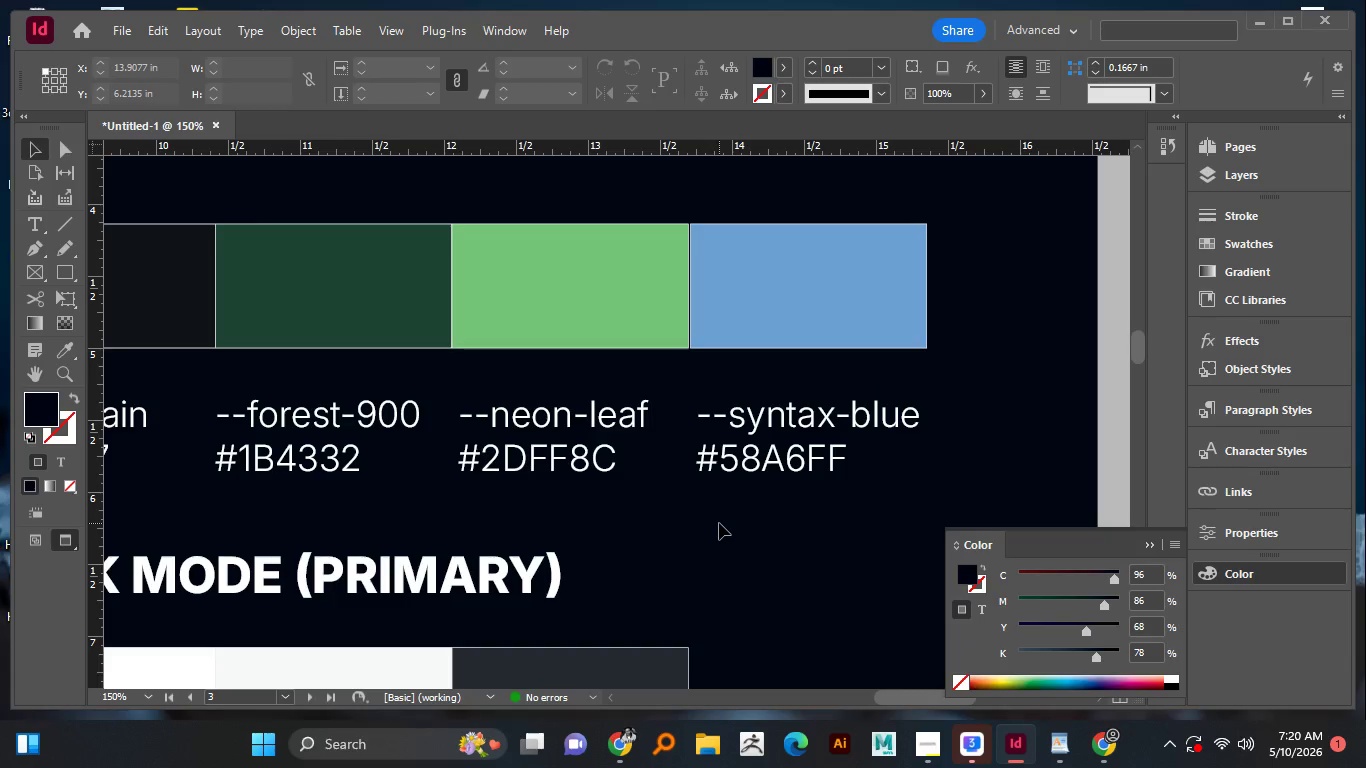 
hold_key(key=AltLeft, duration=1.52)
scroll: coordinate [719, 523], scroll_direction: down, amount: 1.0
 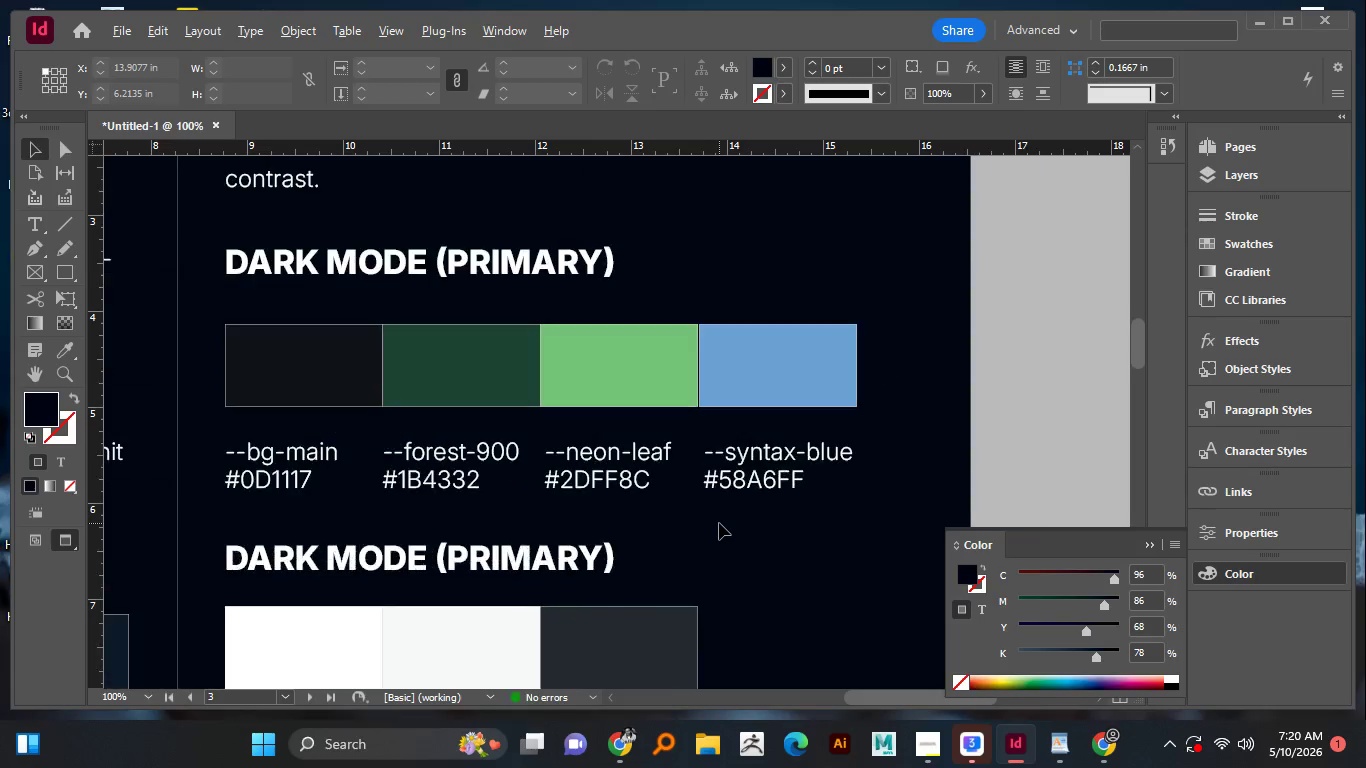 
hold_key(key=AltLeft, duration=0.56)
 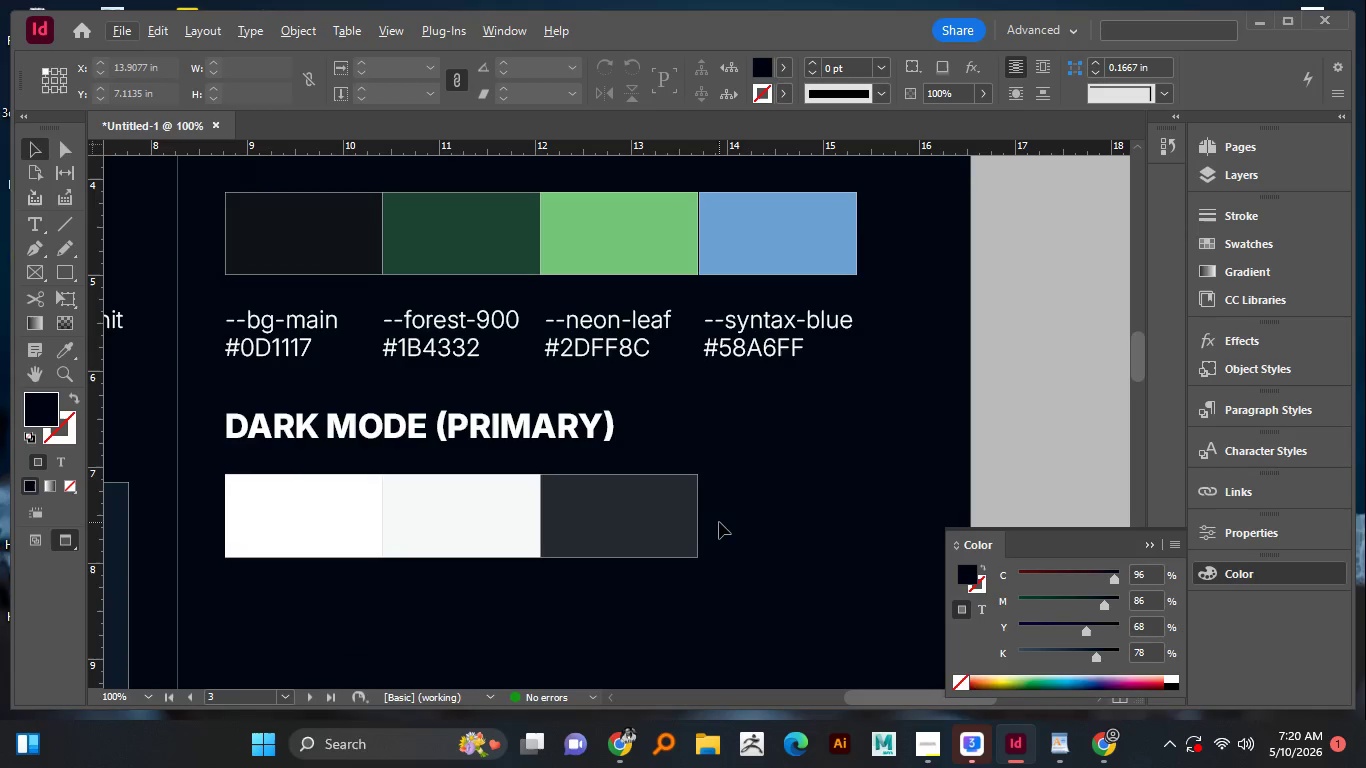 
scroll: coordinate [719, 522], scroll_direction: down, amount: 3.0
 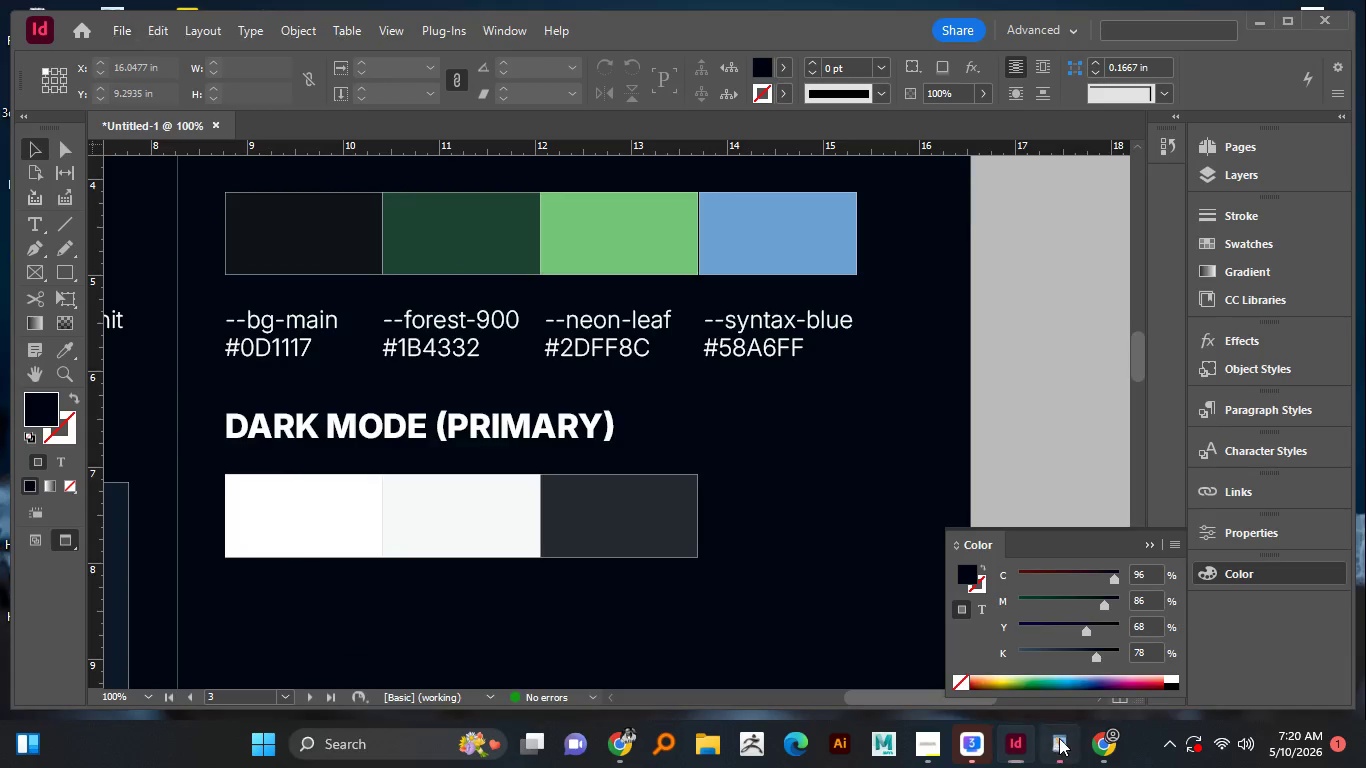 
left_click([1059, 738])
 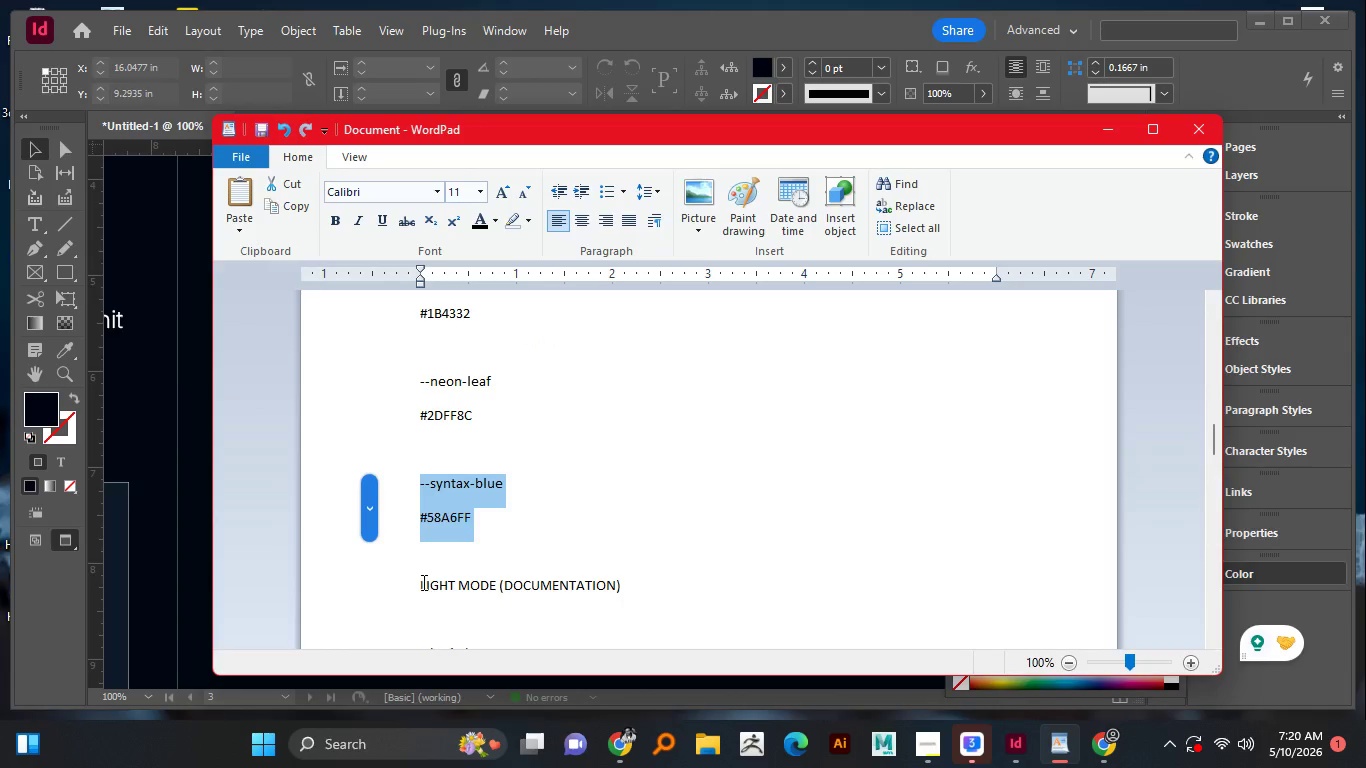 
left_click_drag(start_coordinate=[420, 583], to_coordinate=[640, 592])
 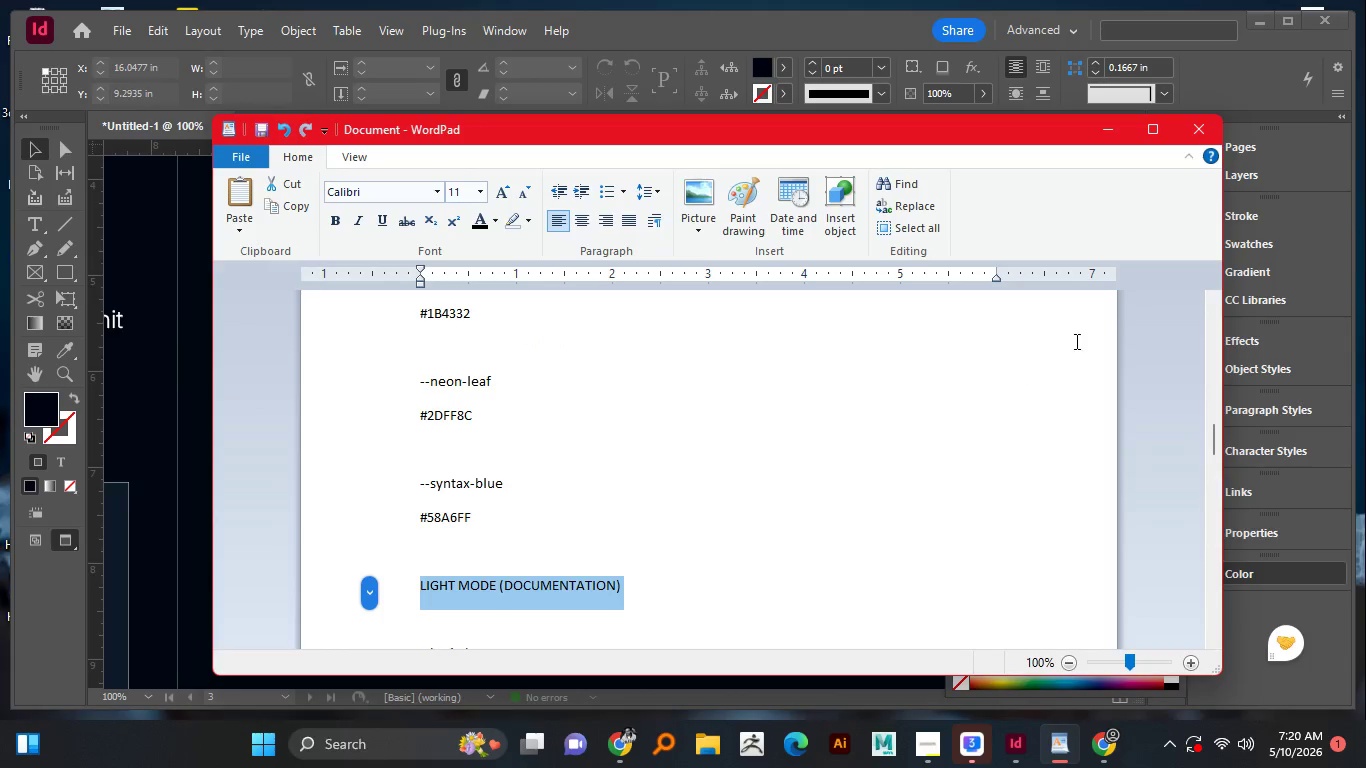 
key(Control+C)
 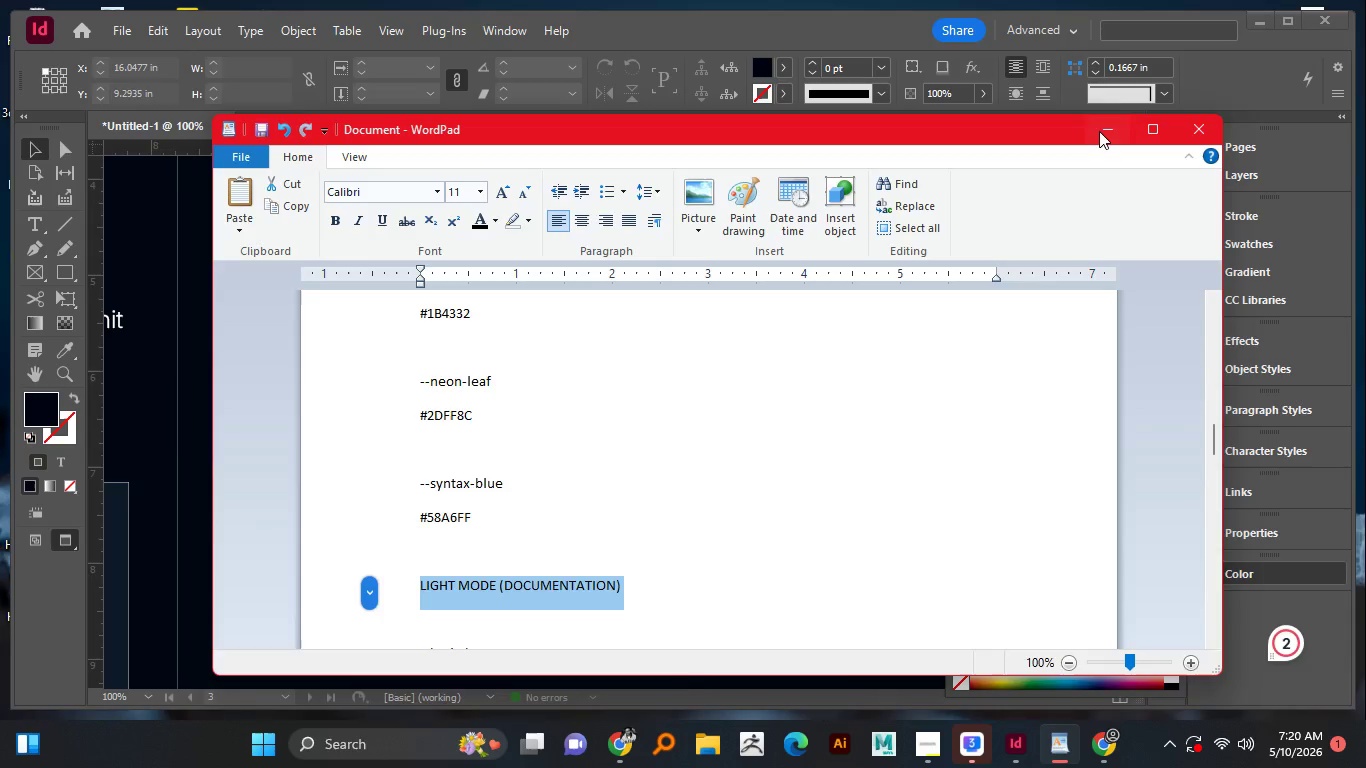 
left_click([1099, 131])
 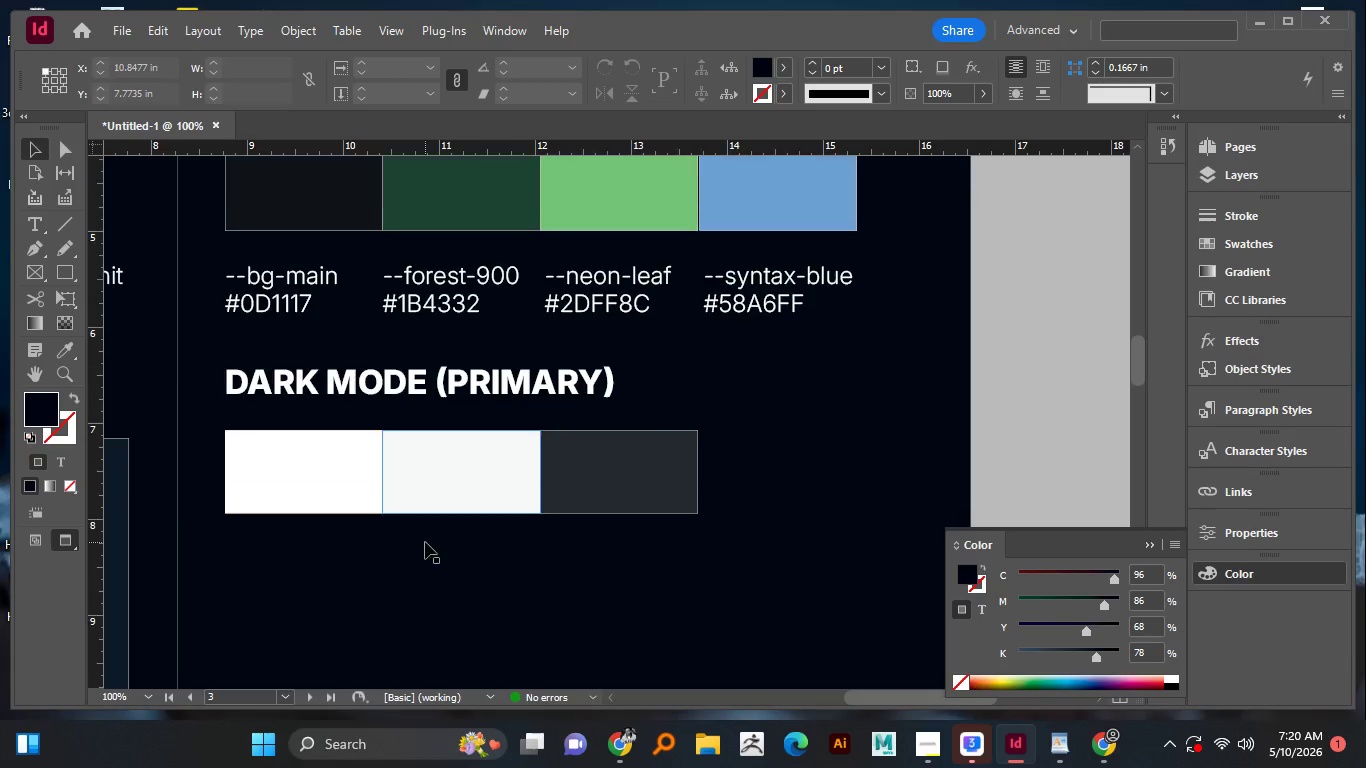 
scroll: coordinate [425, 542], scroll_direction: down, amount: 1.0
 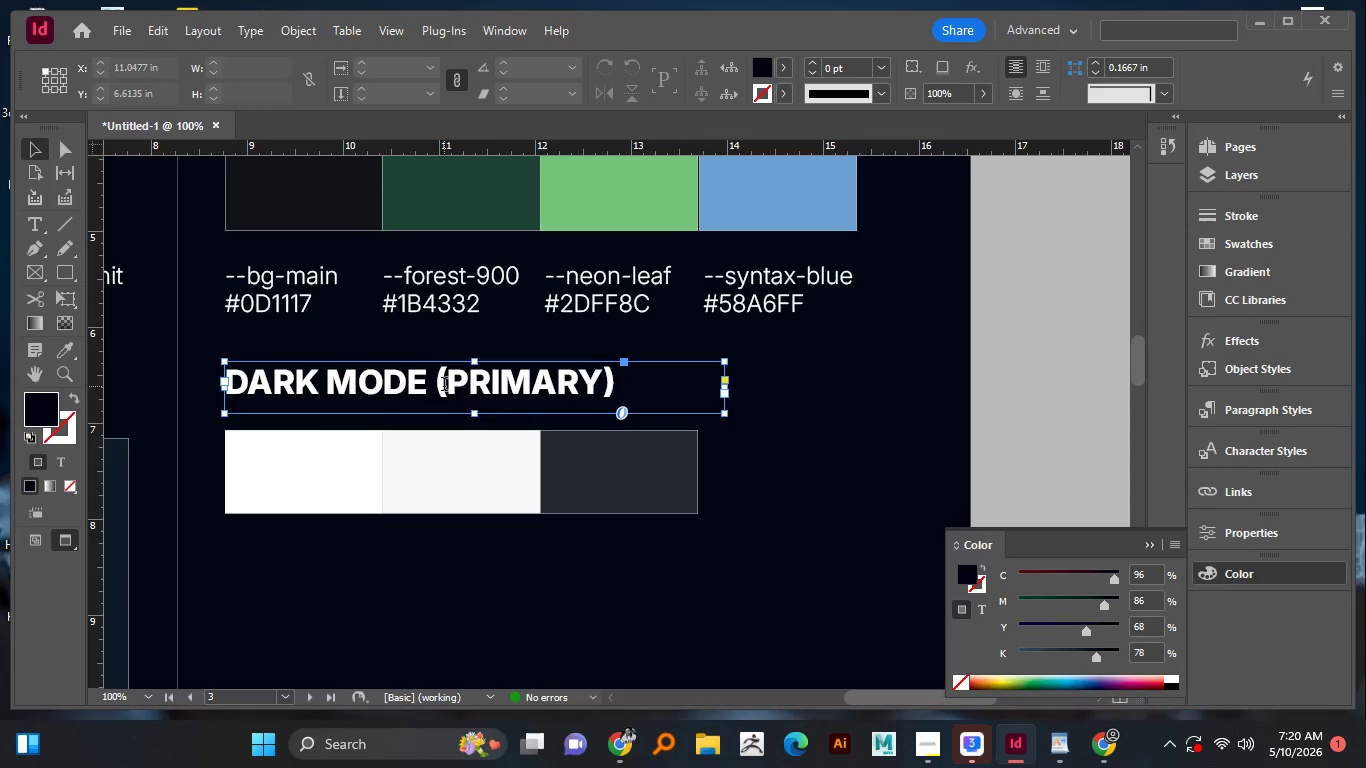 
double_click([444, 386])
 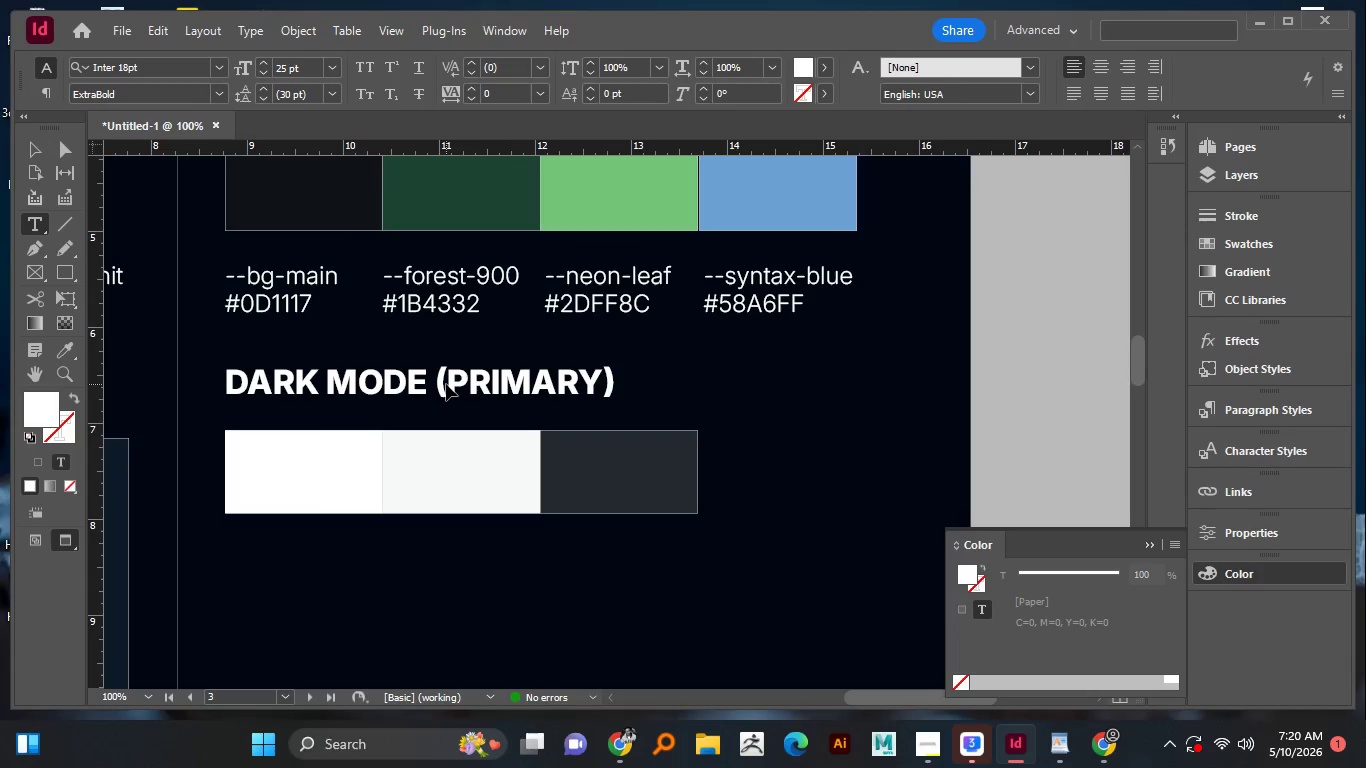 
key(Control+A)
 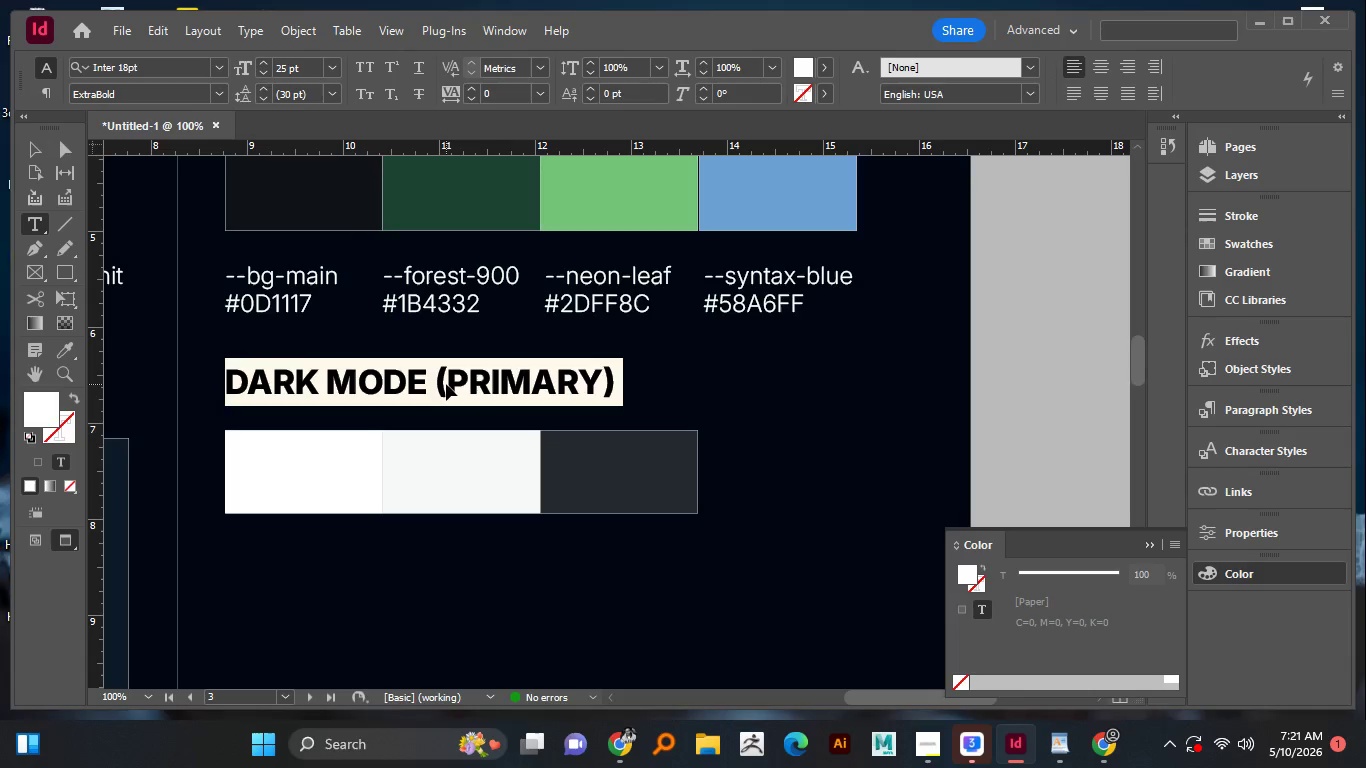 
key(Control+V)
 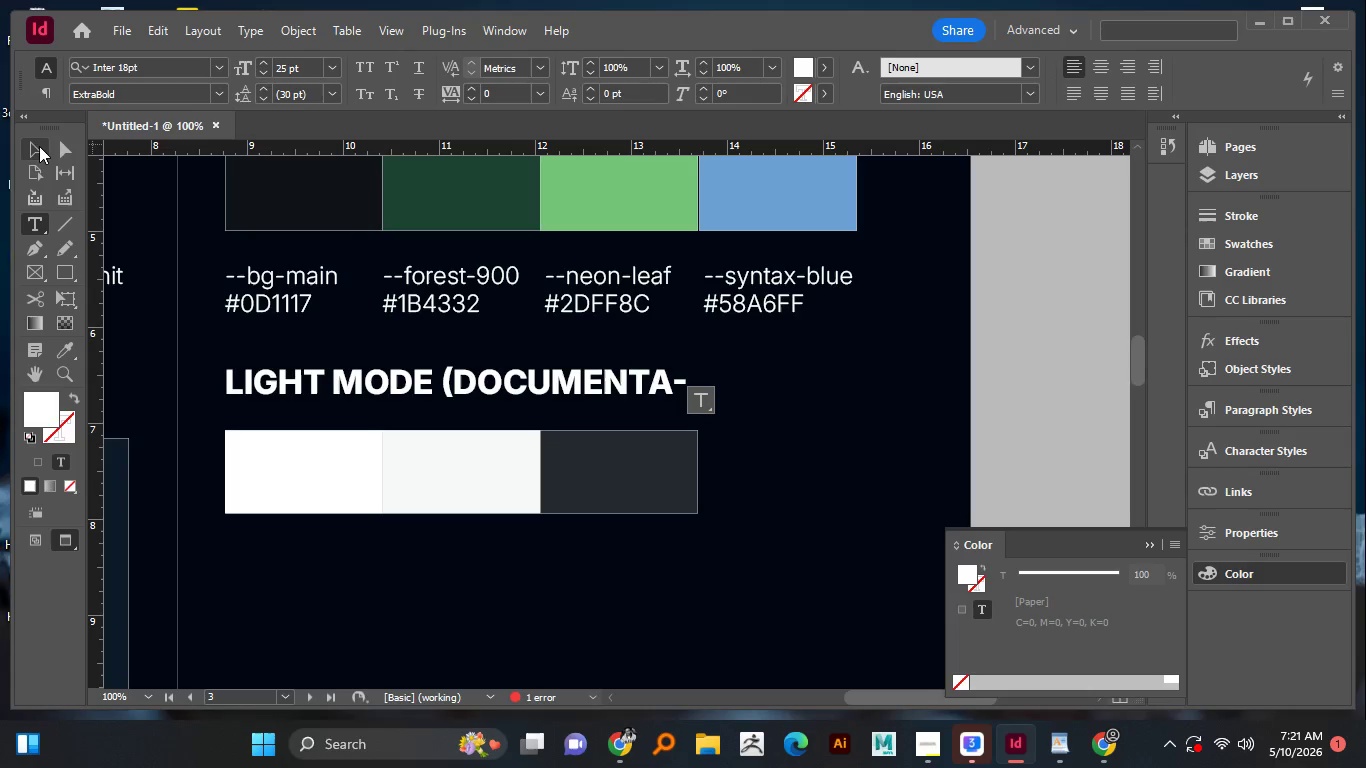 
left_click([37, 149])
 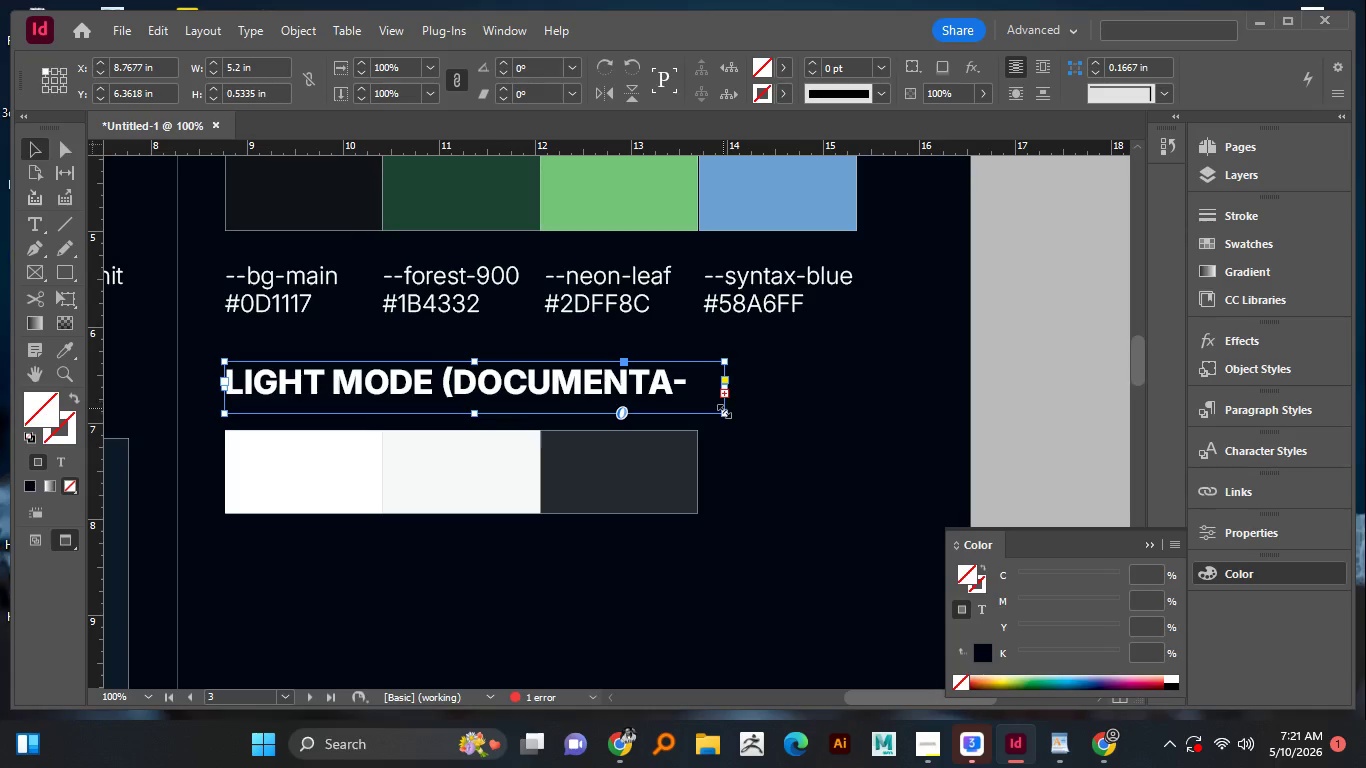 
left_click_drag(start_coordinate=[726, 411], to_coordinate=[829, 407])
 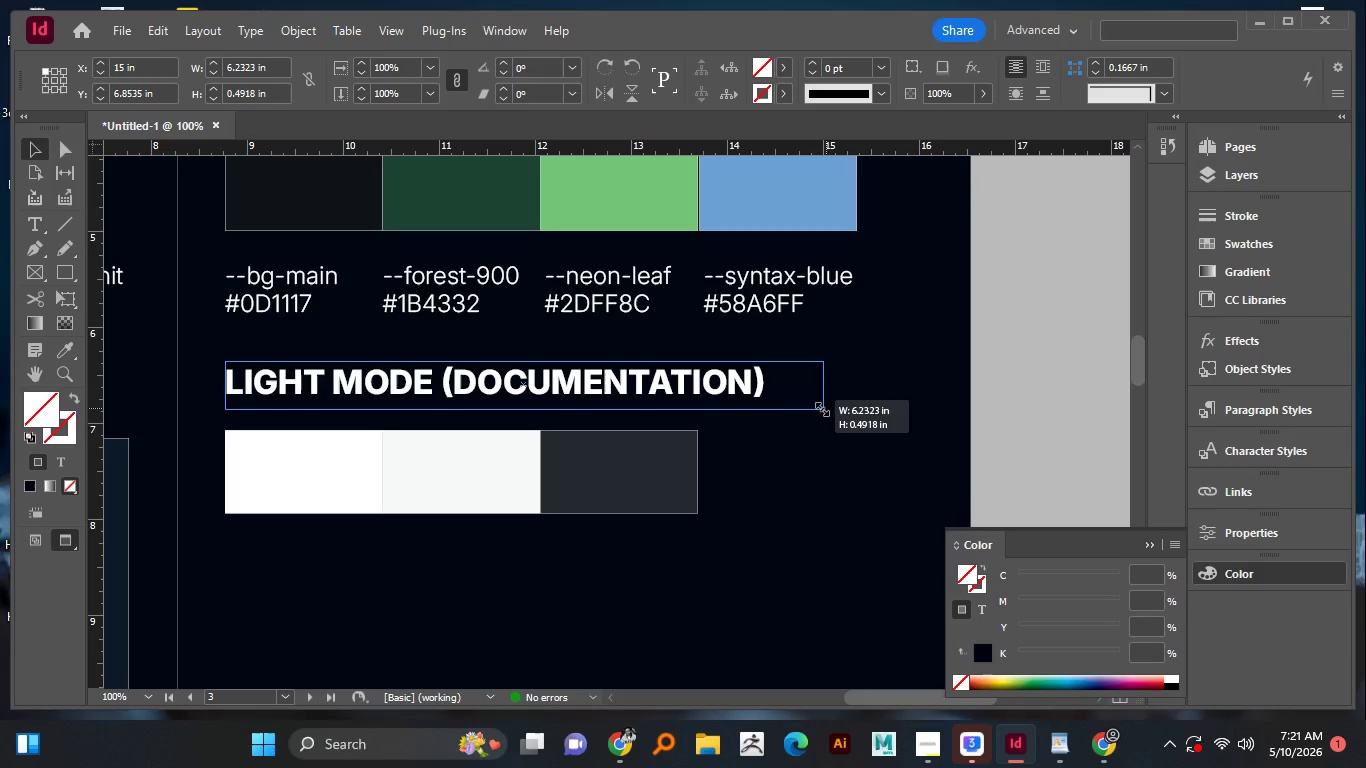 
left_click_drag(start_coordinate=[830, 407], to_coordinate=[784, 403])
 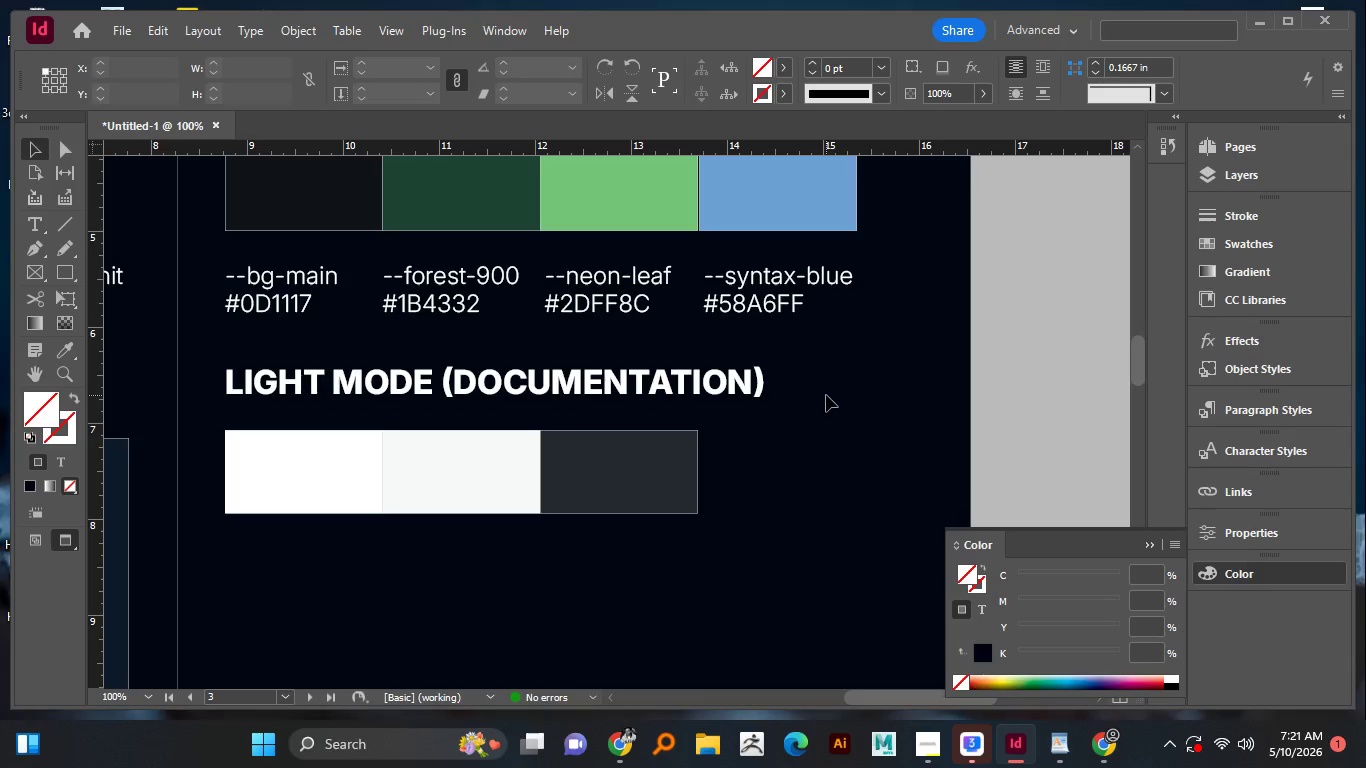 
left_click([826, 395])
 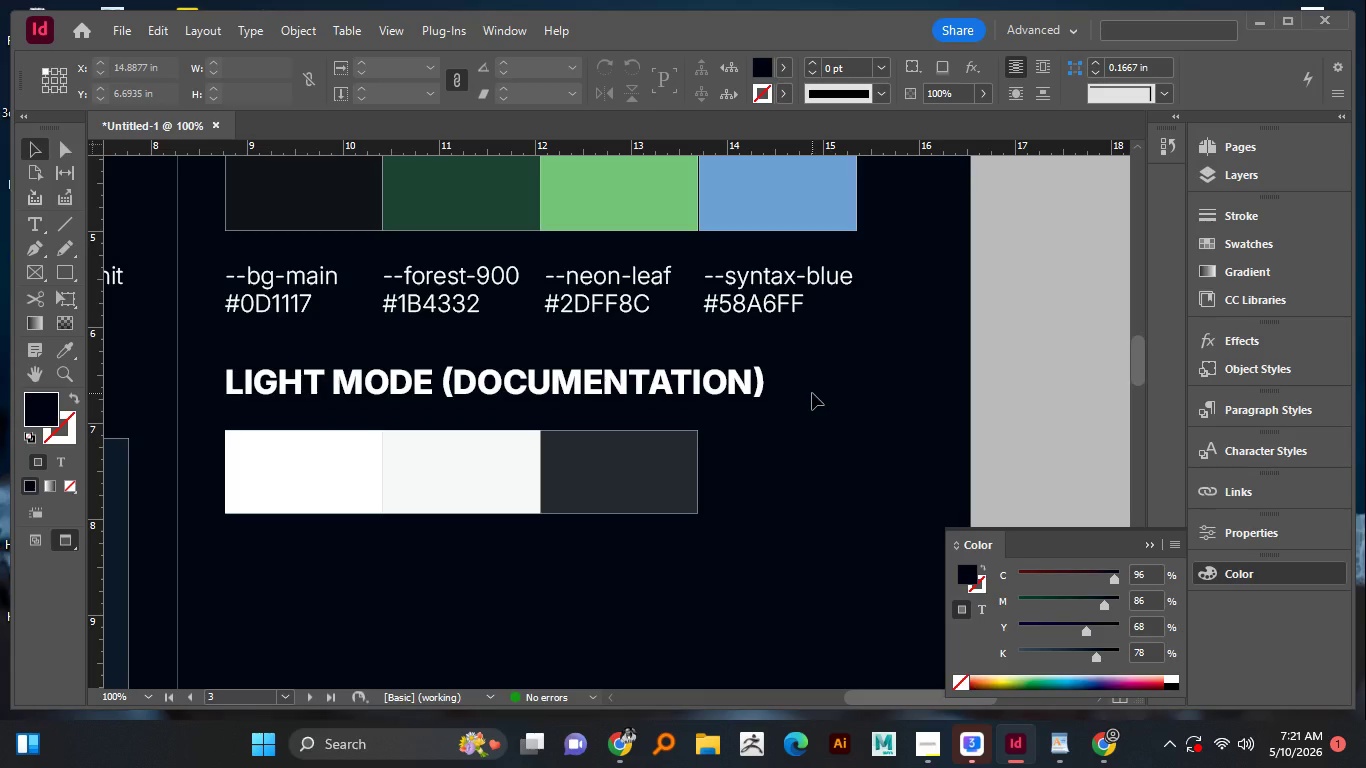 
wait(10.19)
 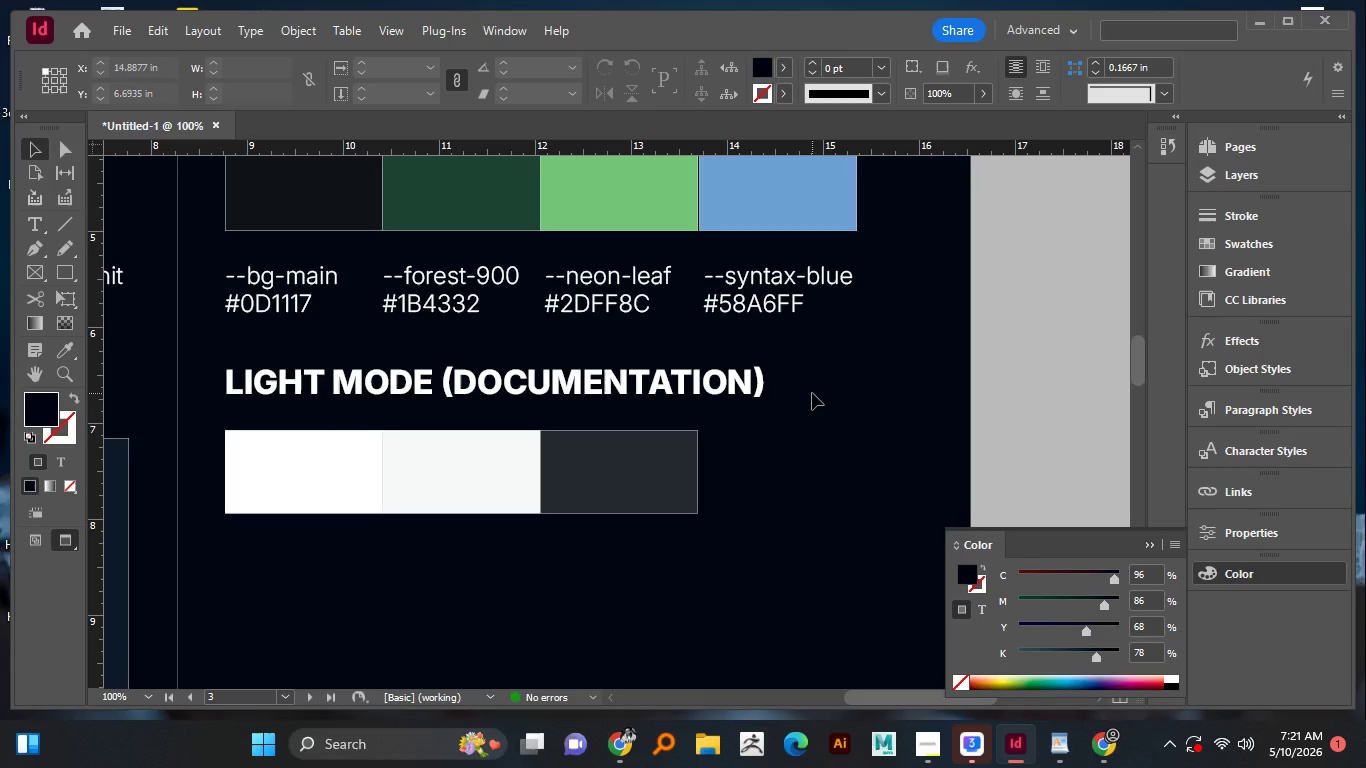 
key(Control+S)
 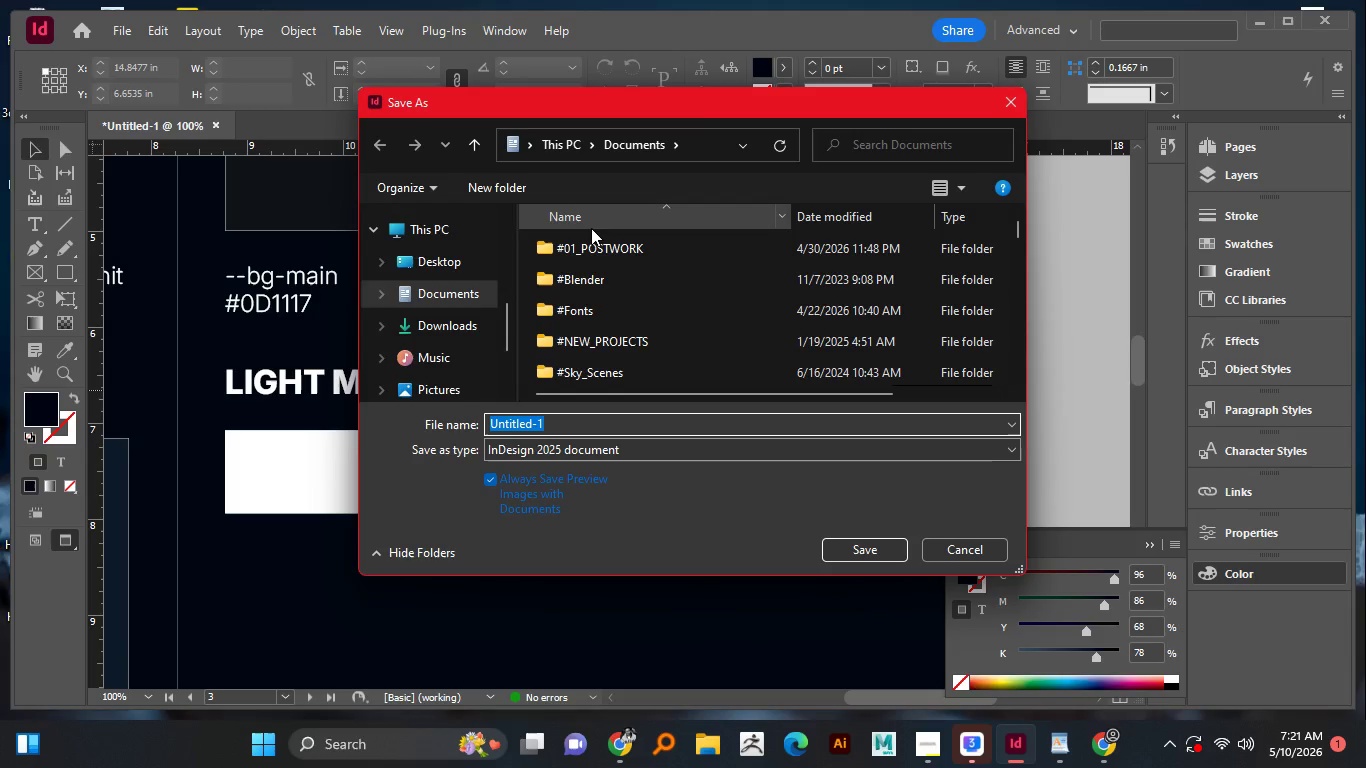 
double_click([589, 247])
 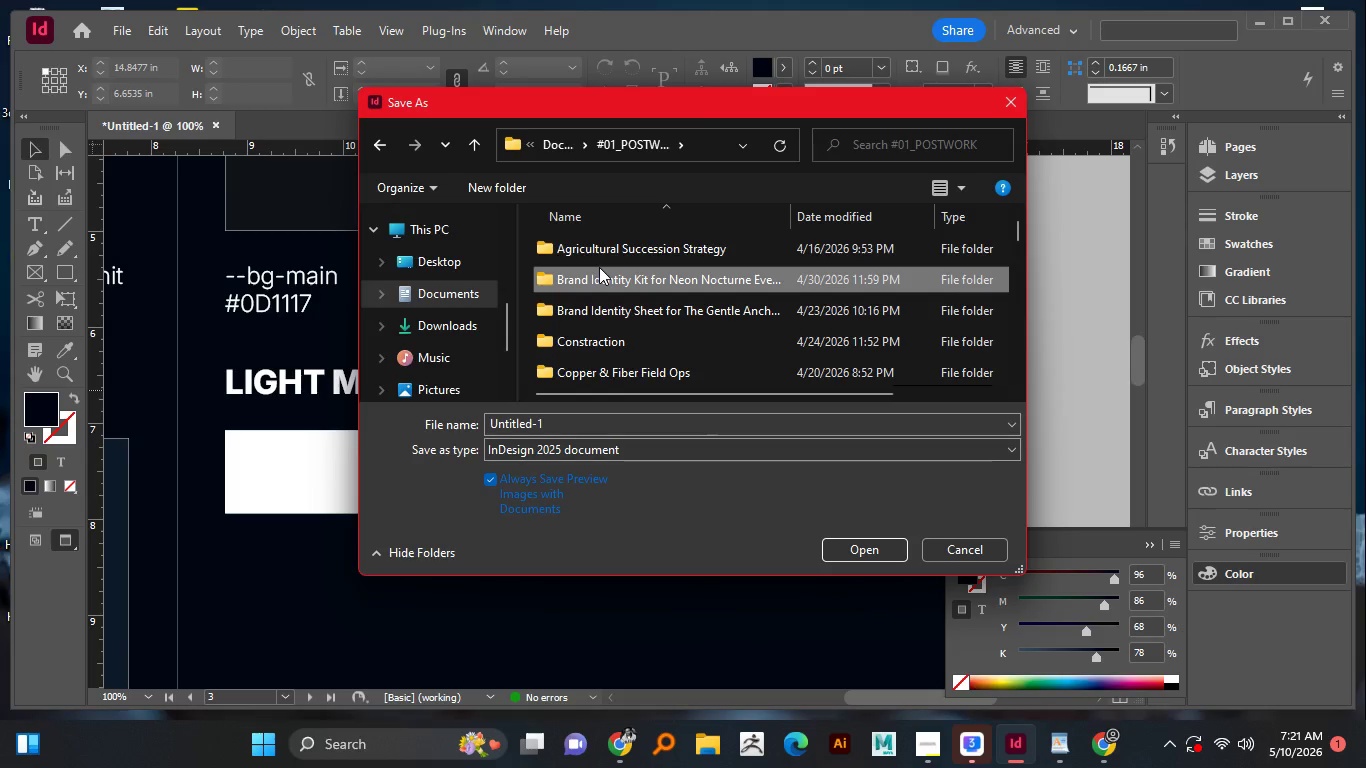 
left_click([599, 267])
 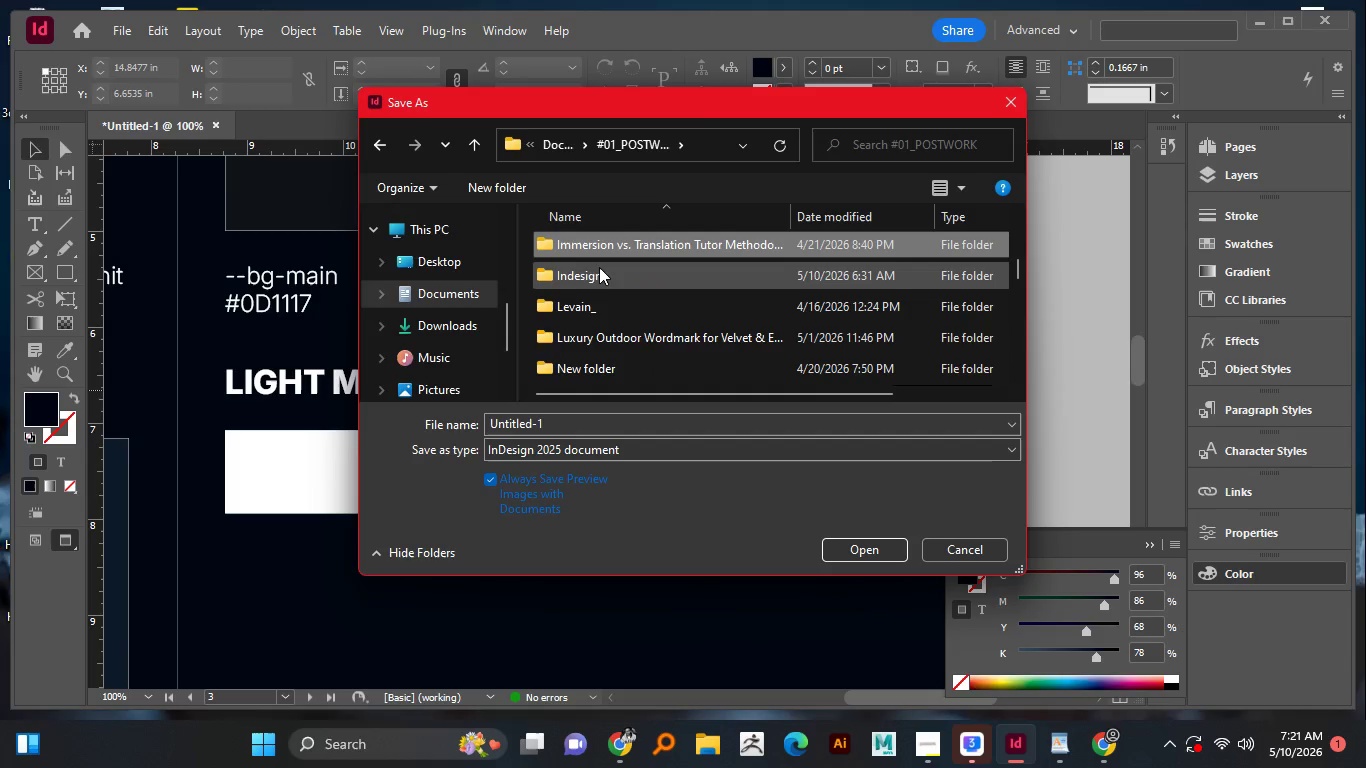 
key(I)
 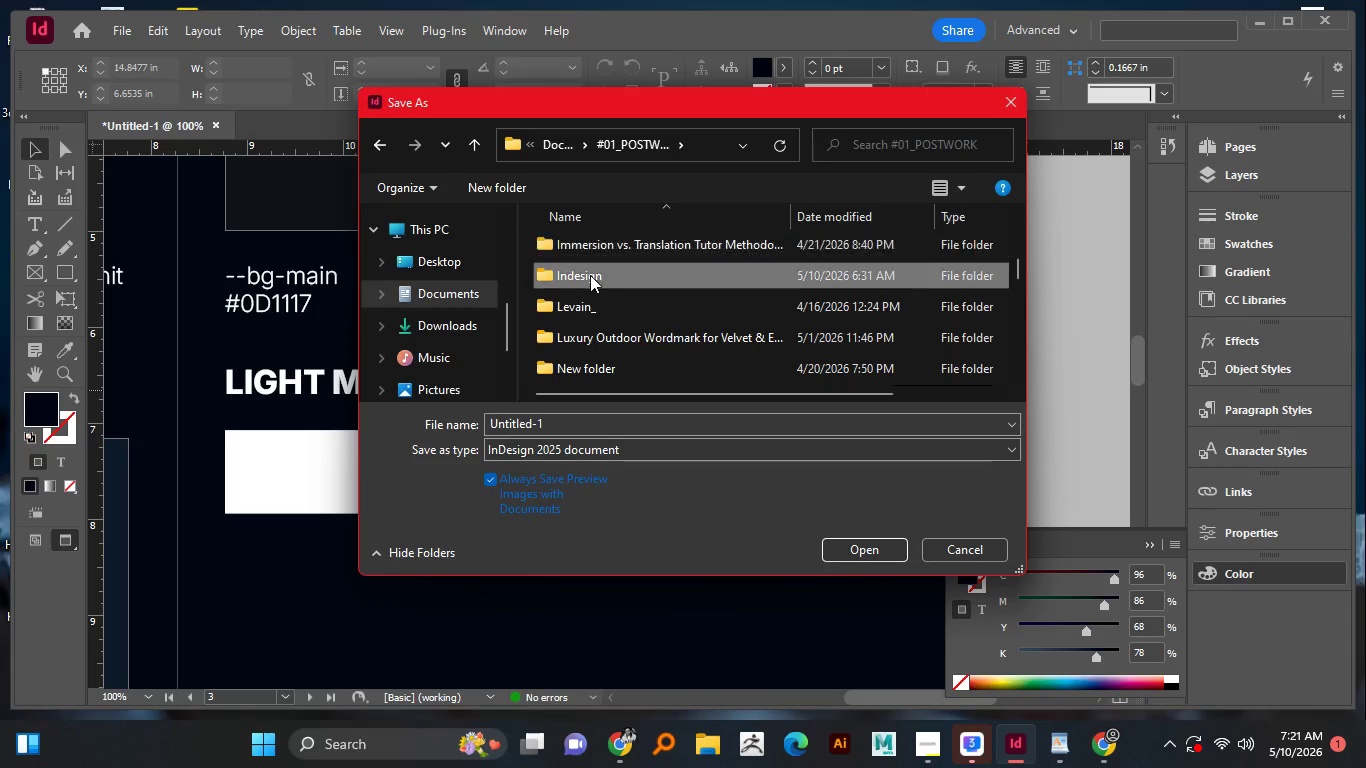 
double_click([589, 275])
 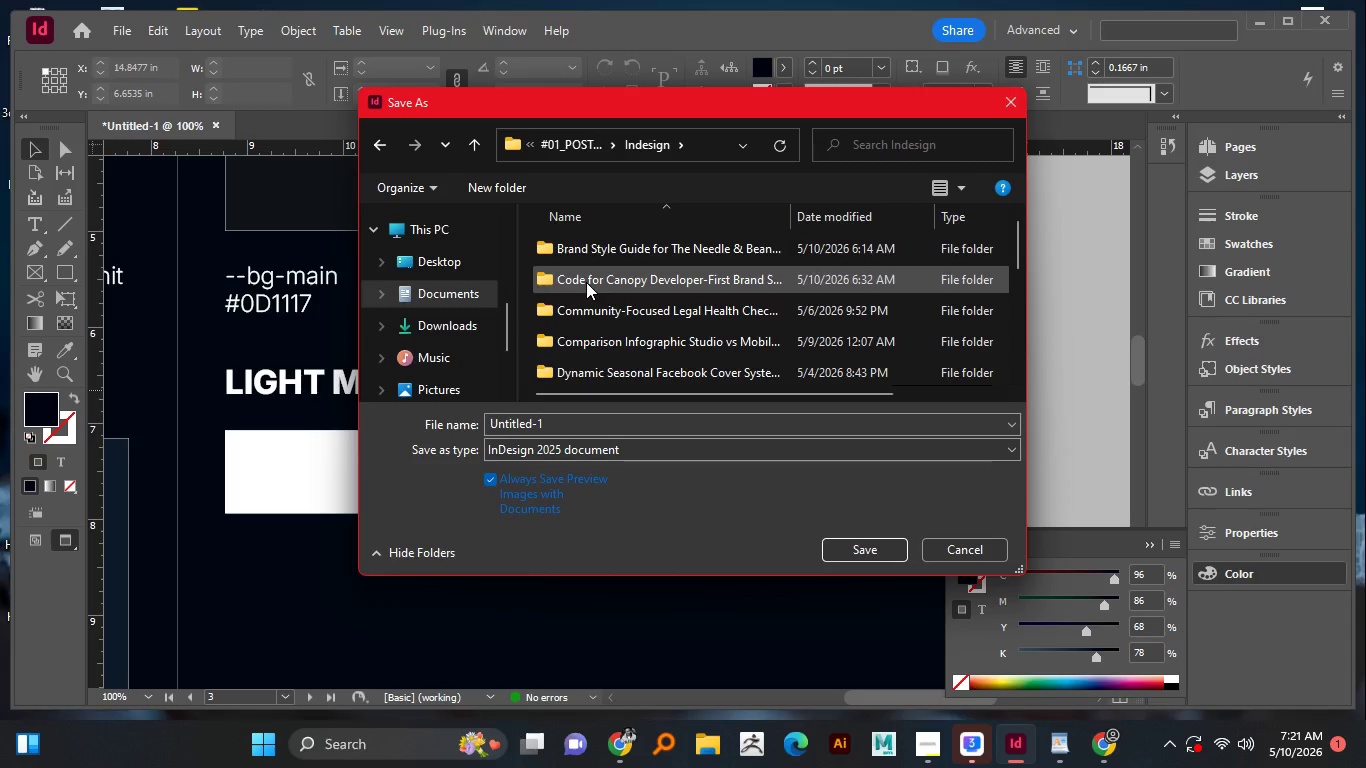 
left_click([586, 282])
 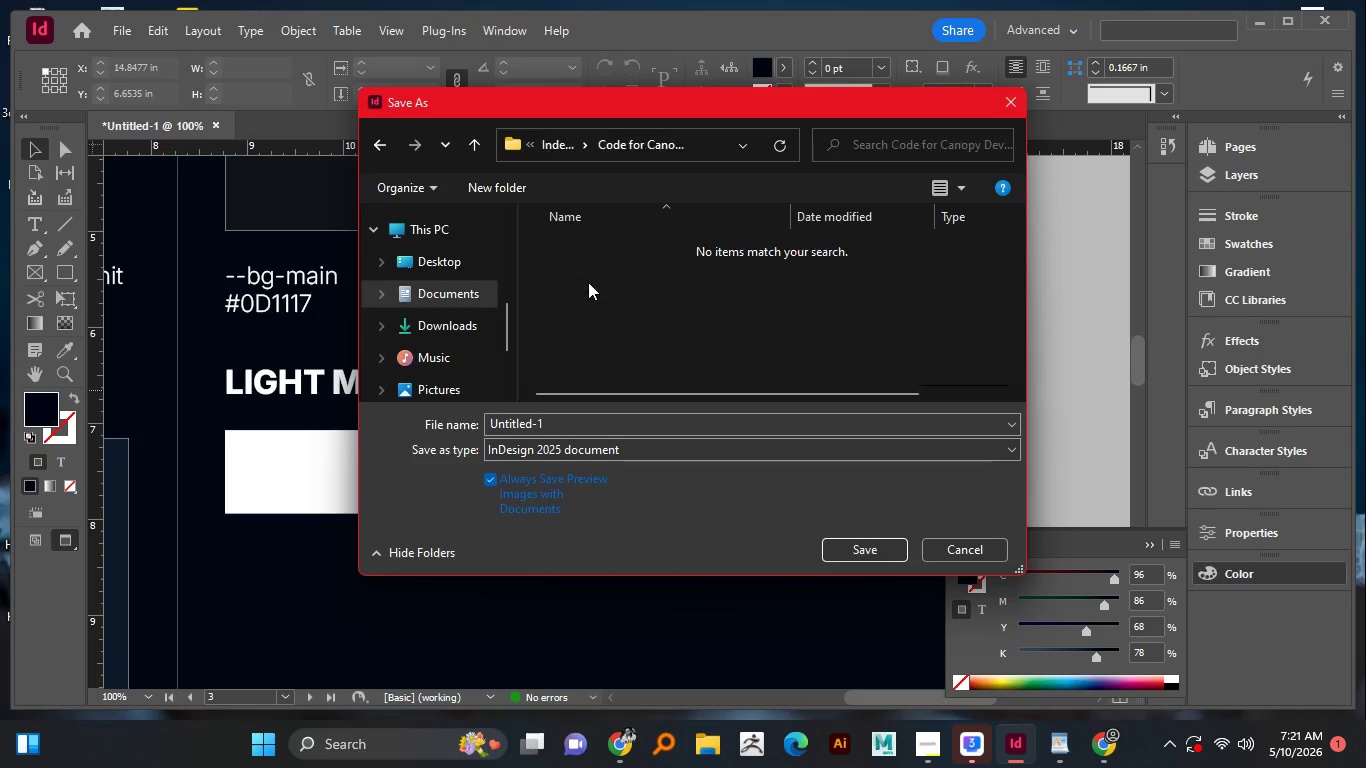 
double_click([588, 282])
 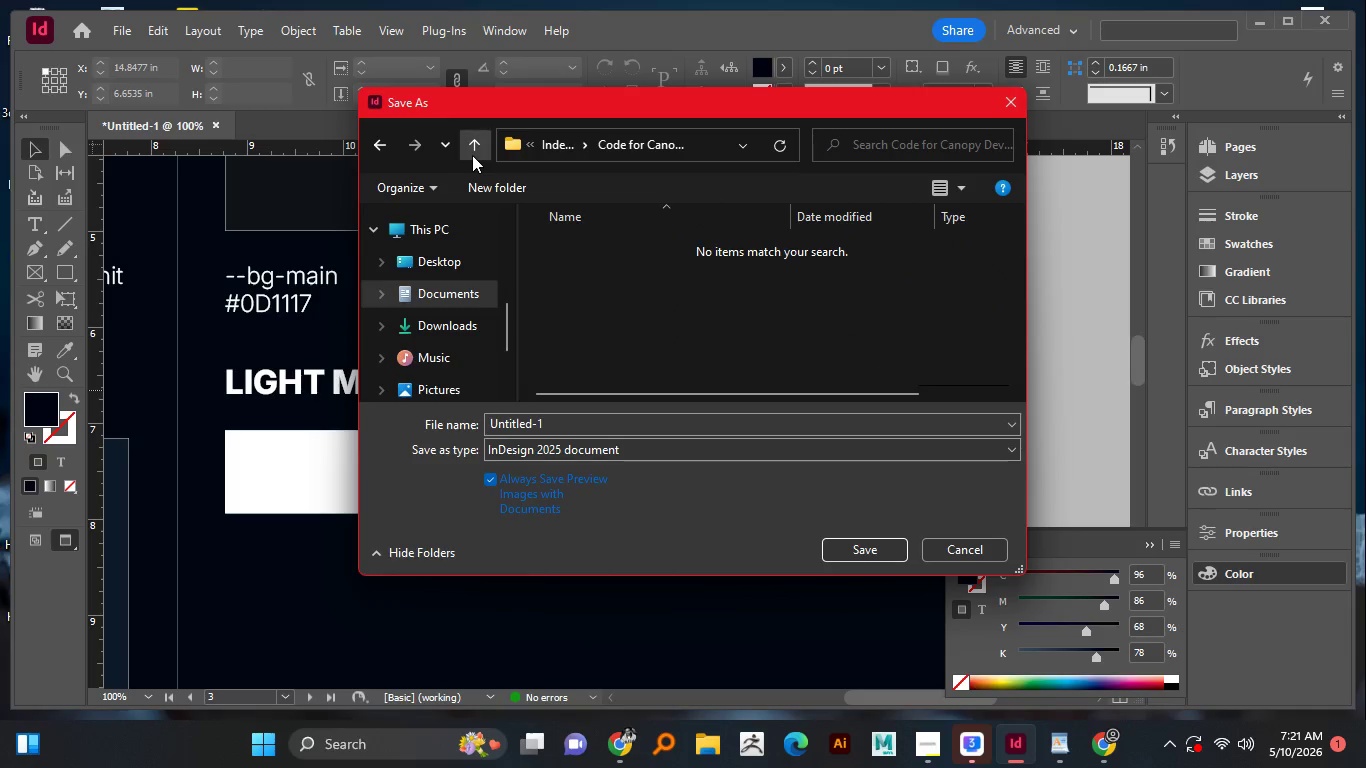 
left_click([472, 155])
 